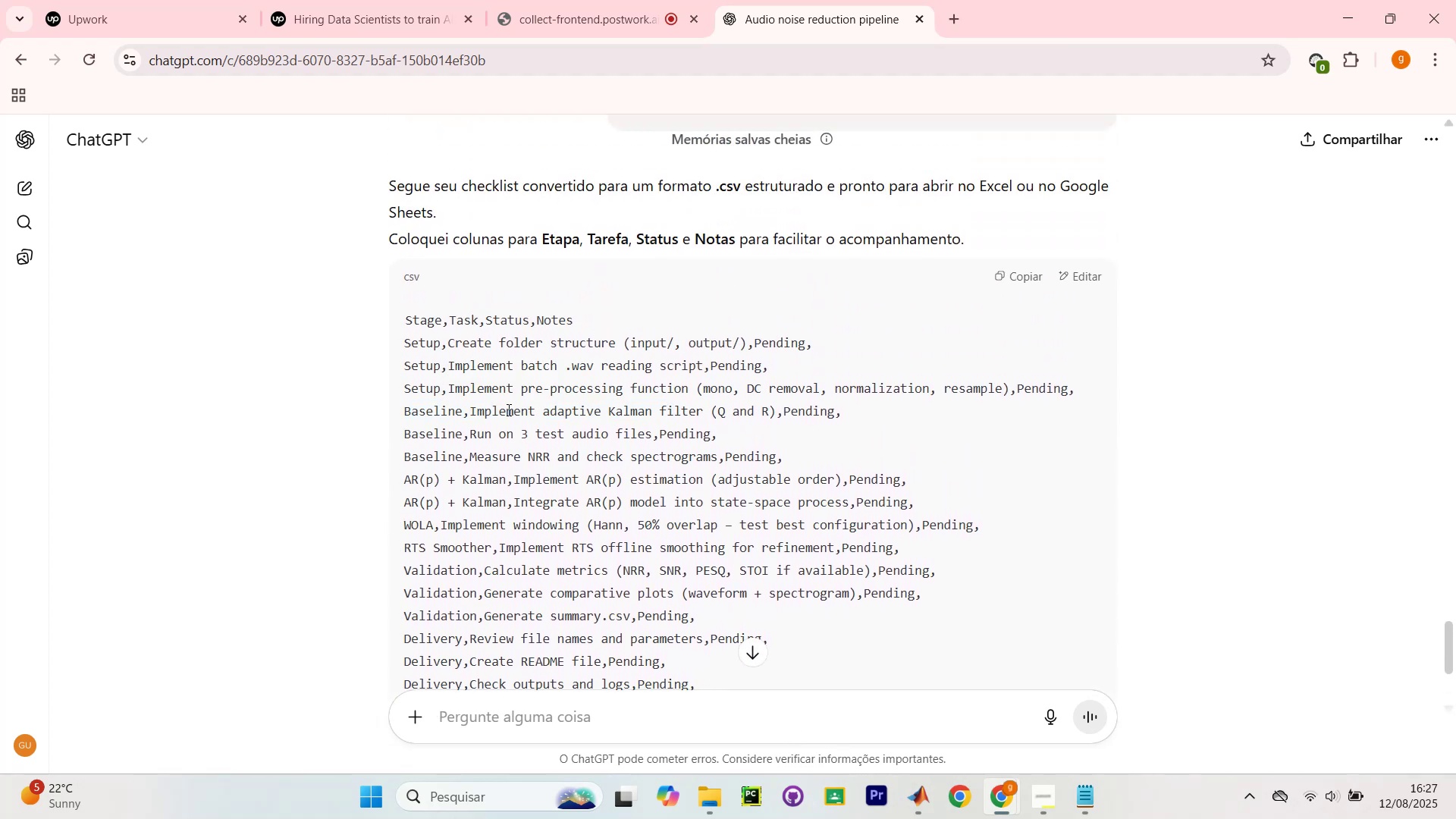 
left_click_drag(start_coordinate=[502, 410], to_coordinate=[613, 400])
 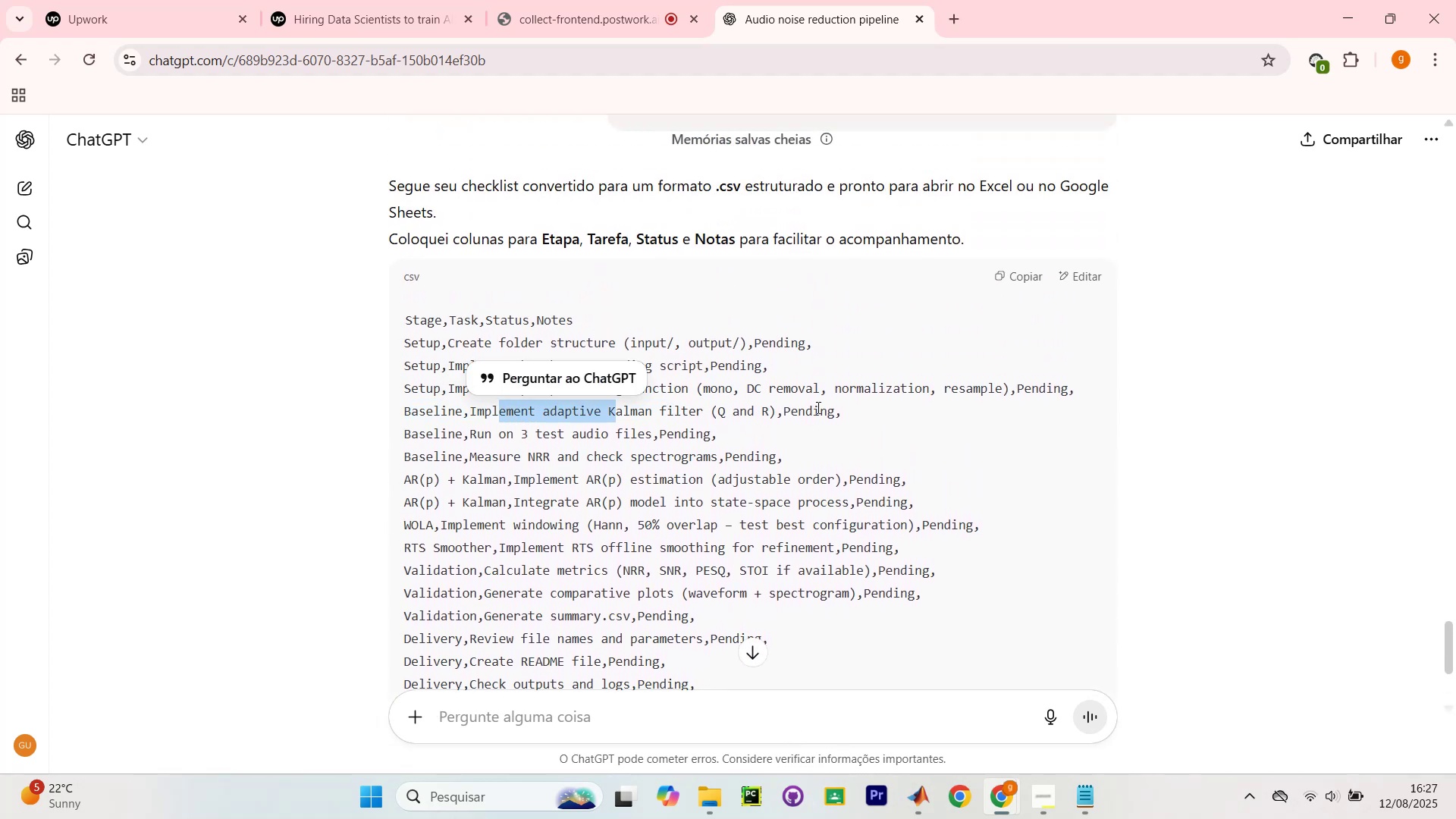 
double_click([818, 407])
 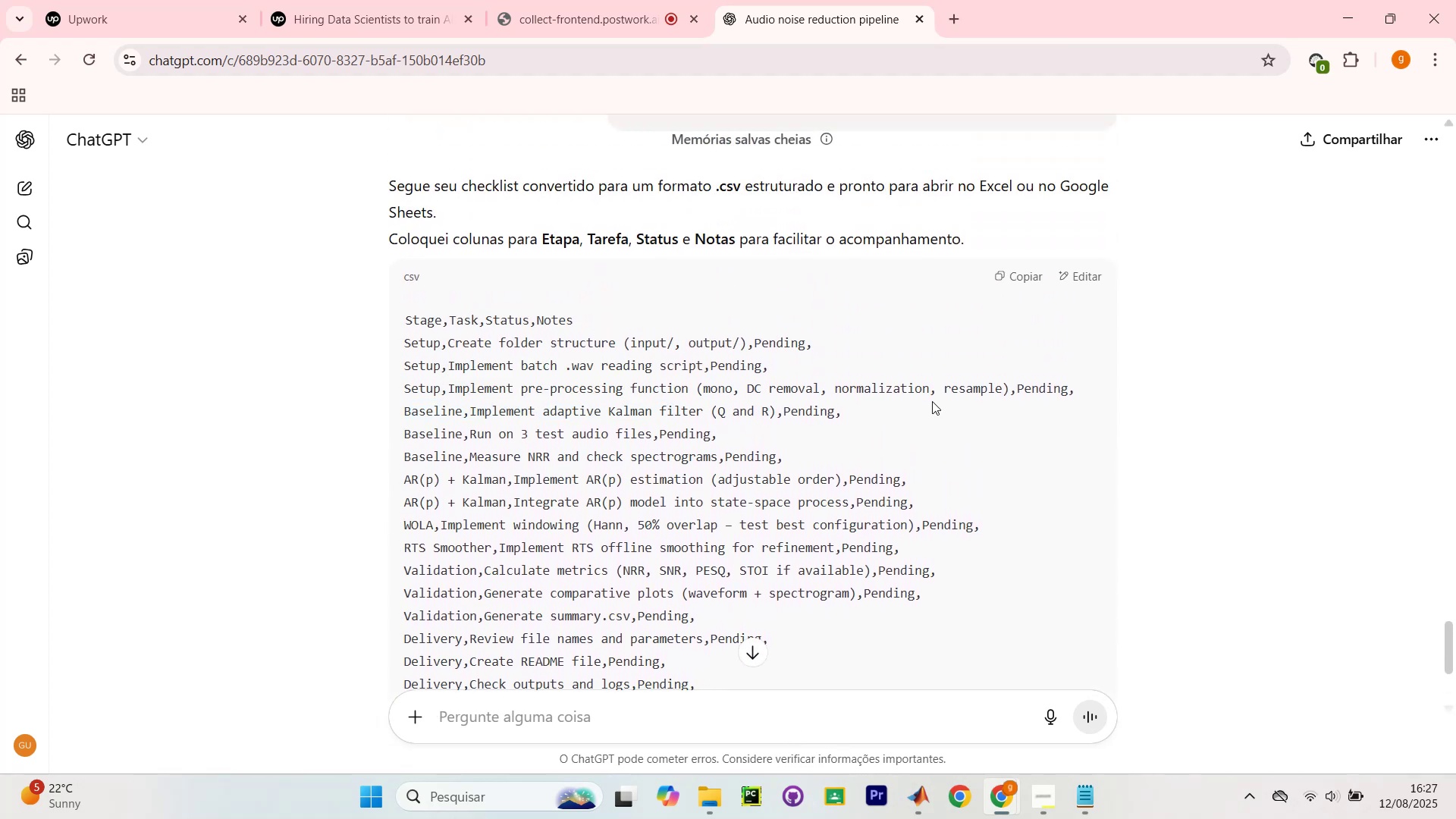 
scroll: coordinate [962, 404], scroll_direction: up, amount: 17.0
 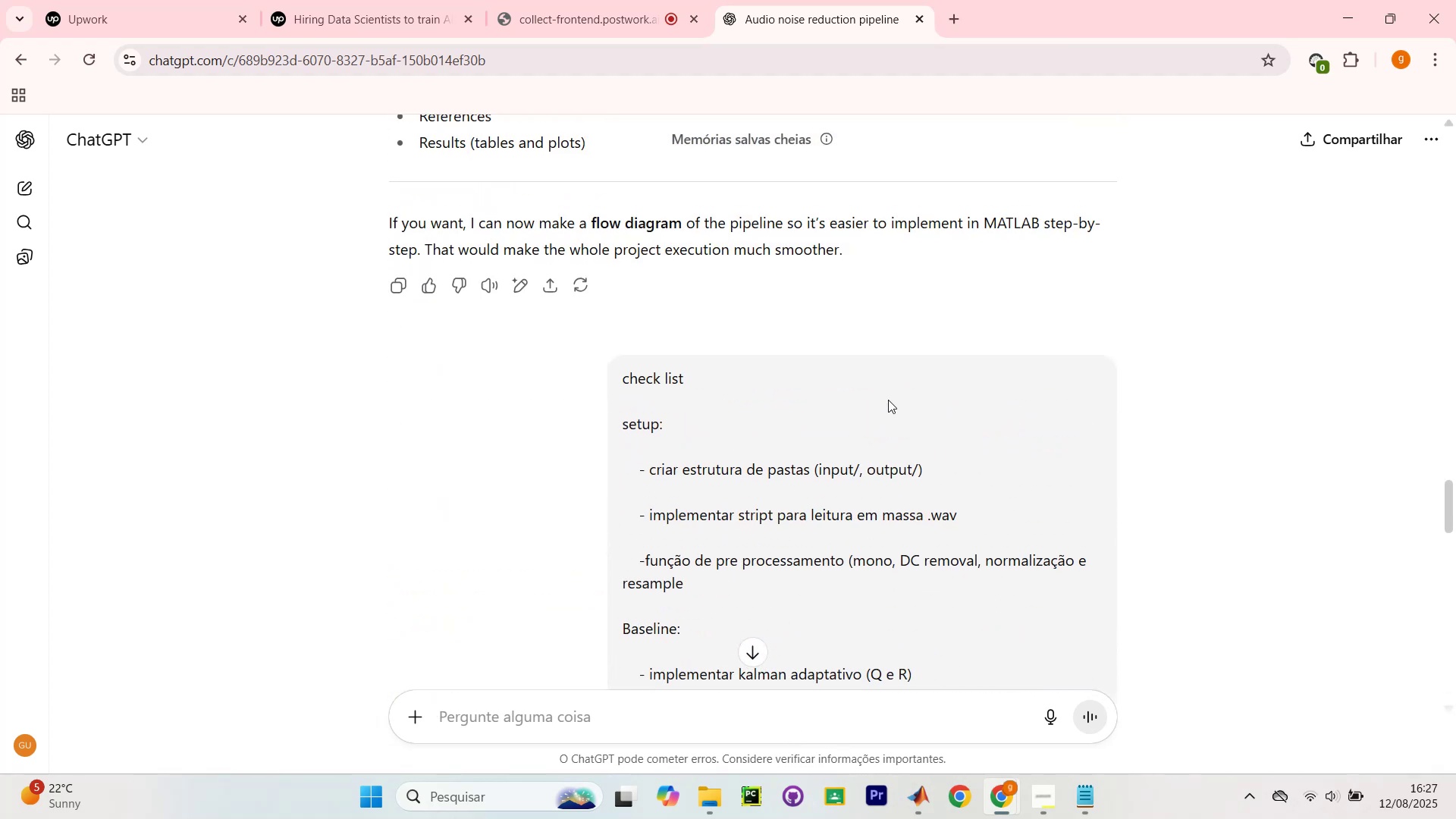 
scroll: coordinate [670, 330], scroll_direction: down, amount: 18.0
 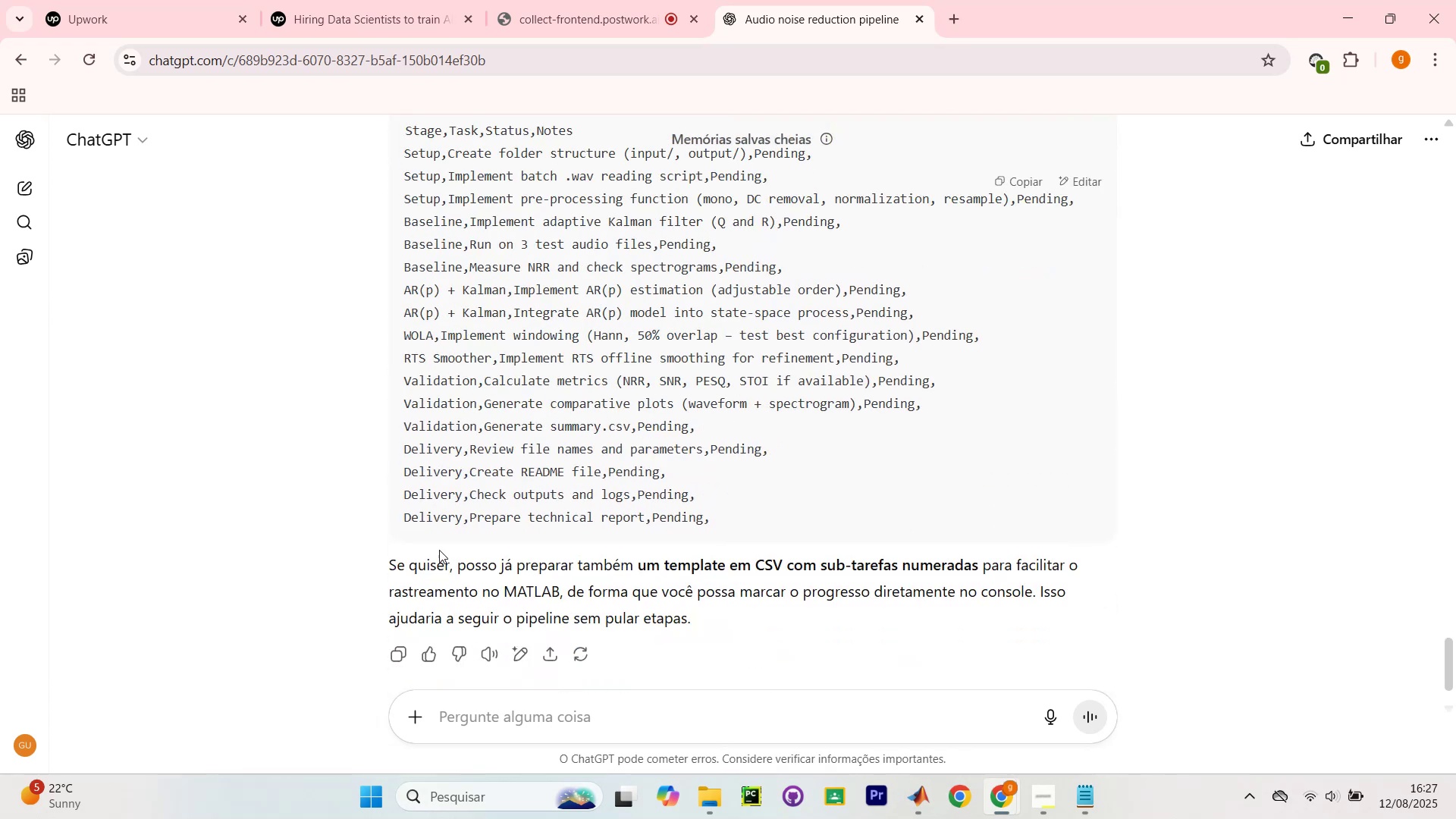 
left_click_drag(start_coordinate=[443, 582], to_coordinate=[677, 551])
 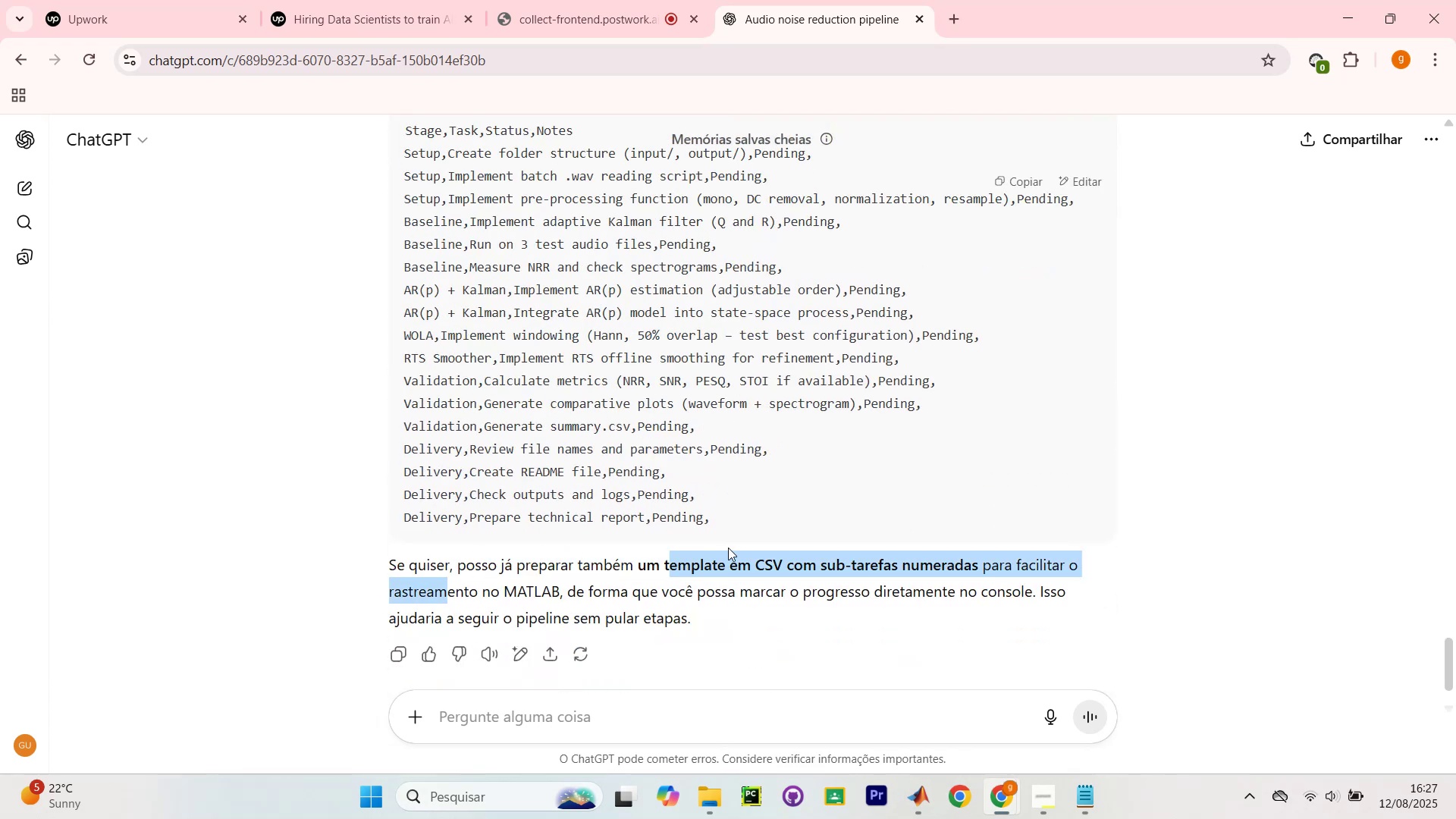 
double_click([739, 548])
 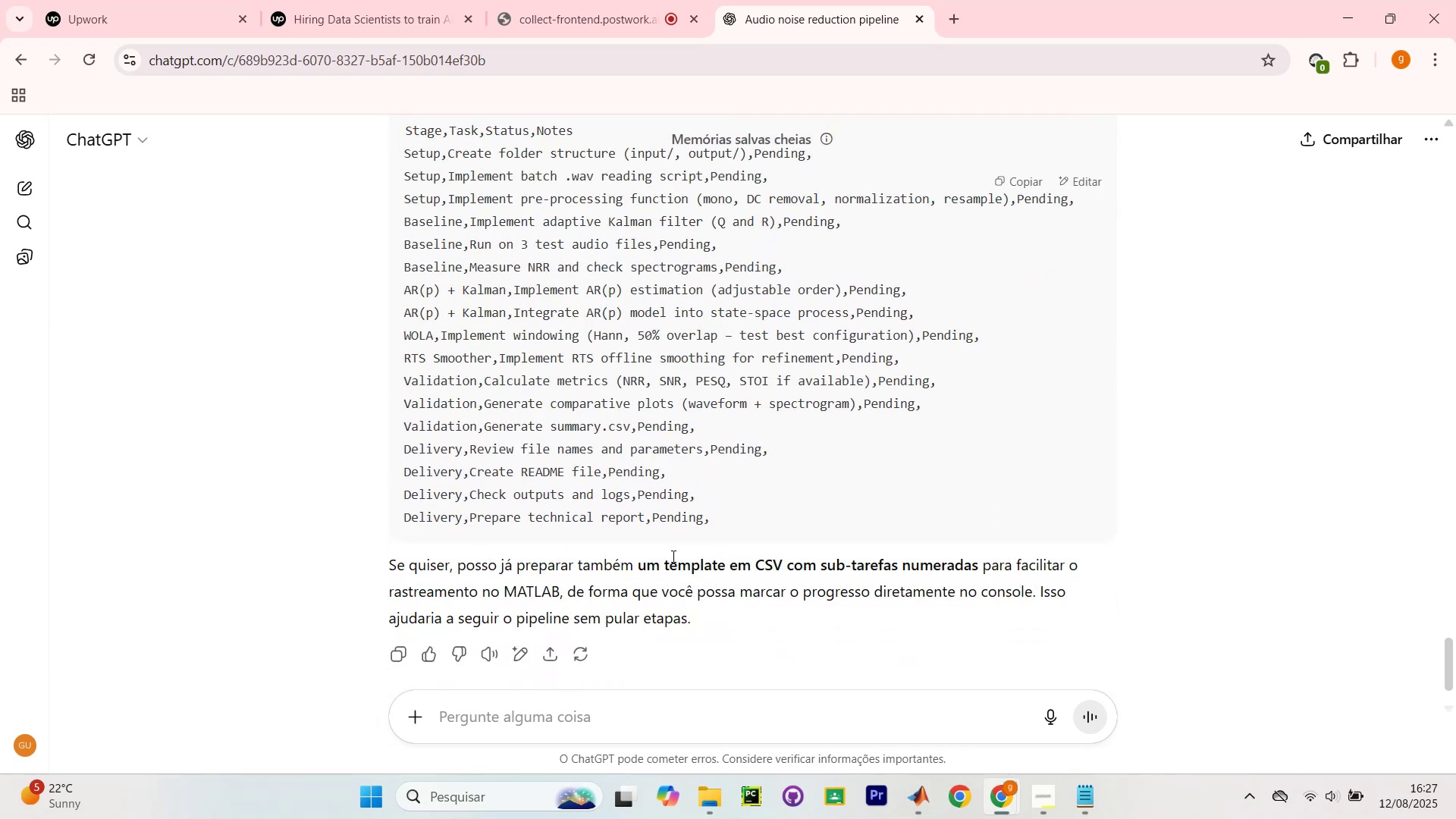 
left_click_drag(start_coordinate=[416, 563], to_coordinate=[755, 538])
 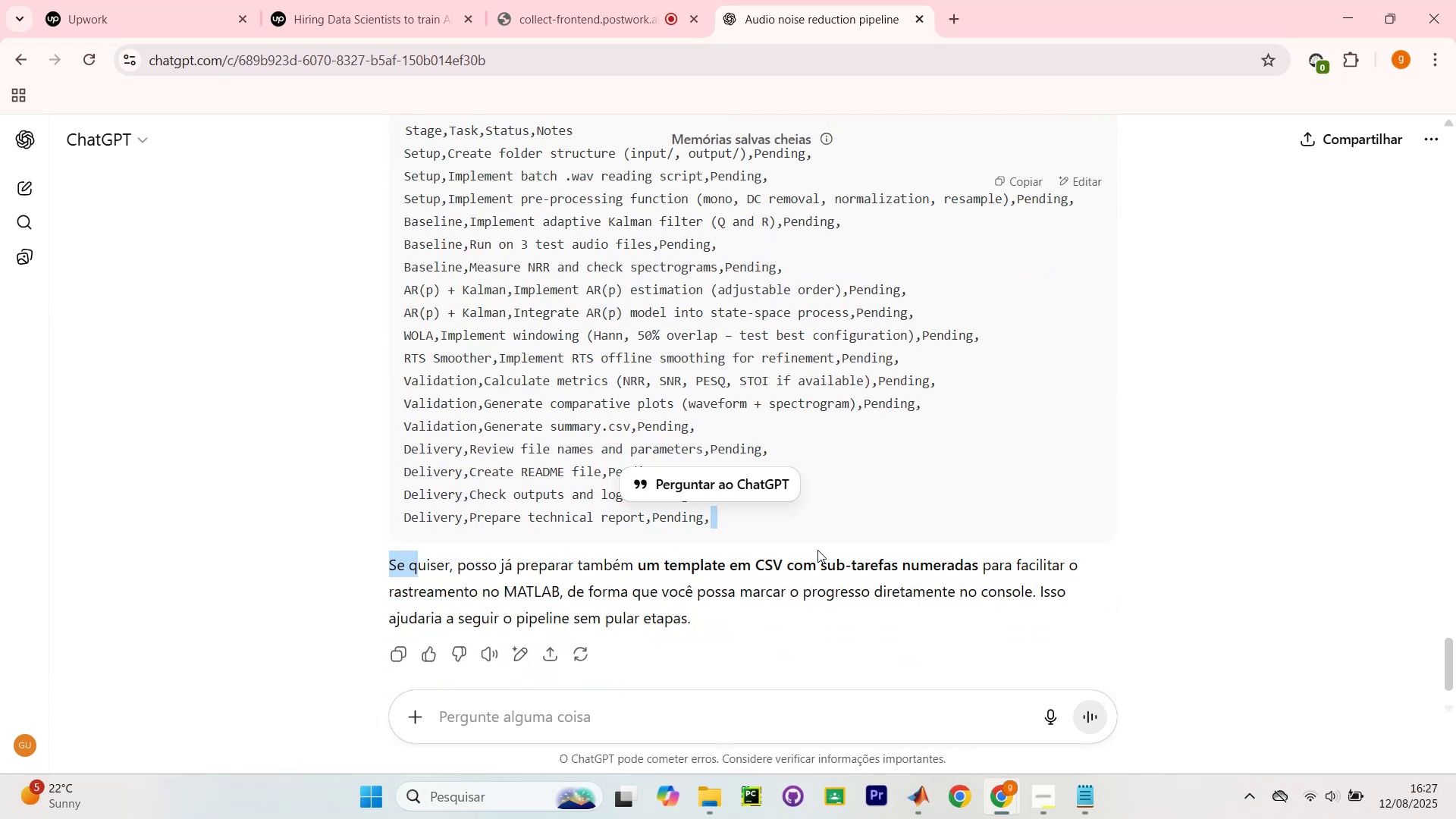 
left_click_drag(start_coordinate=[862, 564], to_coordinate=[859, 569])
 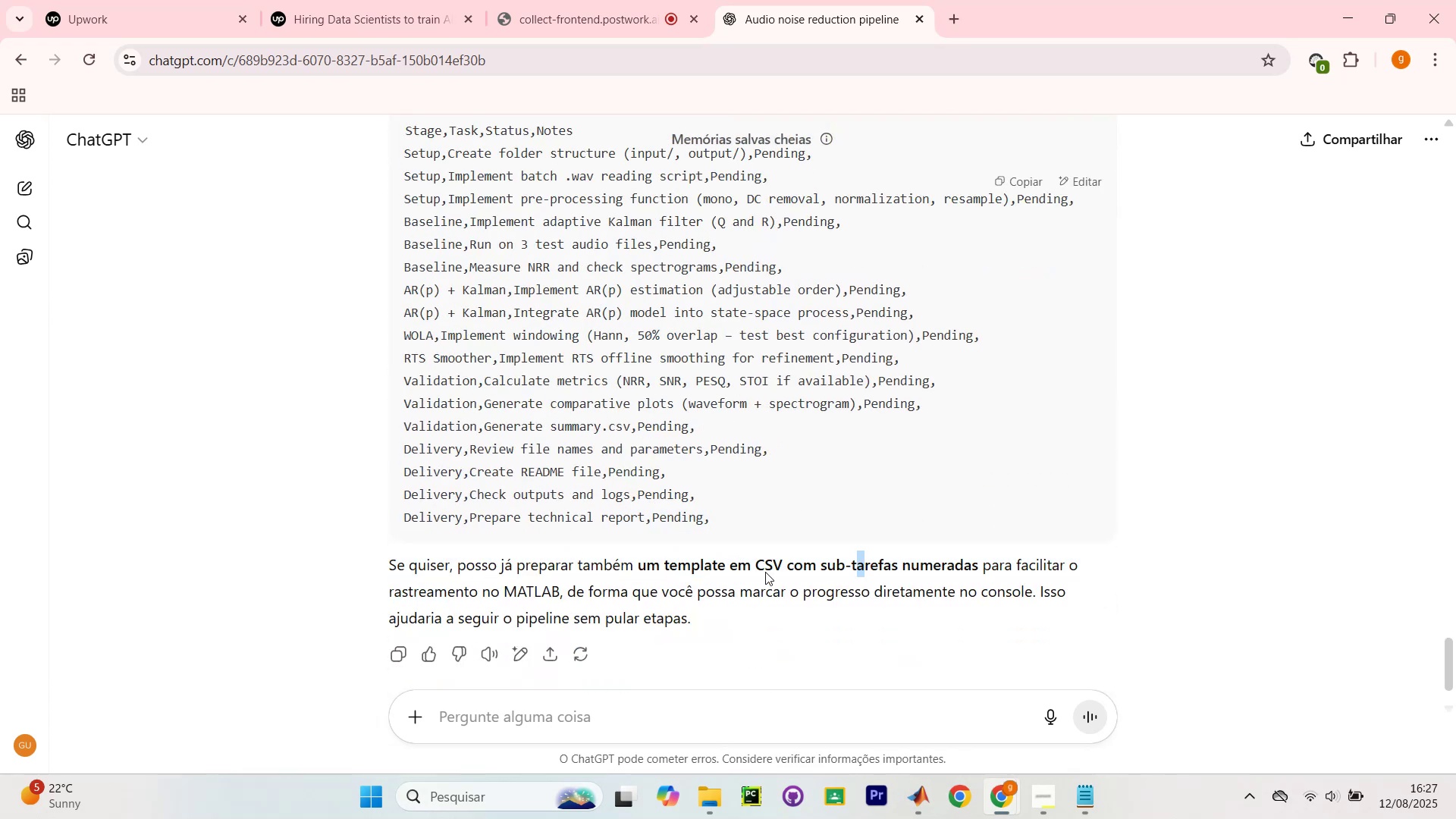 
left_click_drag(start_coordinate=[657, 563], to_coordinate=[770, 557])
 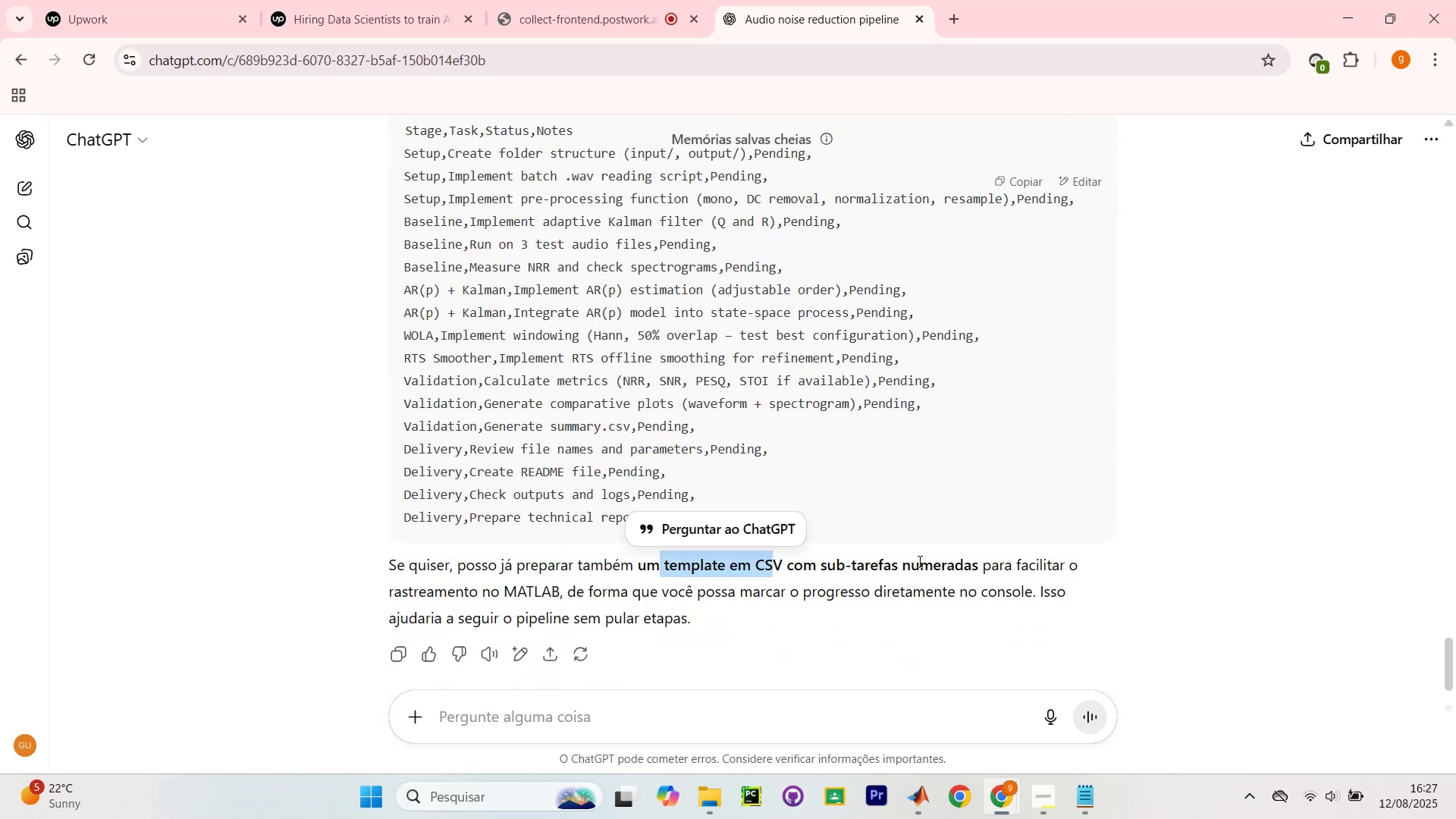 
triple_click([918, 561])
 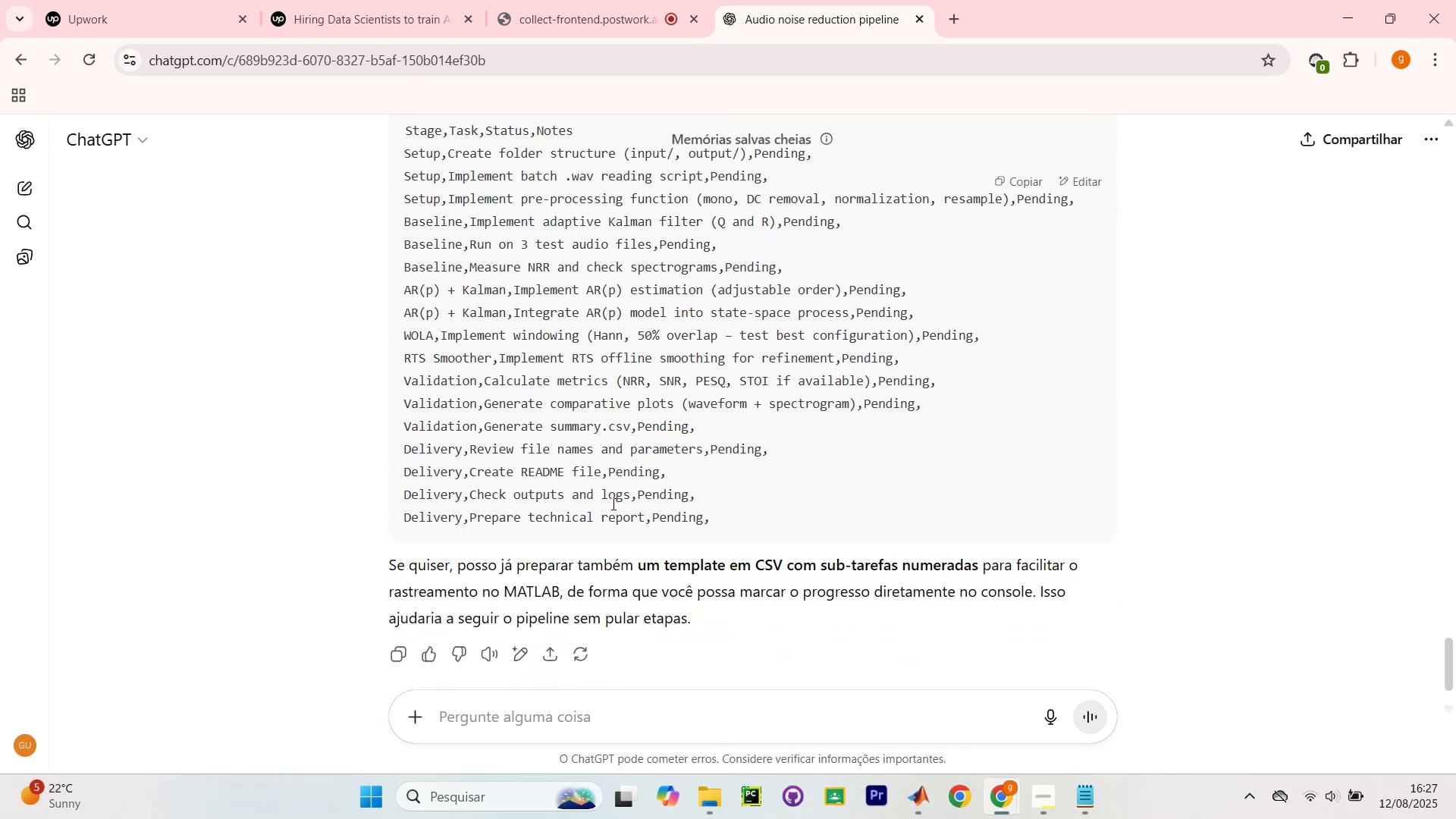 
scroll: coordinate [370, 463], scroll_direction: up, amount: 2.0
 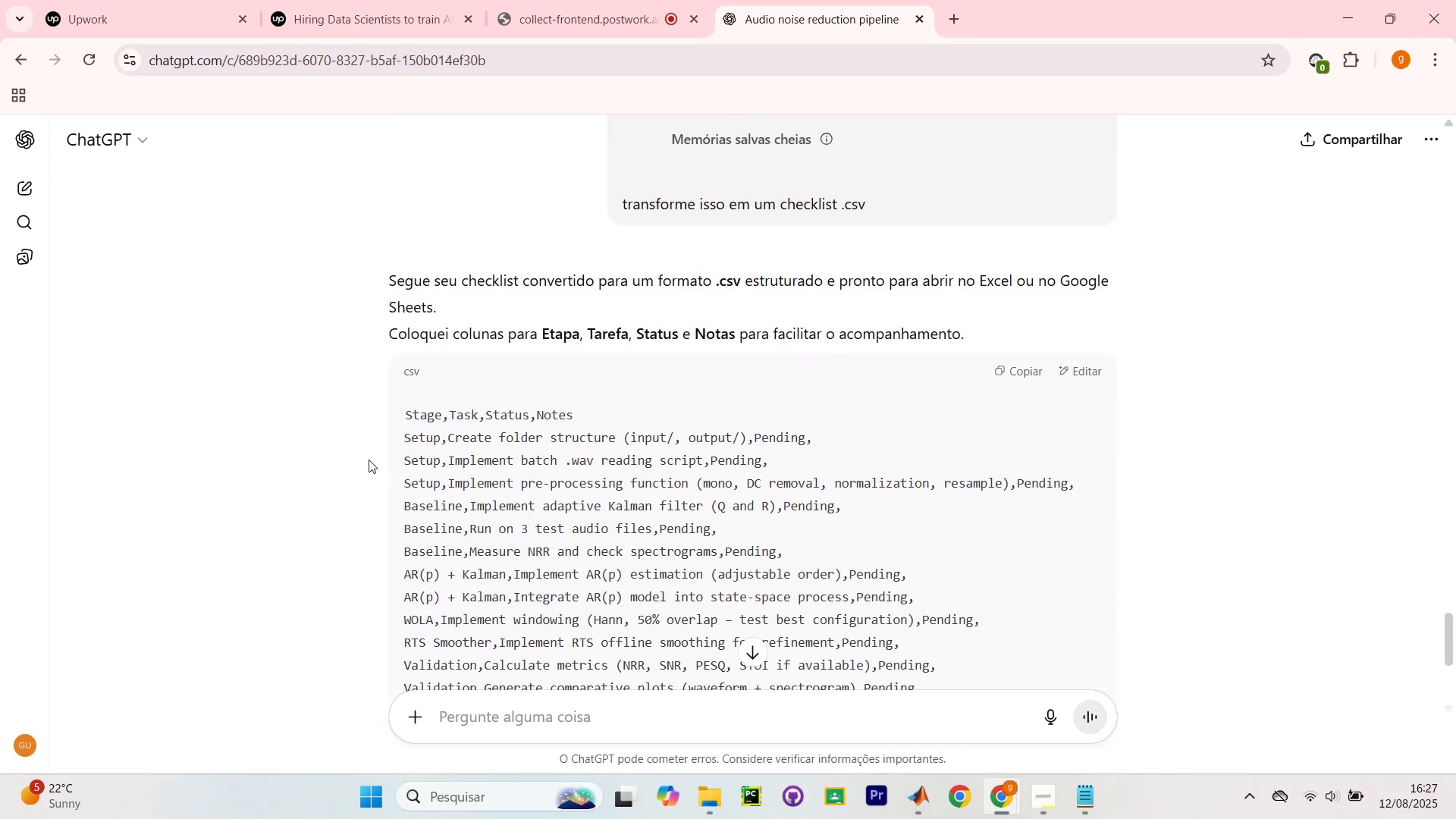 
scroll: coordinate [371, 455], scroll_direction: none, amount: 0.0
 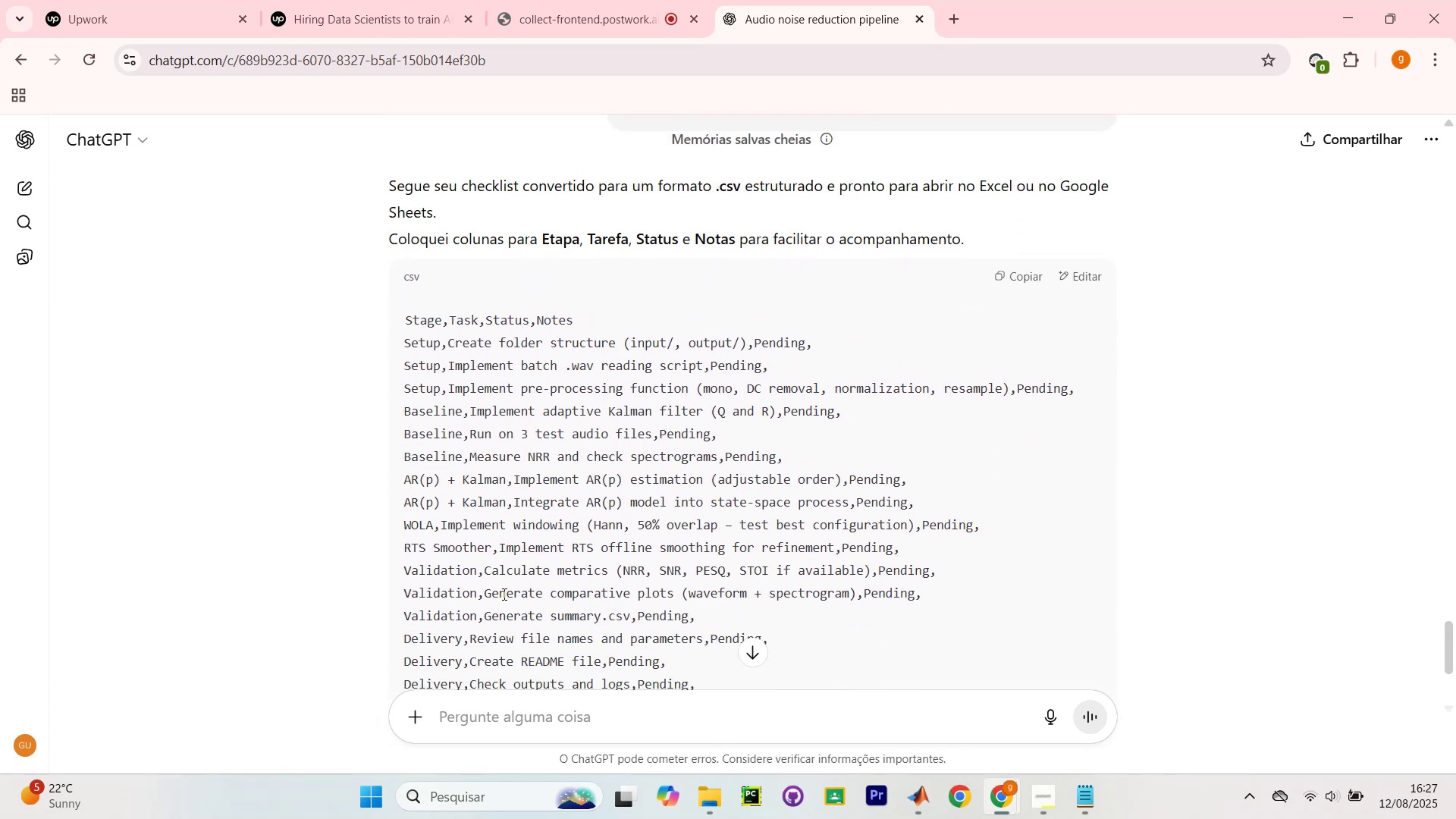 
left_click_drag(start_coordinate=[395, 563], to_coordinate=[499, 556])
 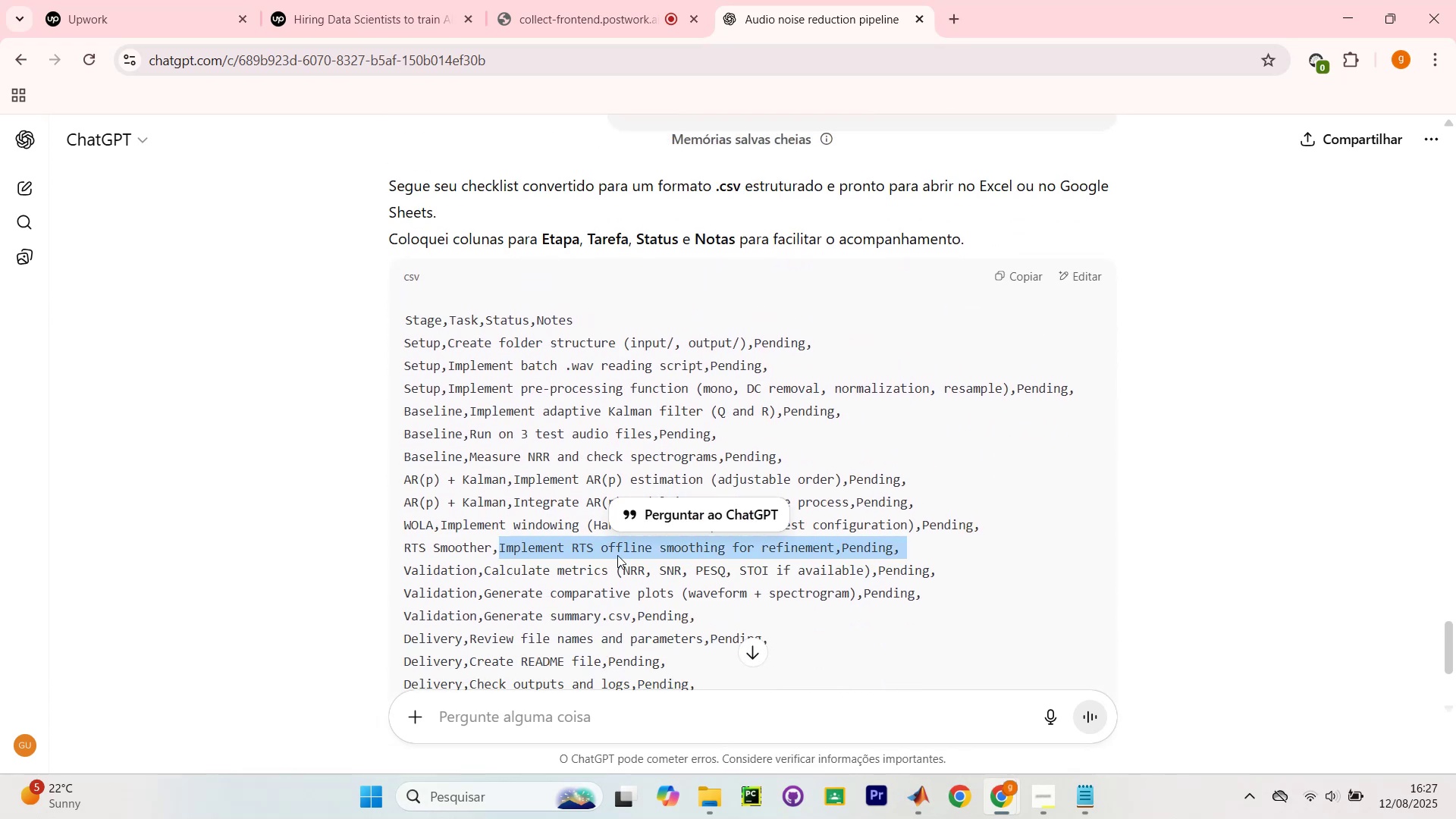 
double_click([617, 555])
 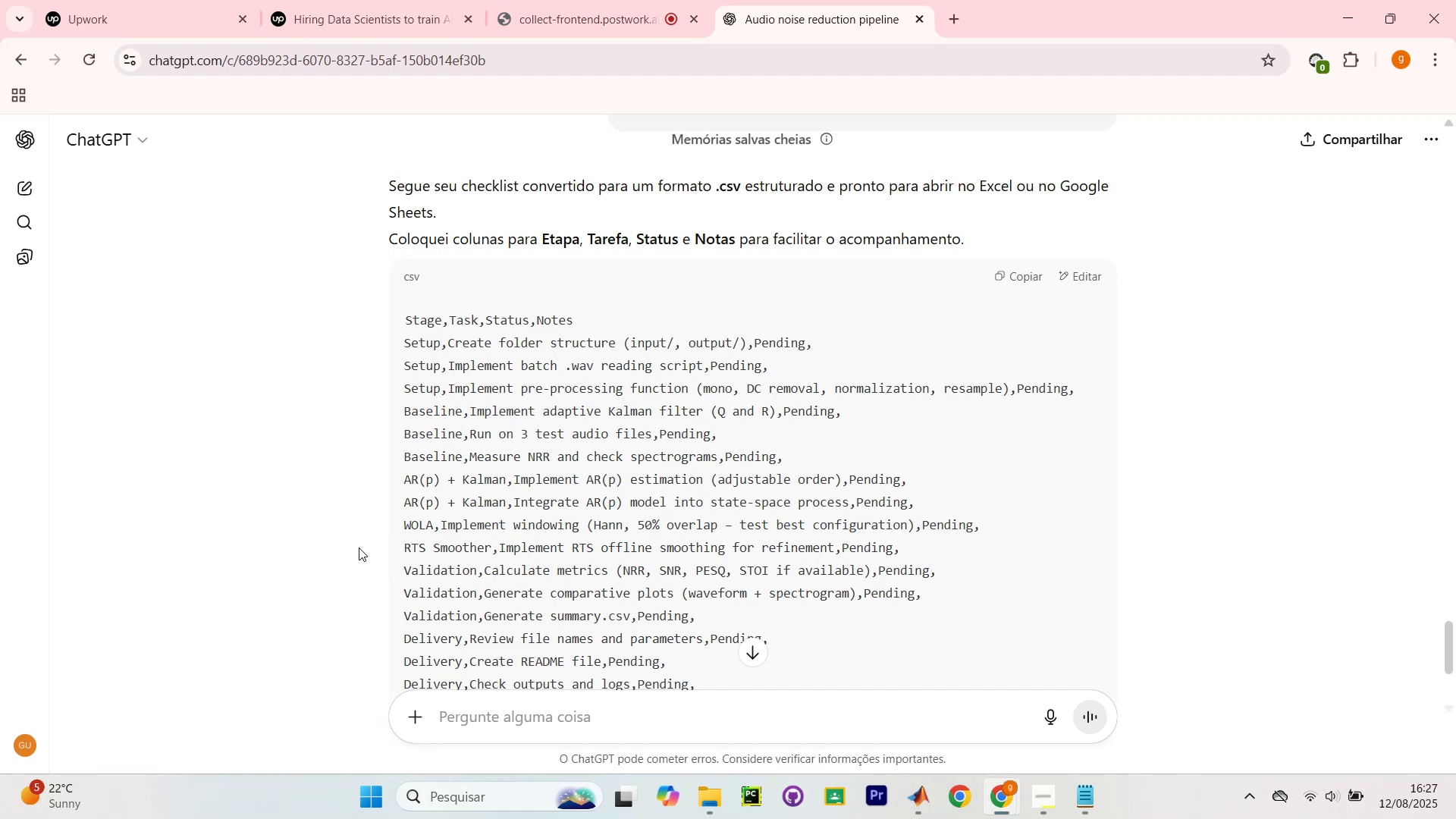 
scroll: coordinate [375, 391], scroll_direction: up, amount: 15.0
 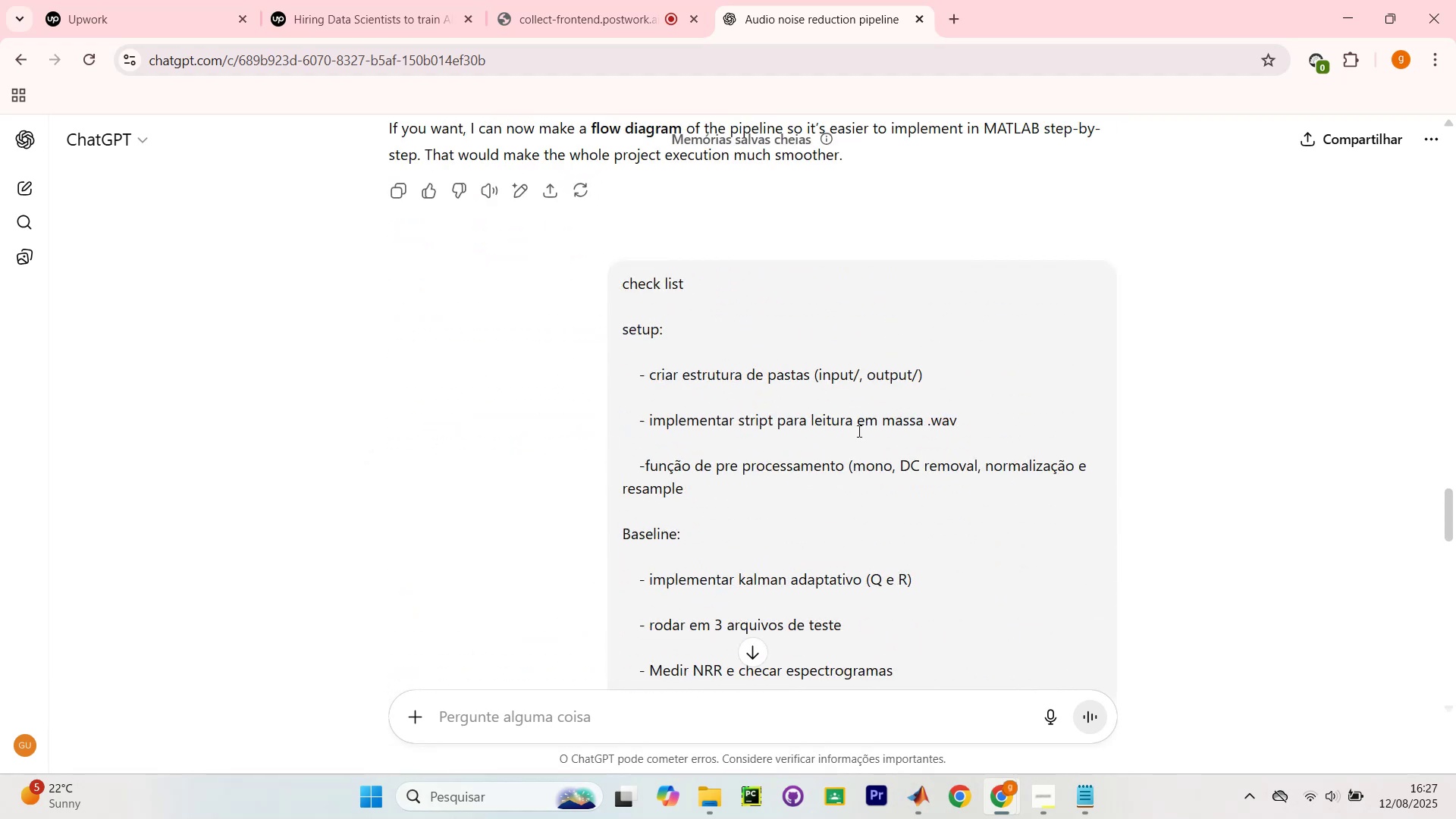 
scroll: coordinate [678, 403], scroll_direction: down, amount: 14.0
 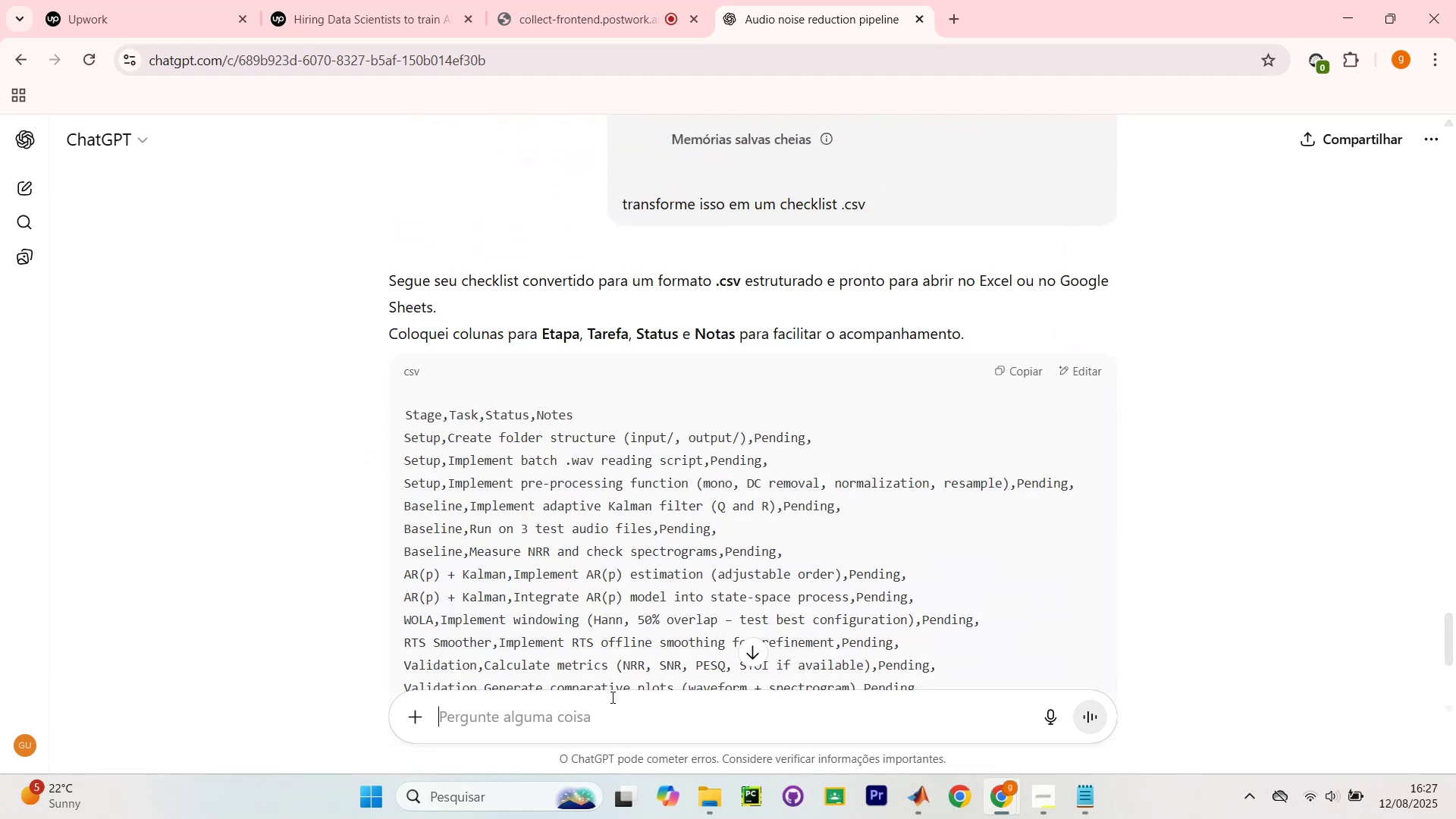 
type(separ em )
key(Backspace)
key(Backspace)
key(Backspace)
key(Backspace)
type(a)
key(Backspace)
type(e em c)
key(Backspace)
type(sessoes organizadas ieu)
key(Backspace)
key(Backspace)
type(igual est[a e)
key(Backspace)
type(nessa nota u)
key(Backspace)
type(que te mandei )
 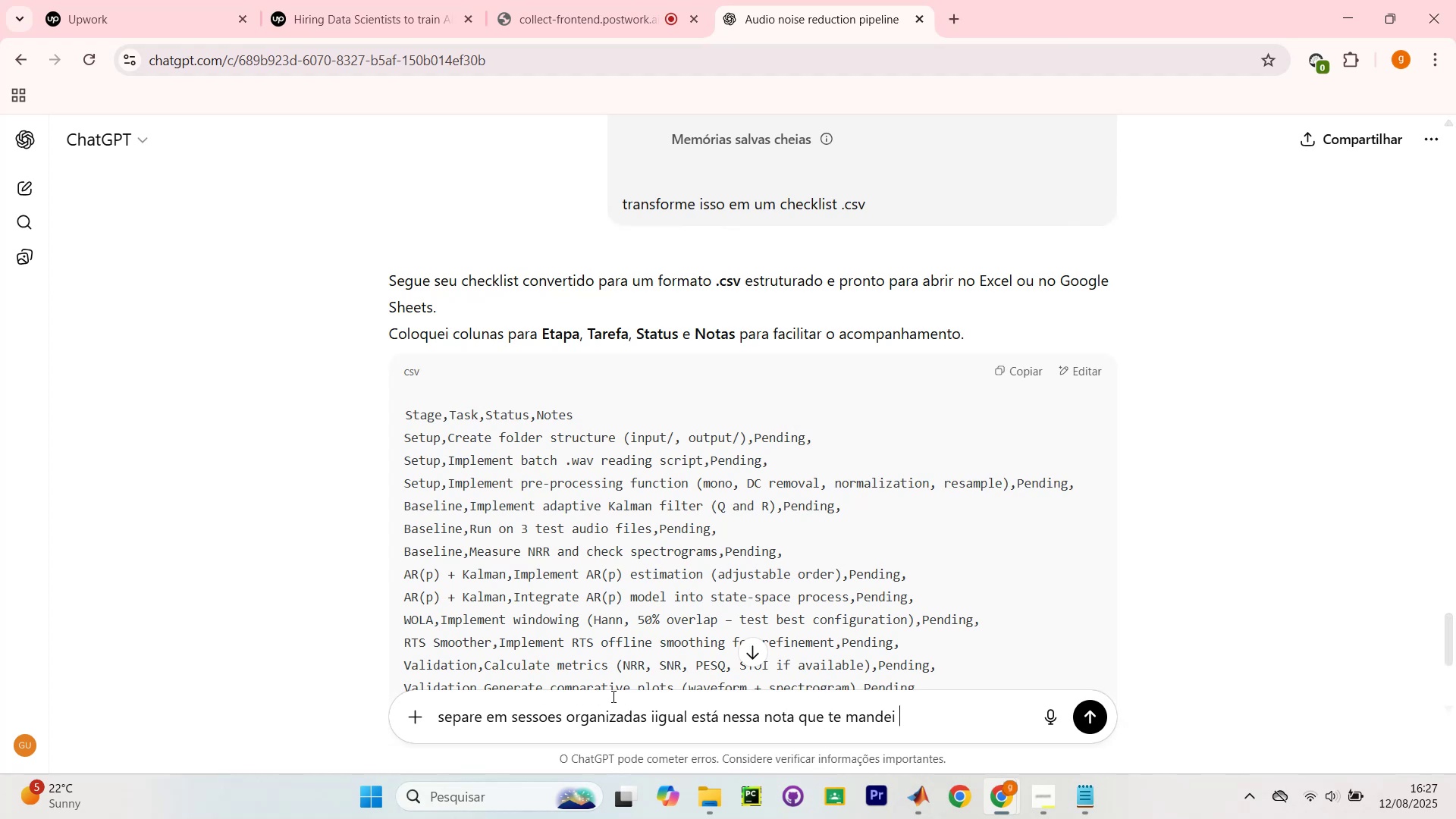 
key(Enter)
 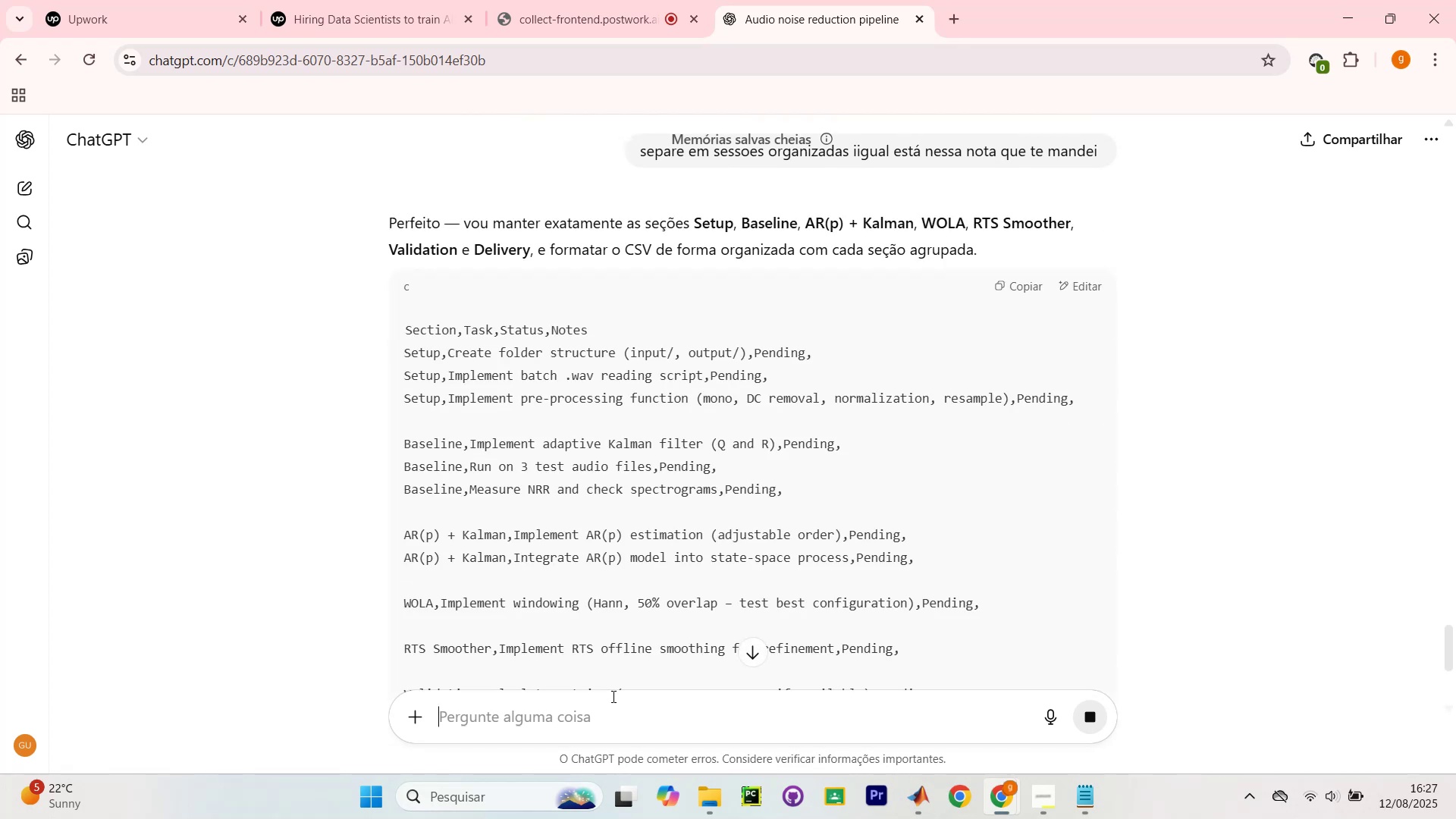 
wait(9.54)
 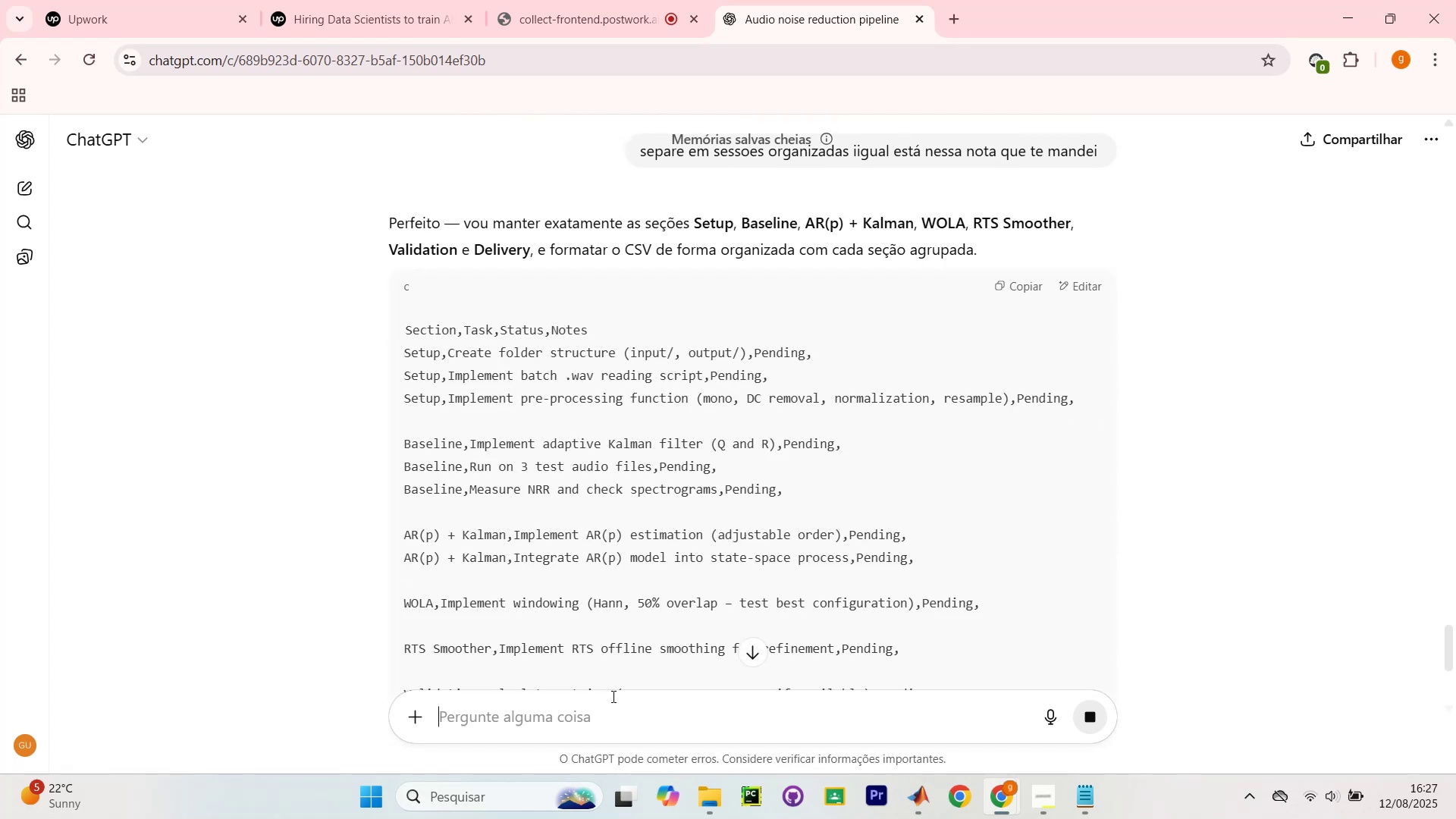 
left_click_drag(start_coordinate=[634, 209], to_coordinate=[919, 181])
 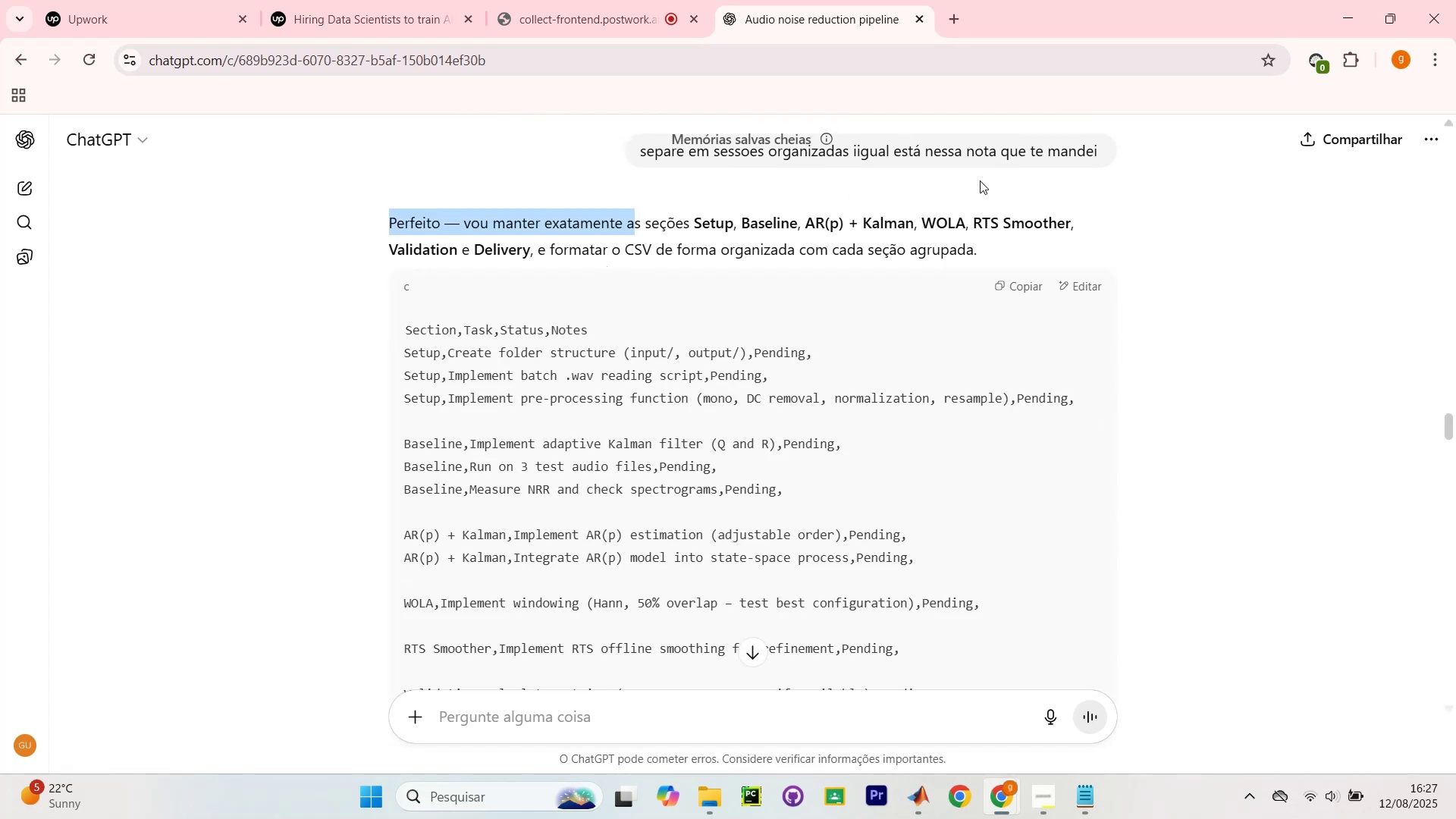 
double_click([981, 180])
 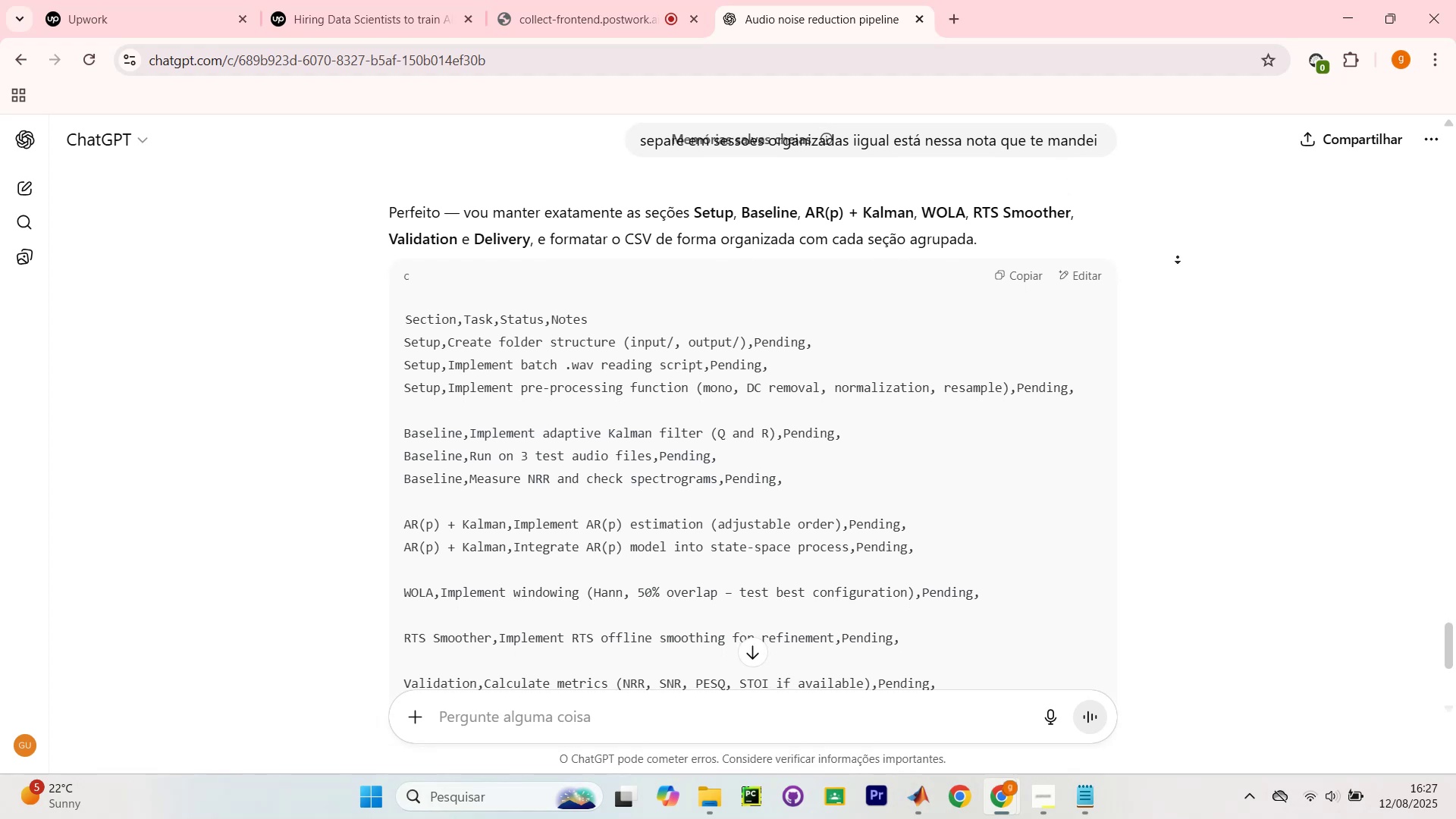 
scroll: coordinate [1179, 258], scroll_direction: none, amount: 0.0
 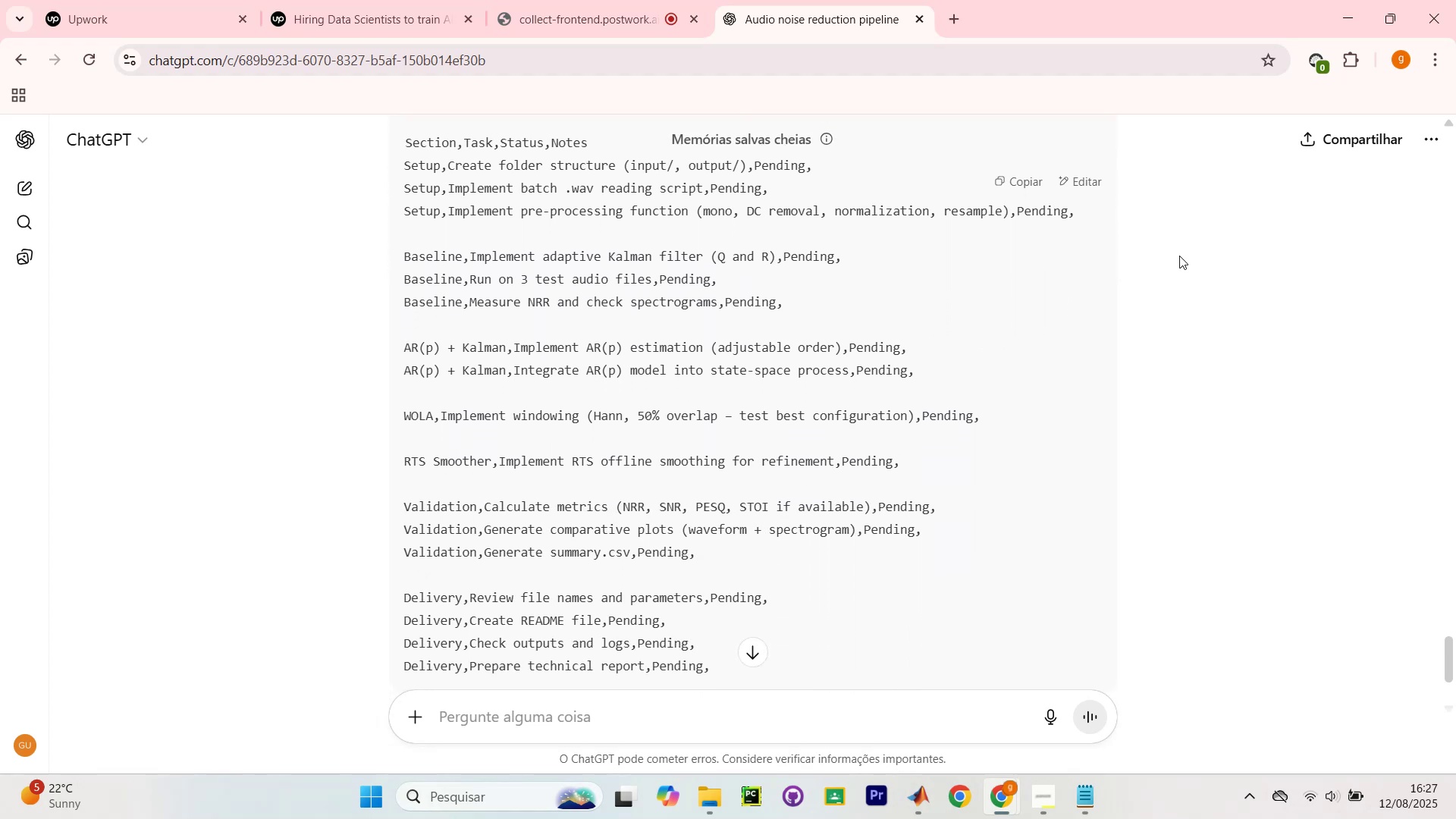 
scroll: coordinate [1178, 255], scroll_direction: down, amount: 2.0
 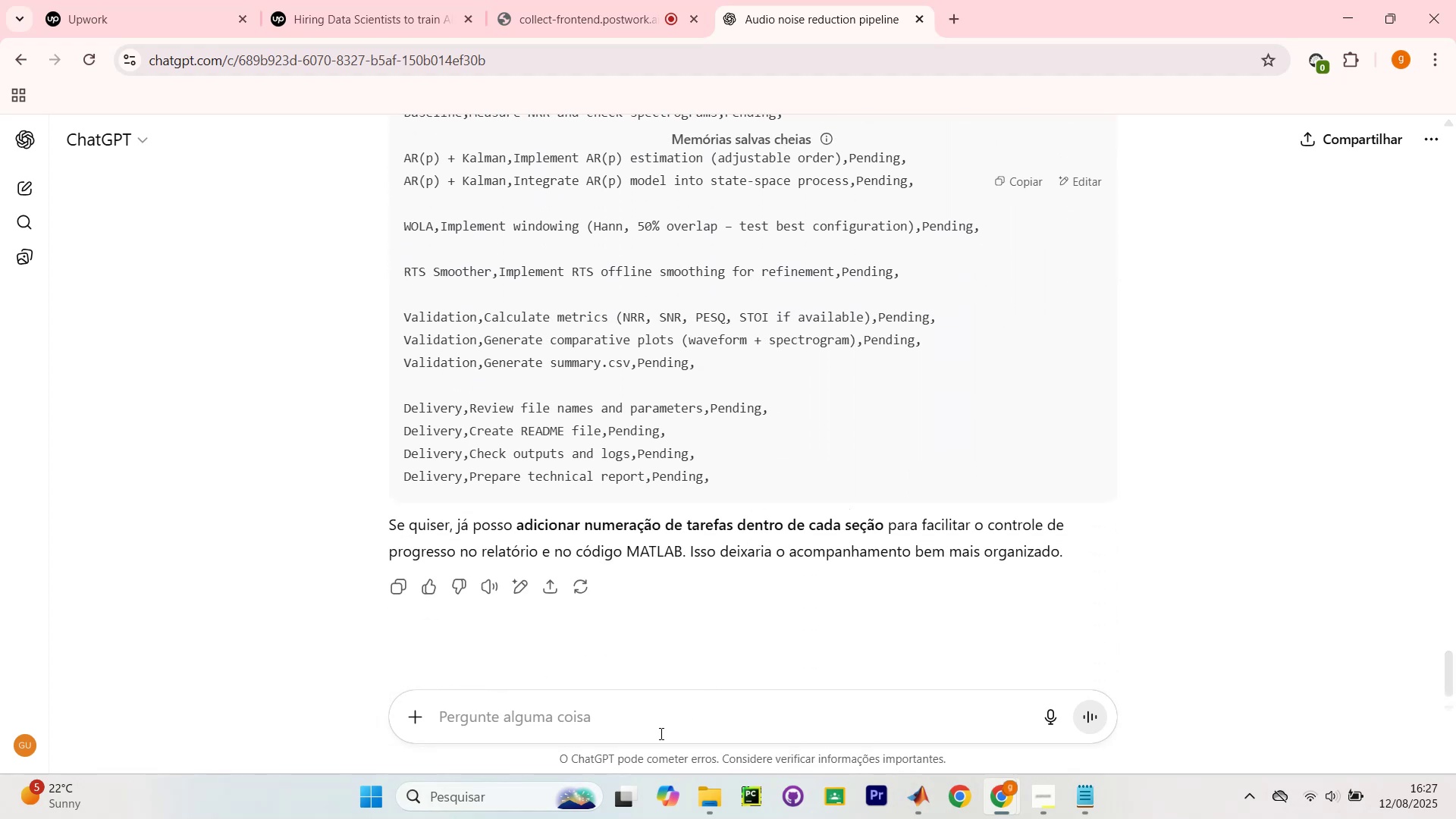 
type(quero)
 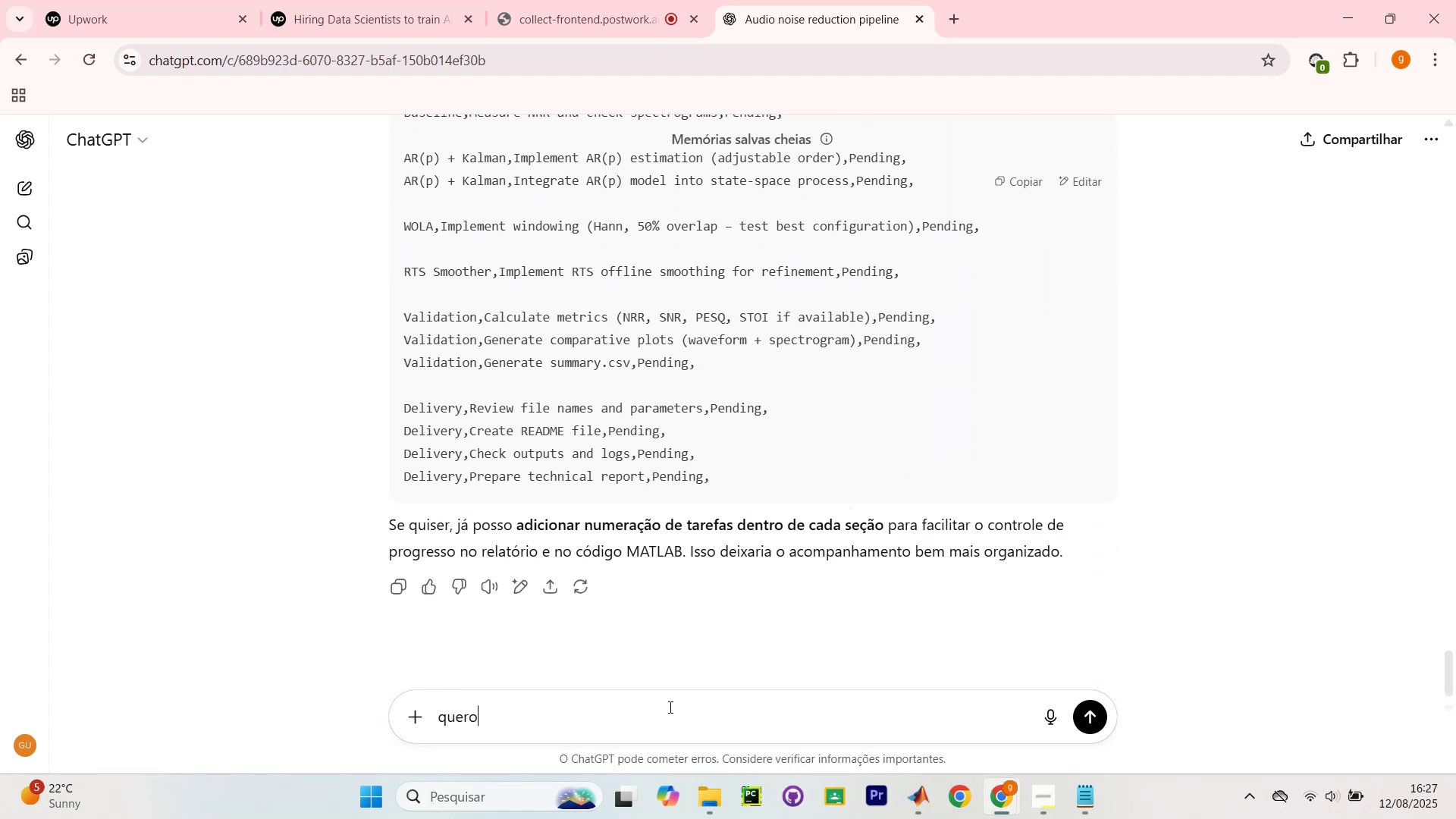 
key(Enter)
 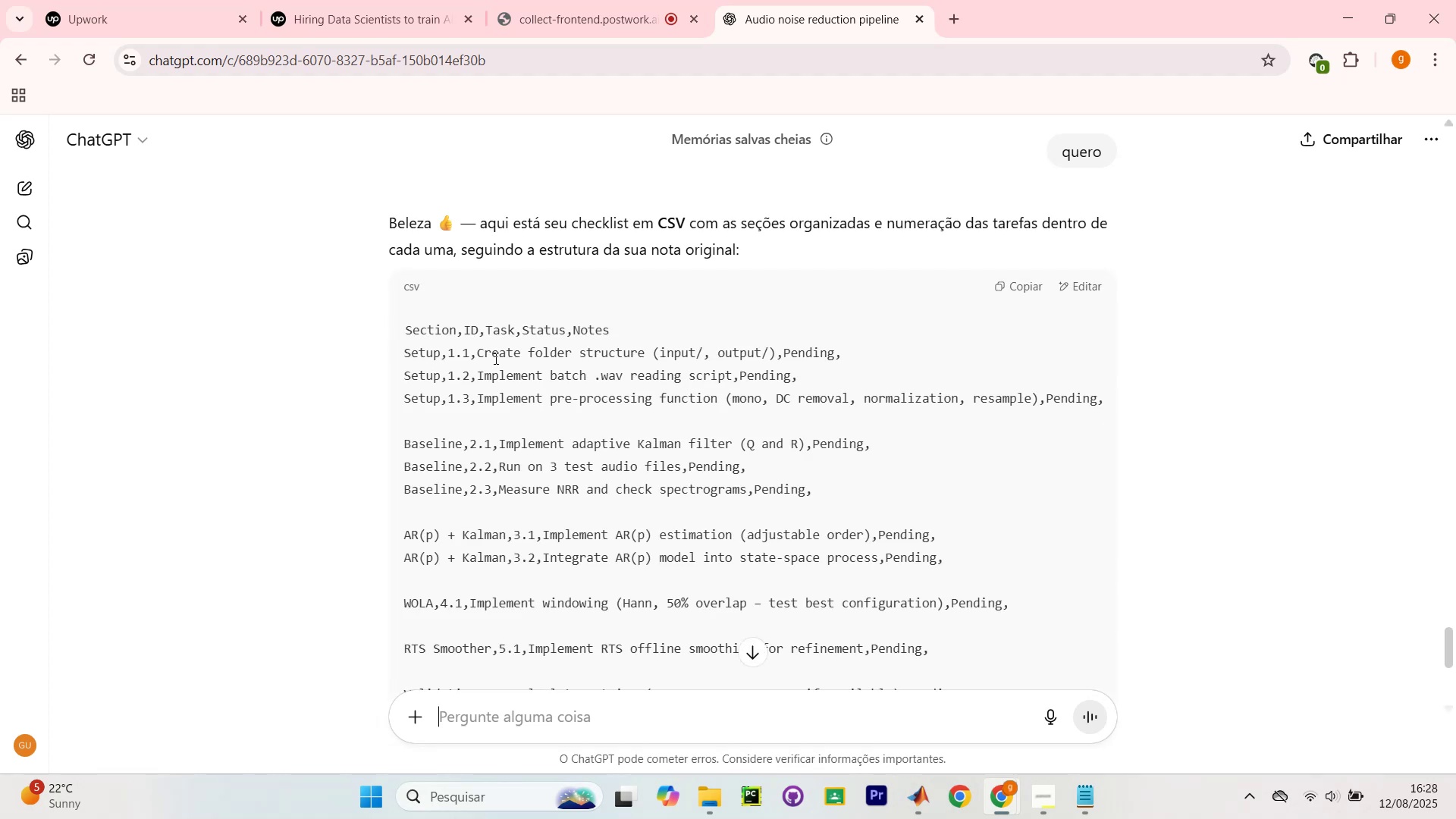 
wait(7.75)
 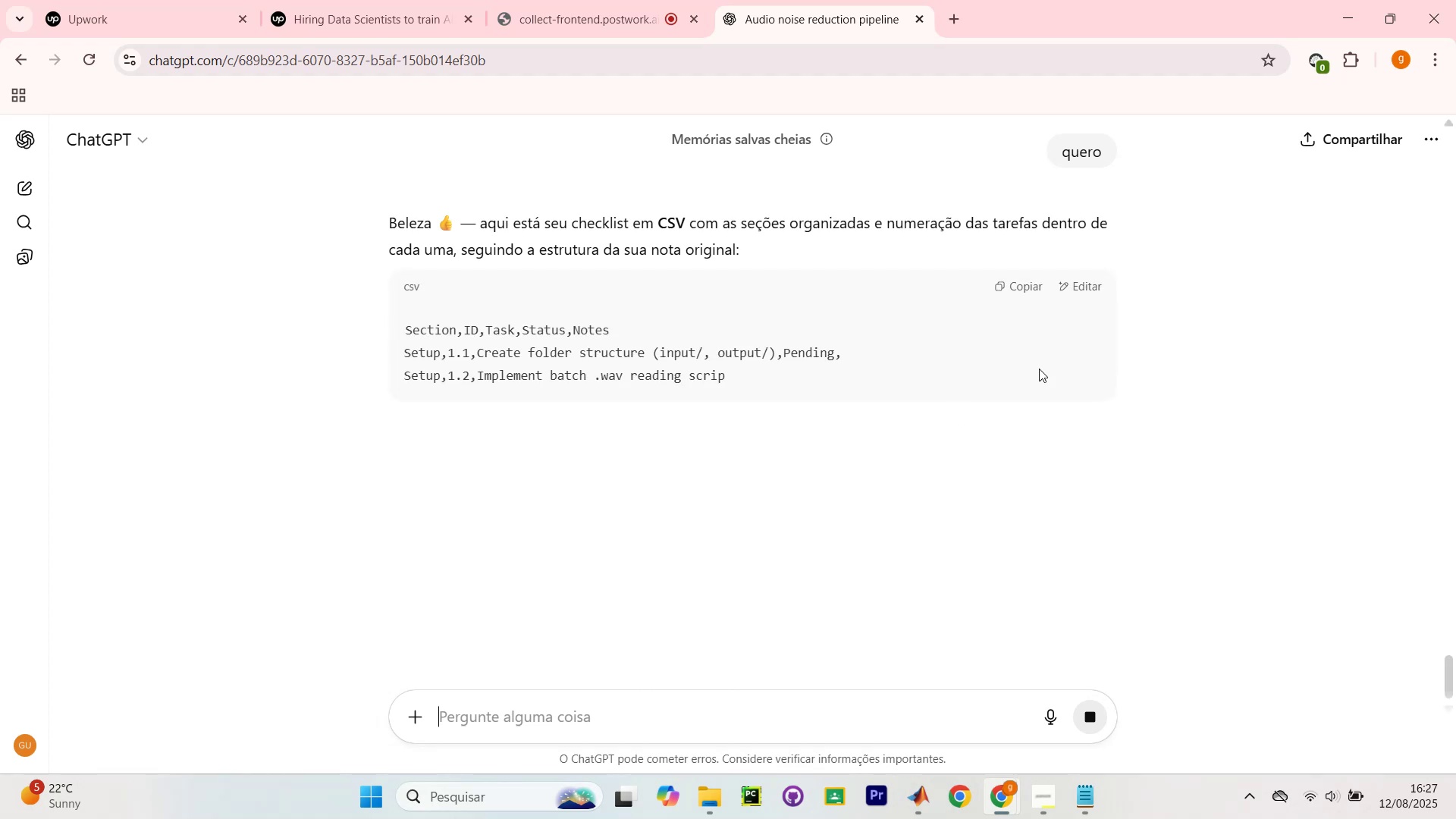 
scroll: coordinate [742, 430], scroll_direction: down, amount: 6.0
 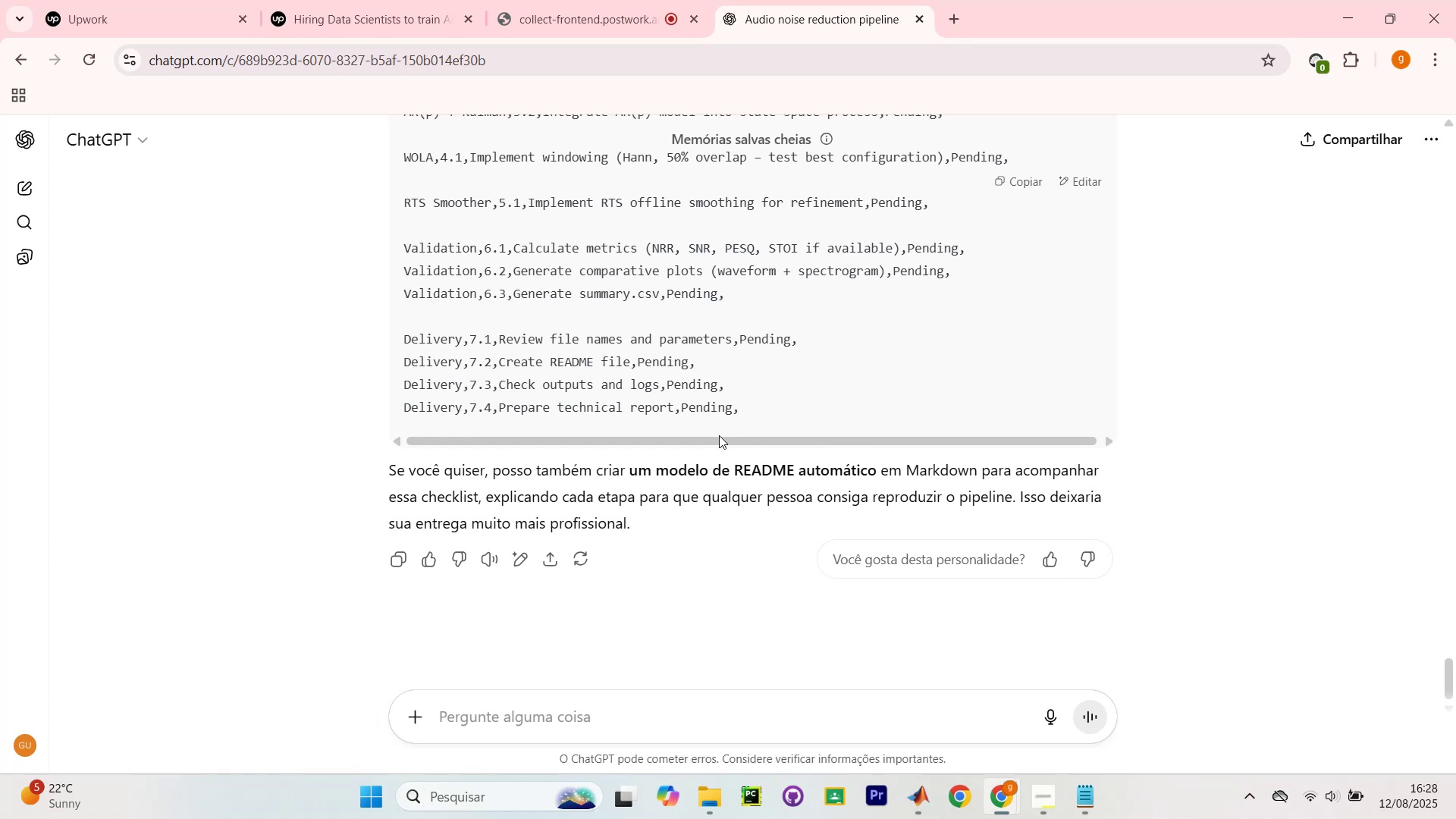 
scroll: coordinate [708, 433], scroll_direction: up, amount: 1.0
 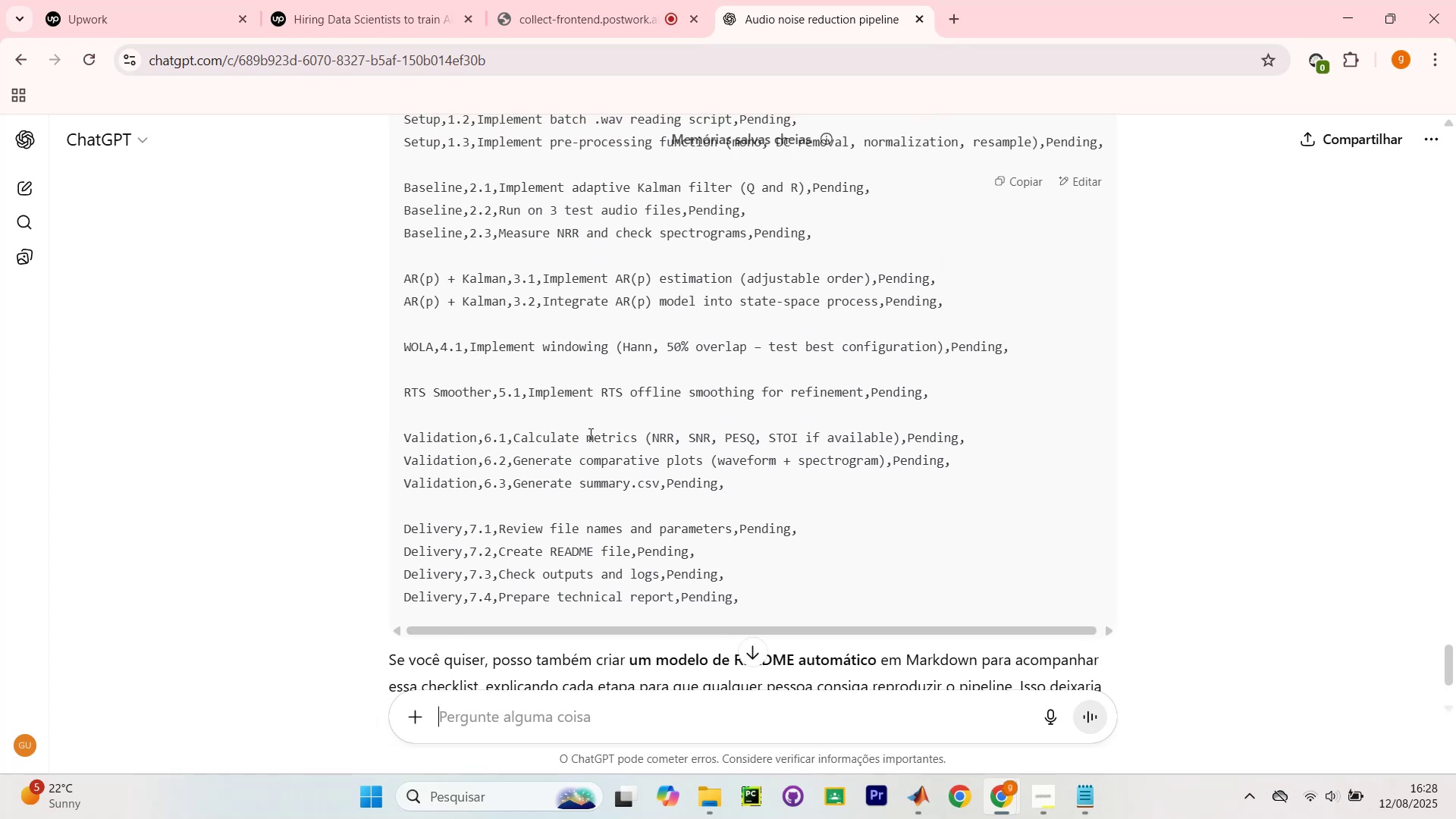 
wait(5.55)
 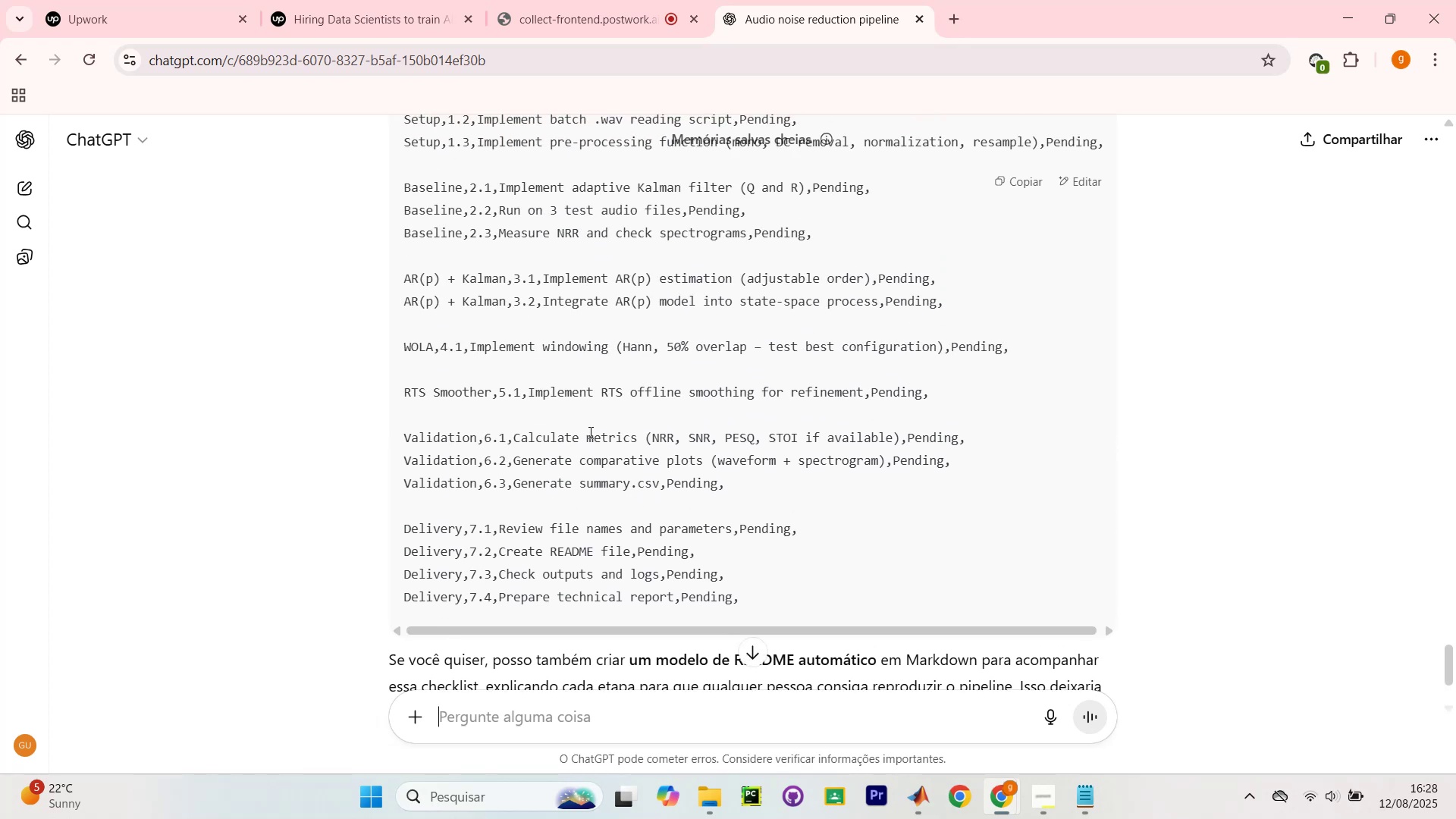 
scroll: coordinate [593, 437], scroll_direction: up, amount: 4.0
 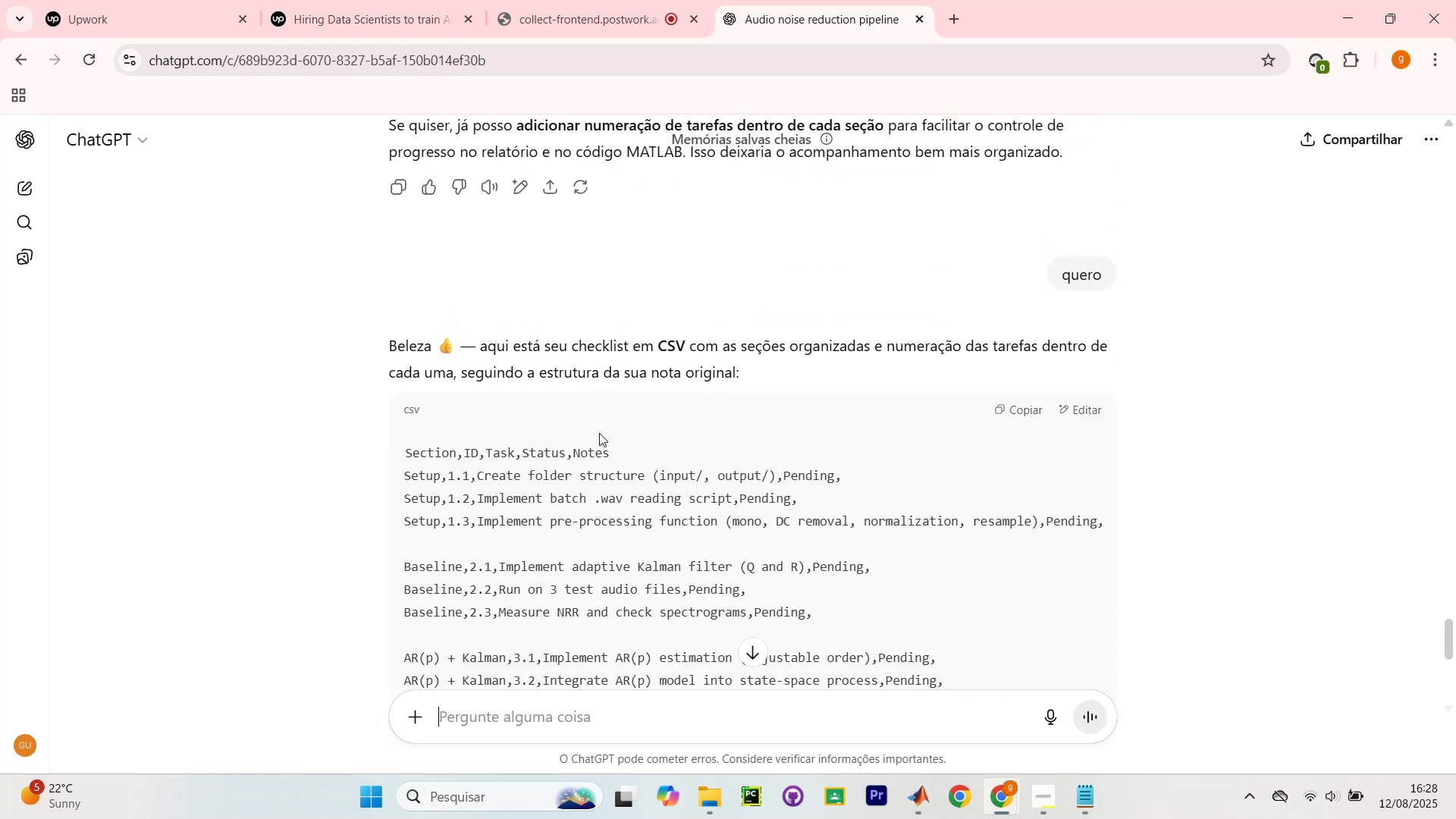 
scroll: coordinate [610, 425], scroll_direction: down, amount: 5.0
 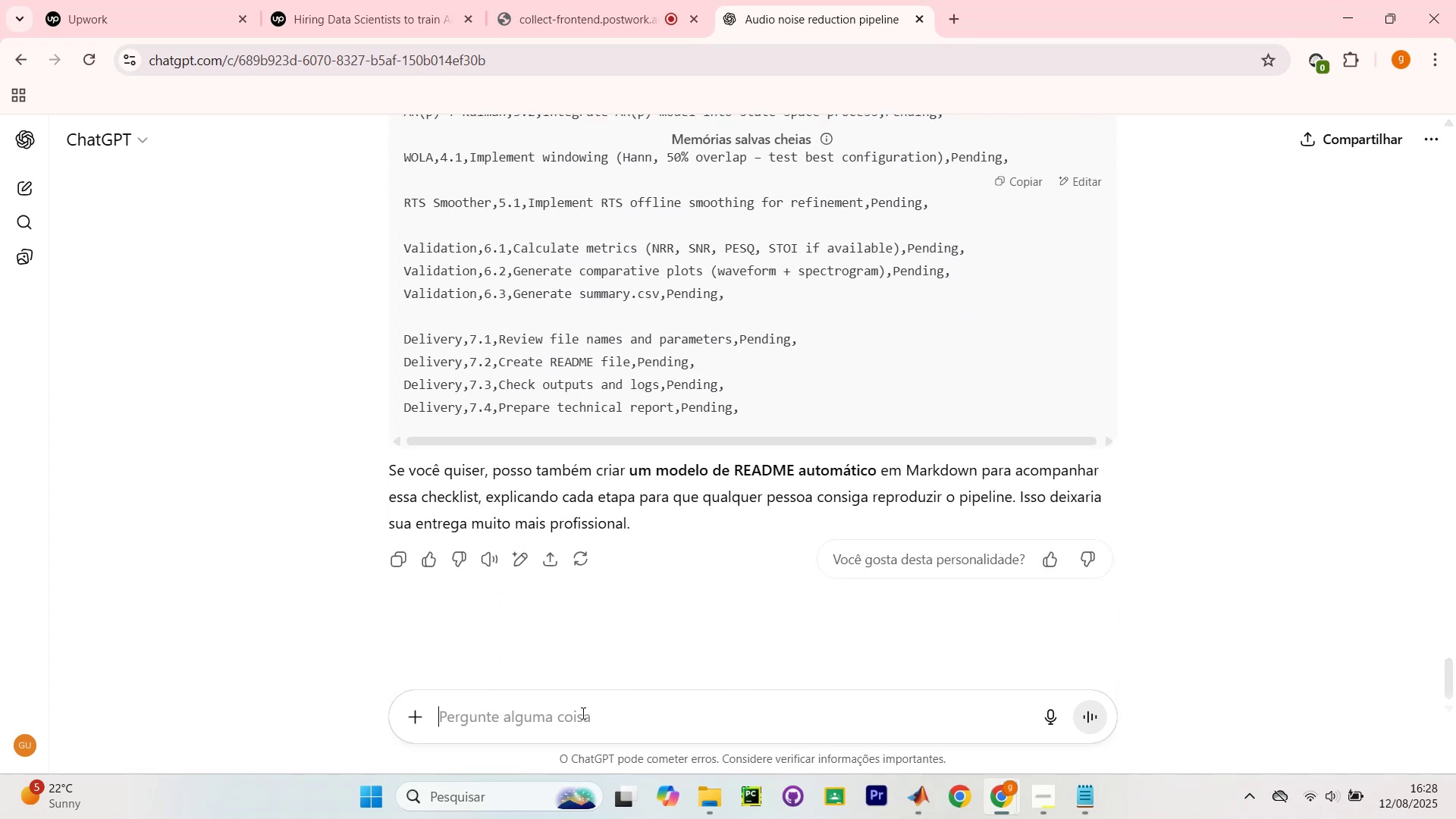 
type(preicos de)
key(Backspace)
key(Backspace)
key(Backspace)
key(Backspace)
key(Backspace)
key(Backspace)
key(Backspace)
type(ciod e s)
key(Backspace)
key(Backspace)
key(Backspace)
key(Backspace)
key(Backspace)
type(s)
key(Backspace)
key(Backspace)
type(so de um visuale)
key(Backspace)
type(mente facil de entender )
 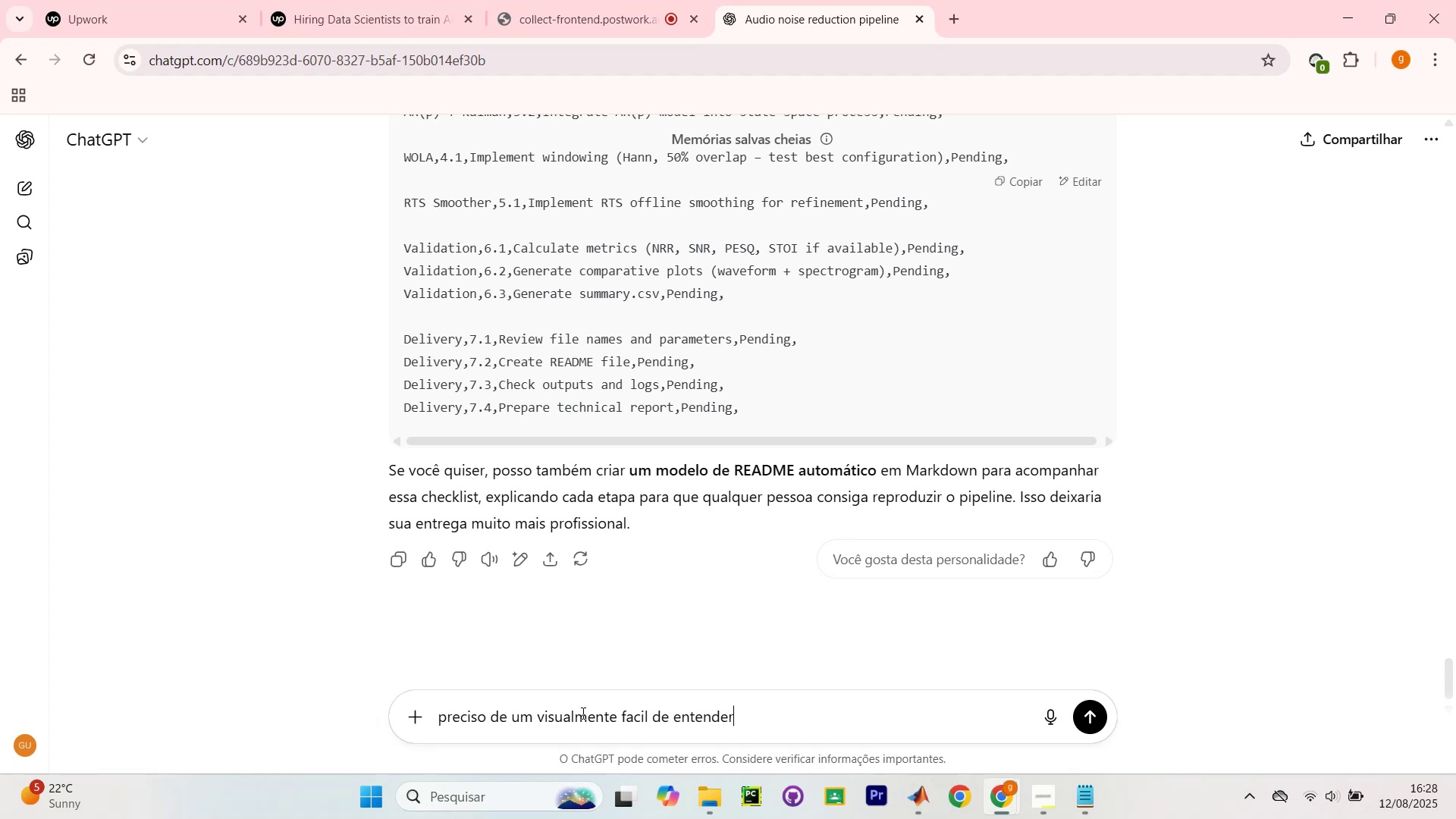 
key(Enter)
 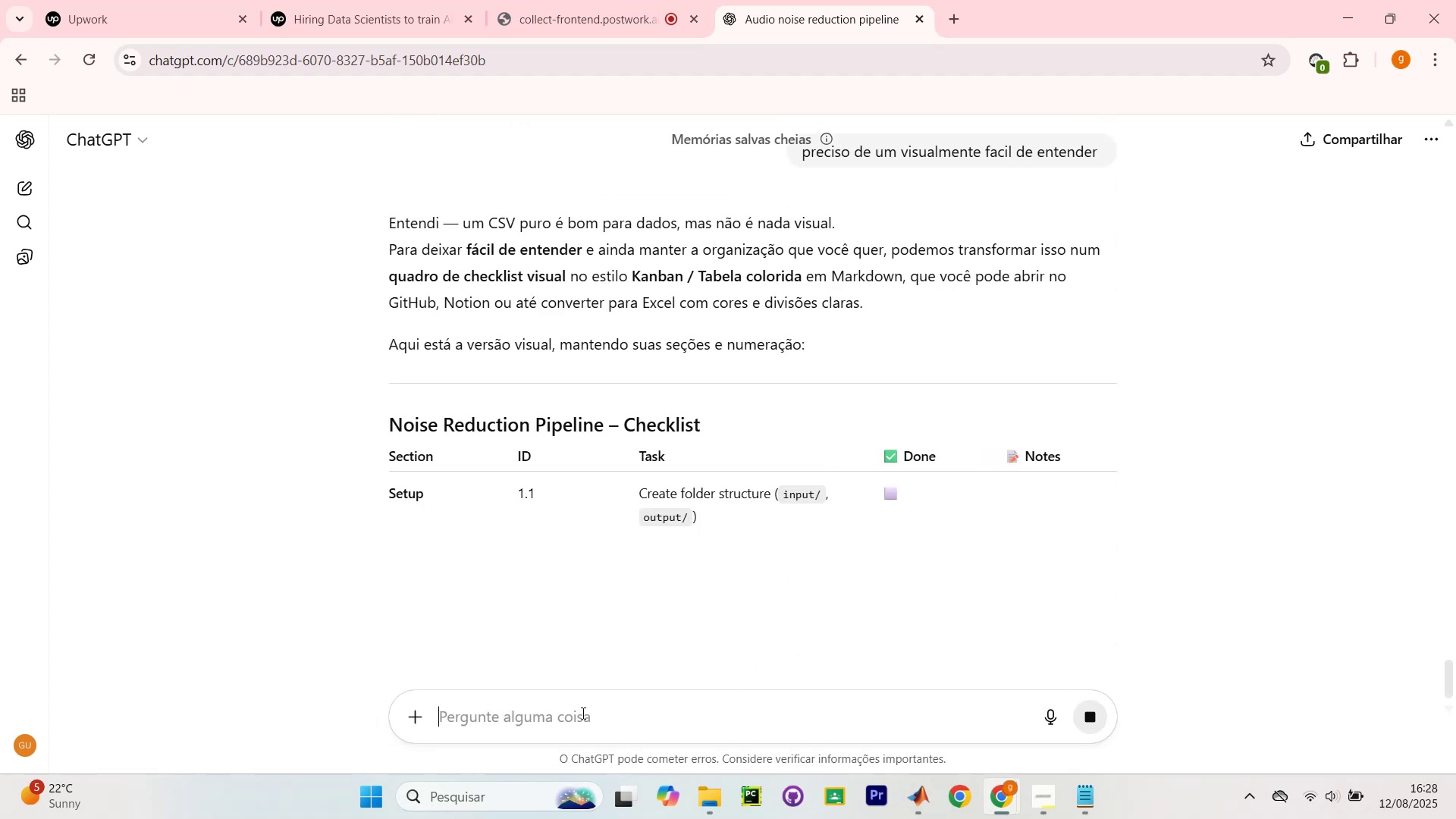 
type(boa )
 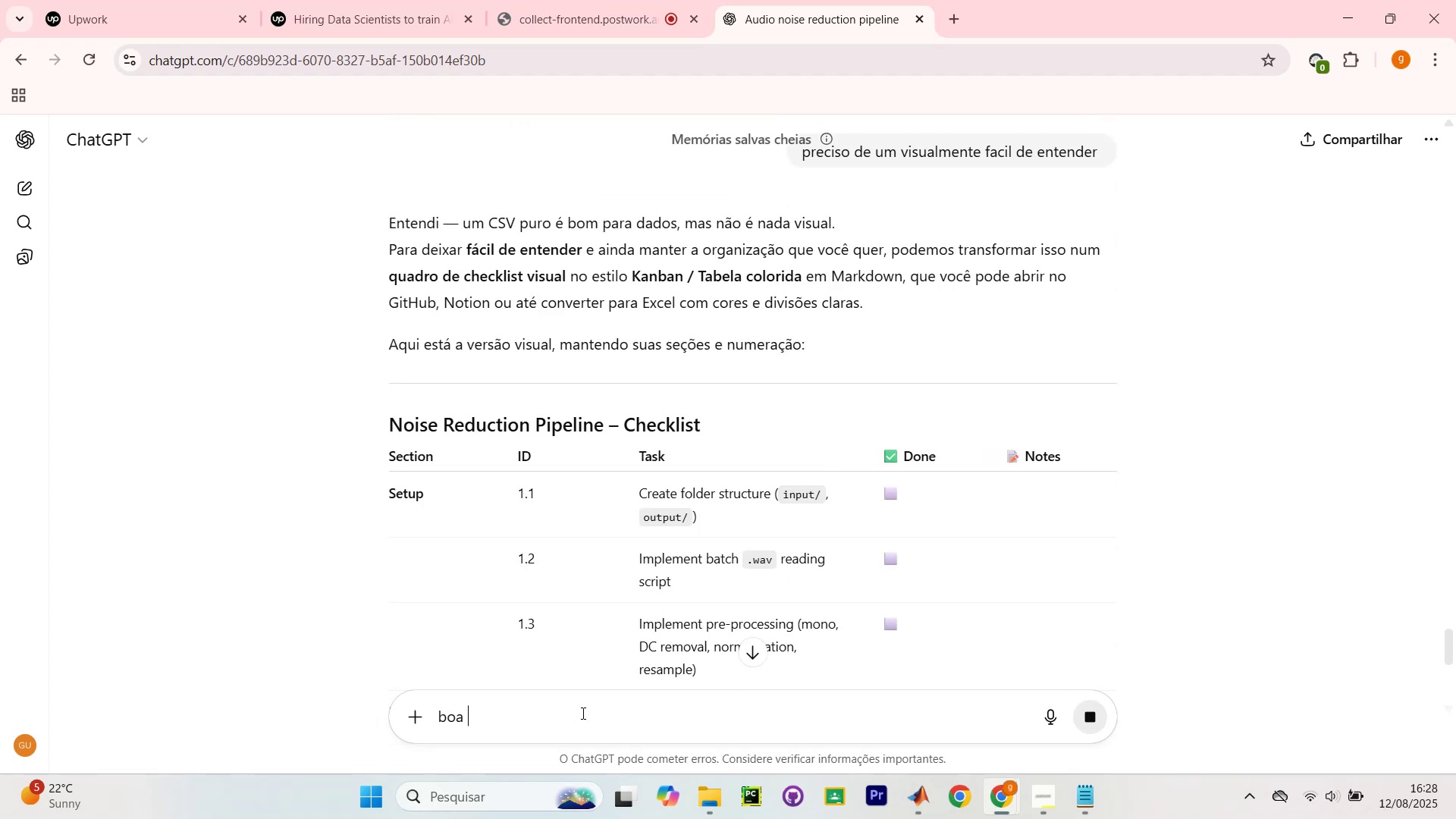 
key(Enter)
 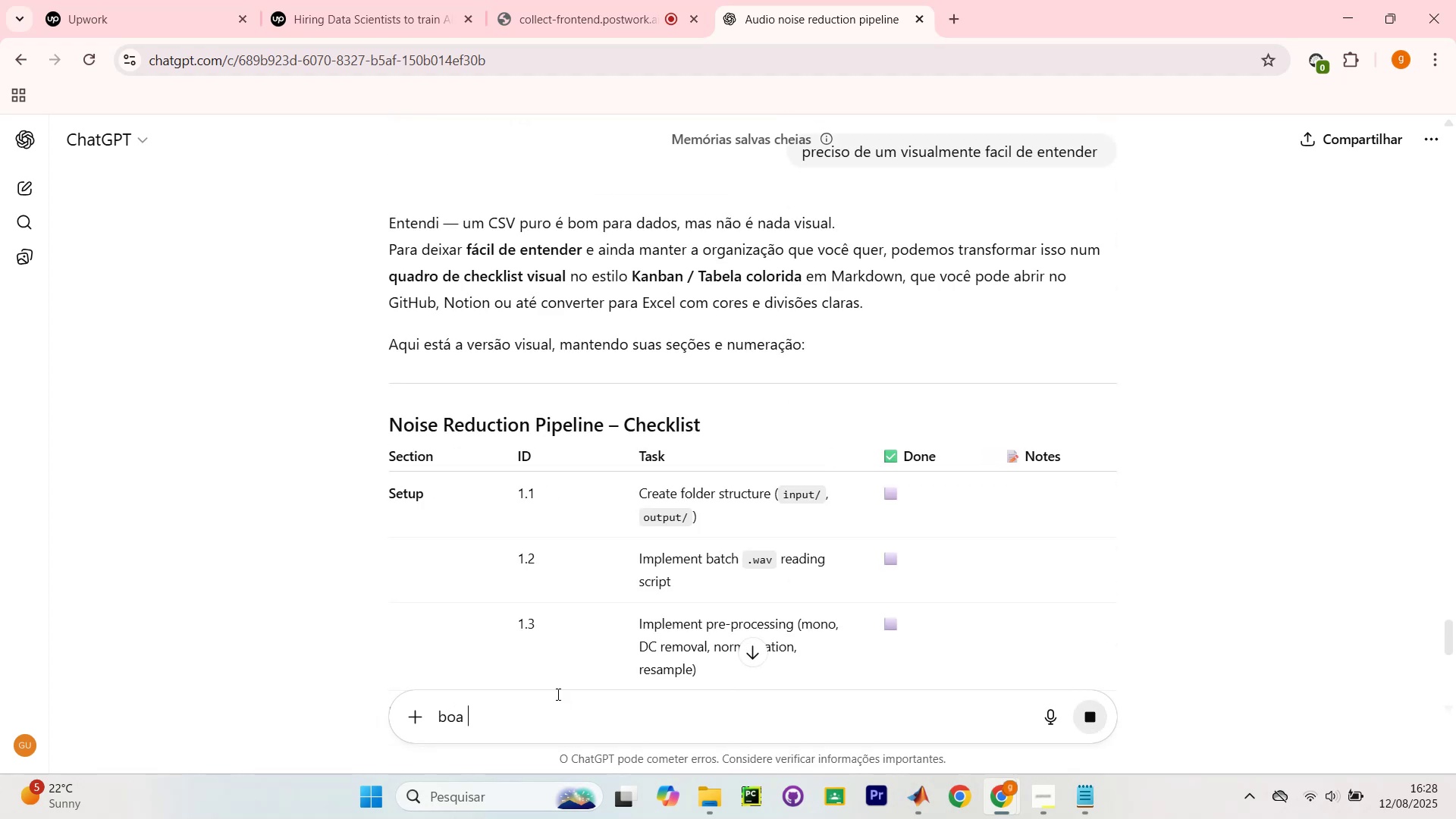 
scroll: coordinate [1028, 339], scroll_direction: down, amount: 5.0
 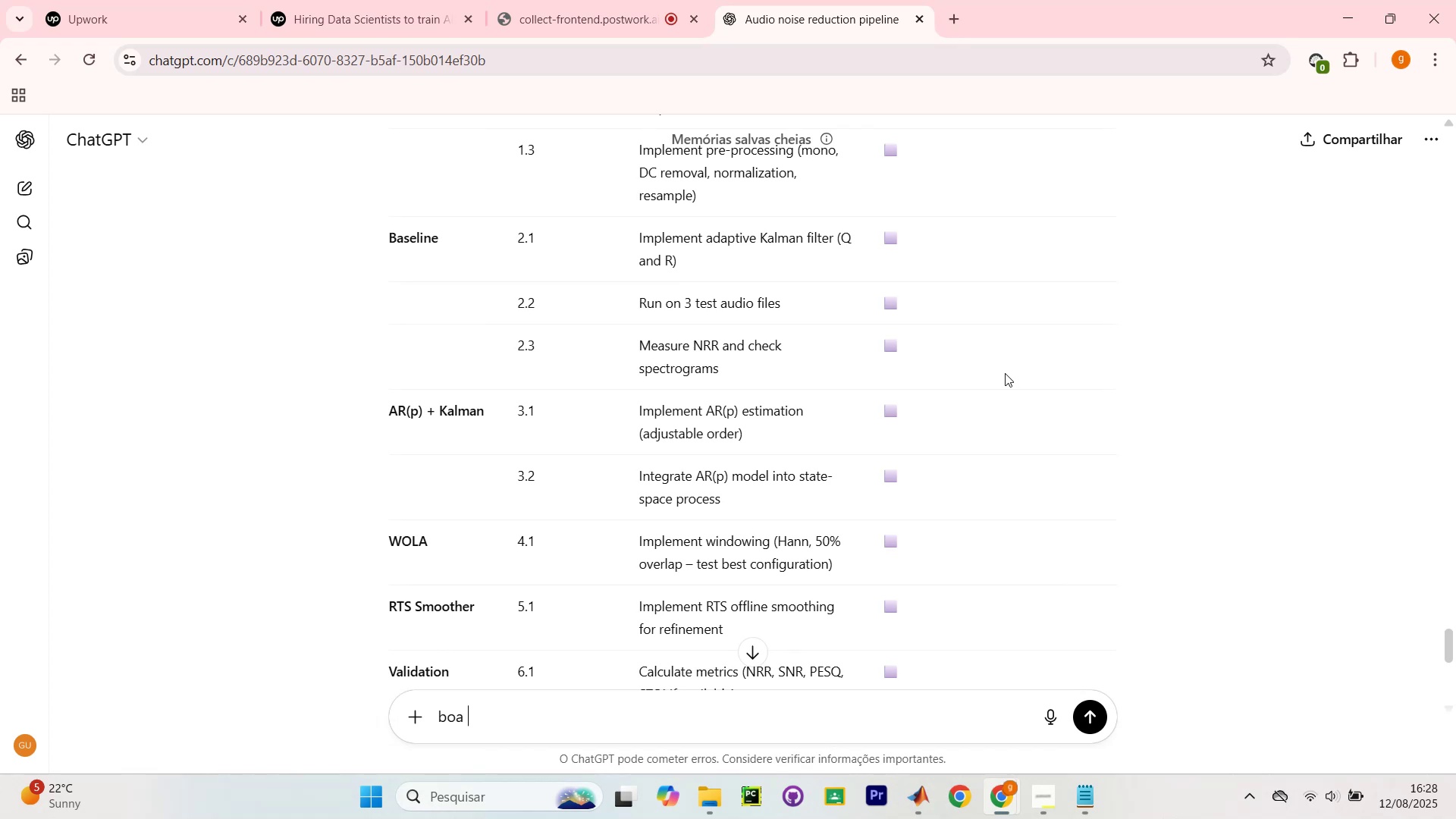 
scroll: coordinate [983, 378], scroll_direction: none, amount: 0.0
 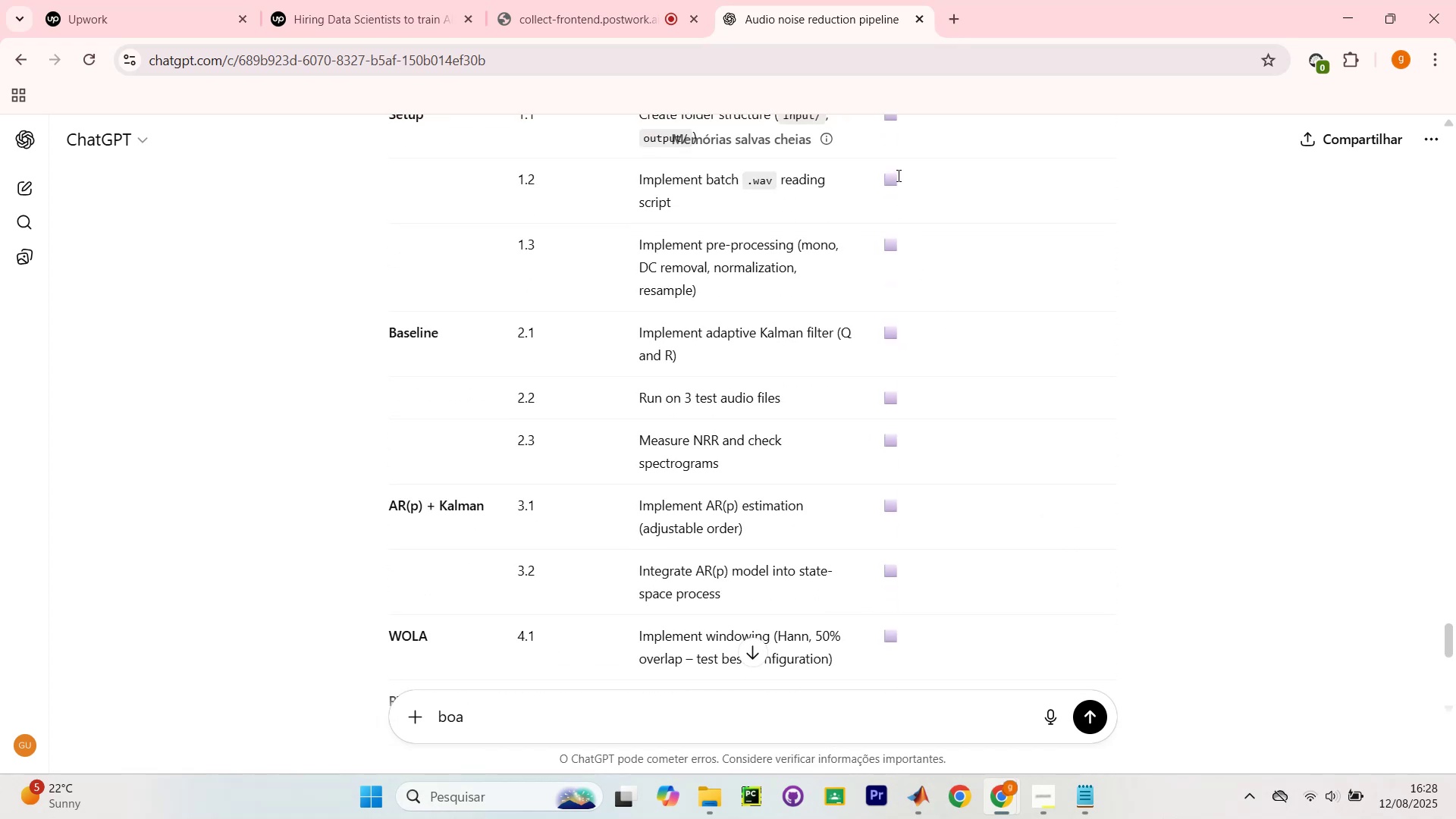 
scroll: coordinate [939, 207], scroll_direction: up, amount: 4.0
 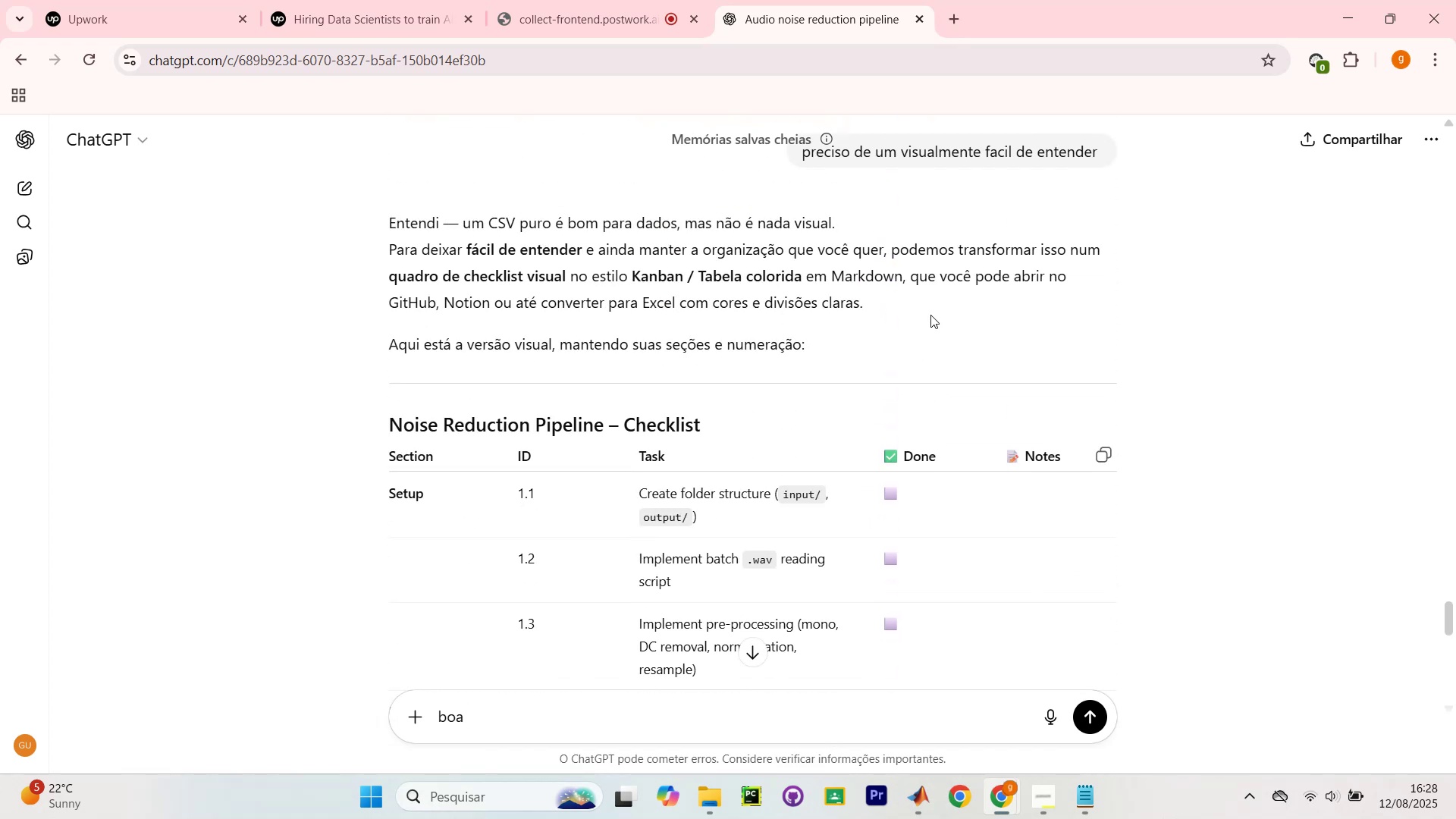 
scroll: coordinate [914, 335], scroll_direction: none, amount: 0.0
 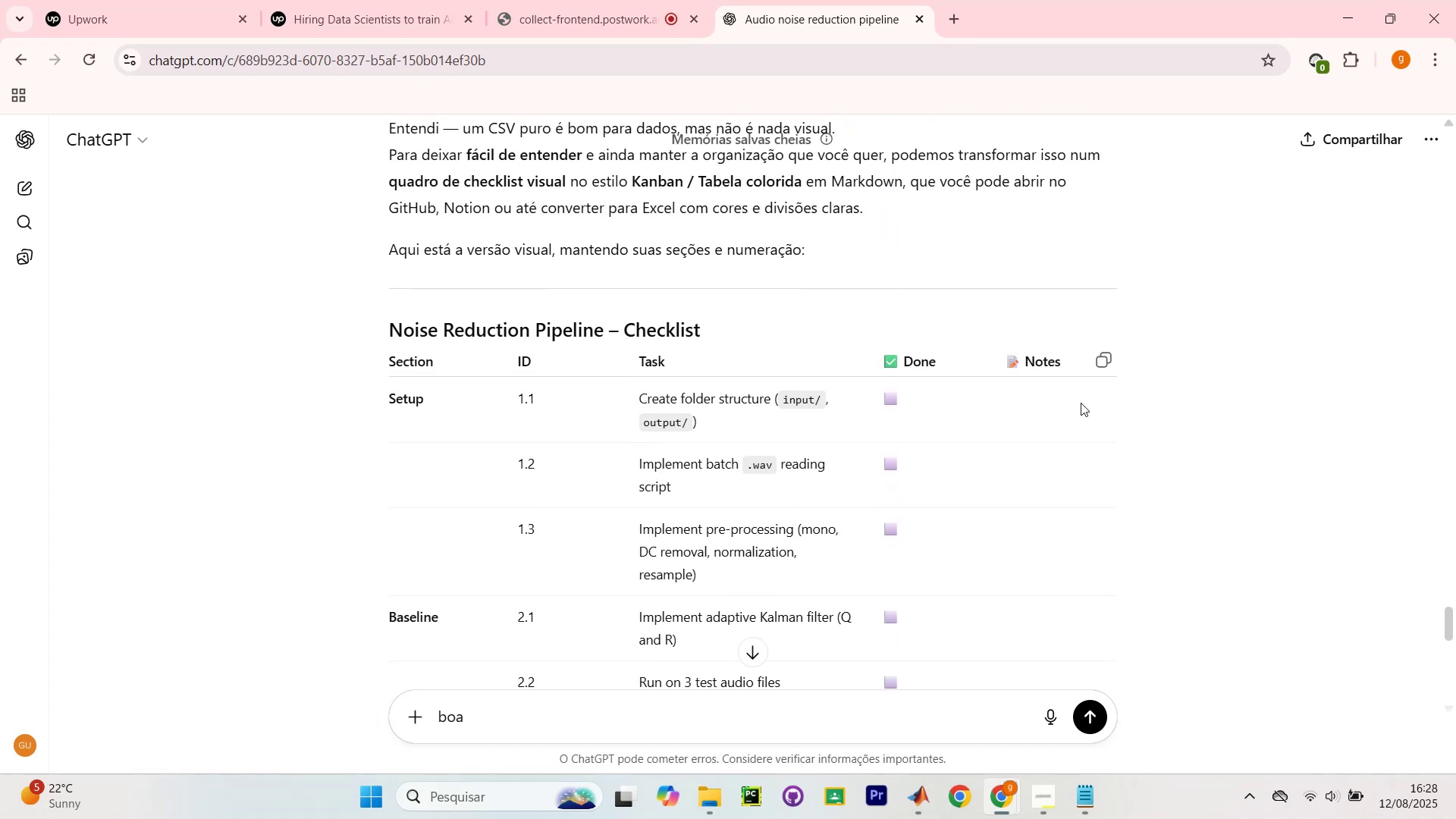 
scroll: coordinate [877, 397], scroll_direction: down, amount: 12.0
 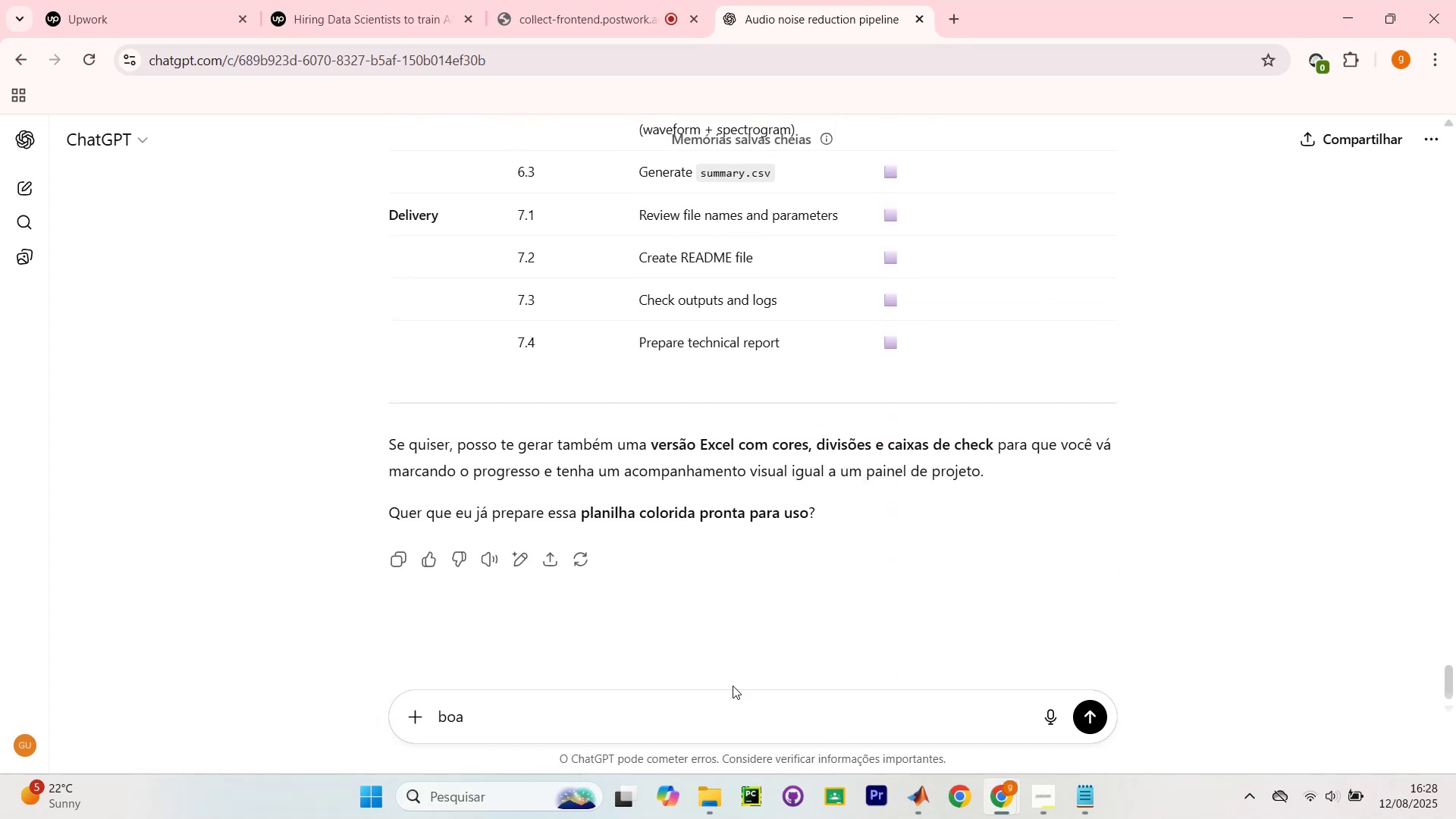 
left_click([713, 715])
 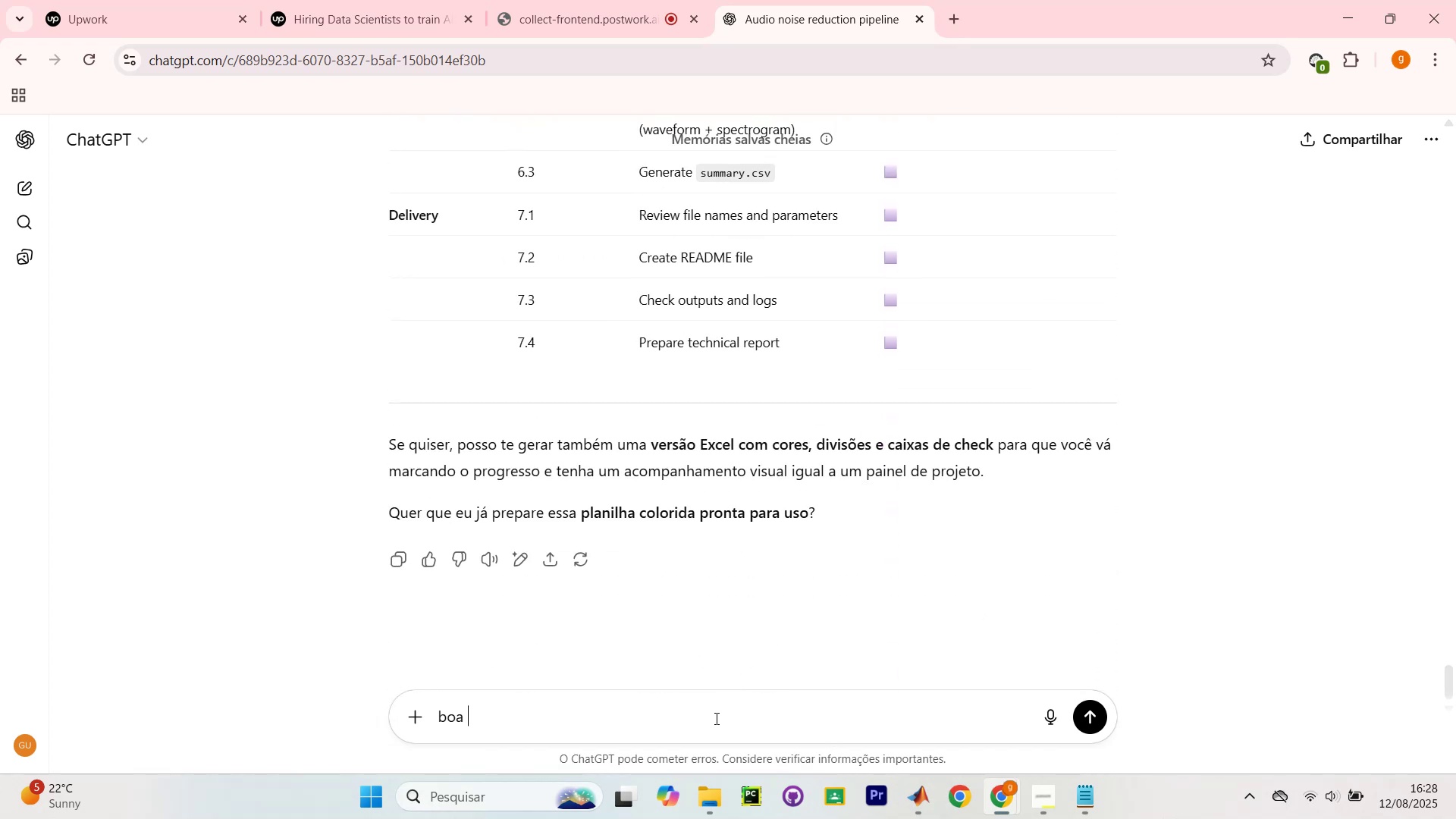 
type(agora gere um arquivo pra eu fazer download)
 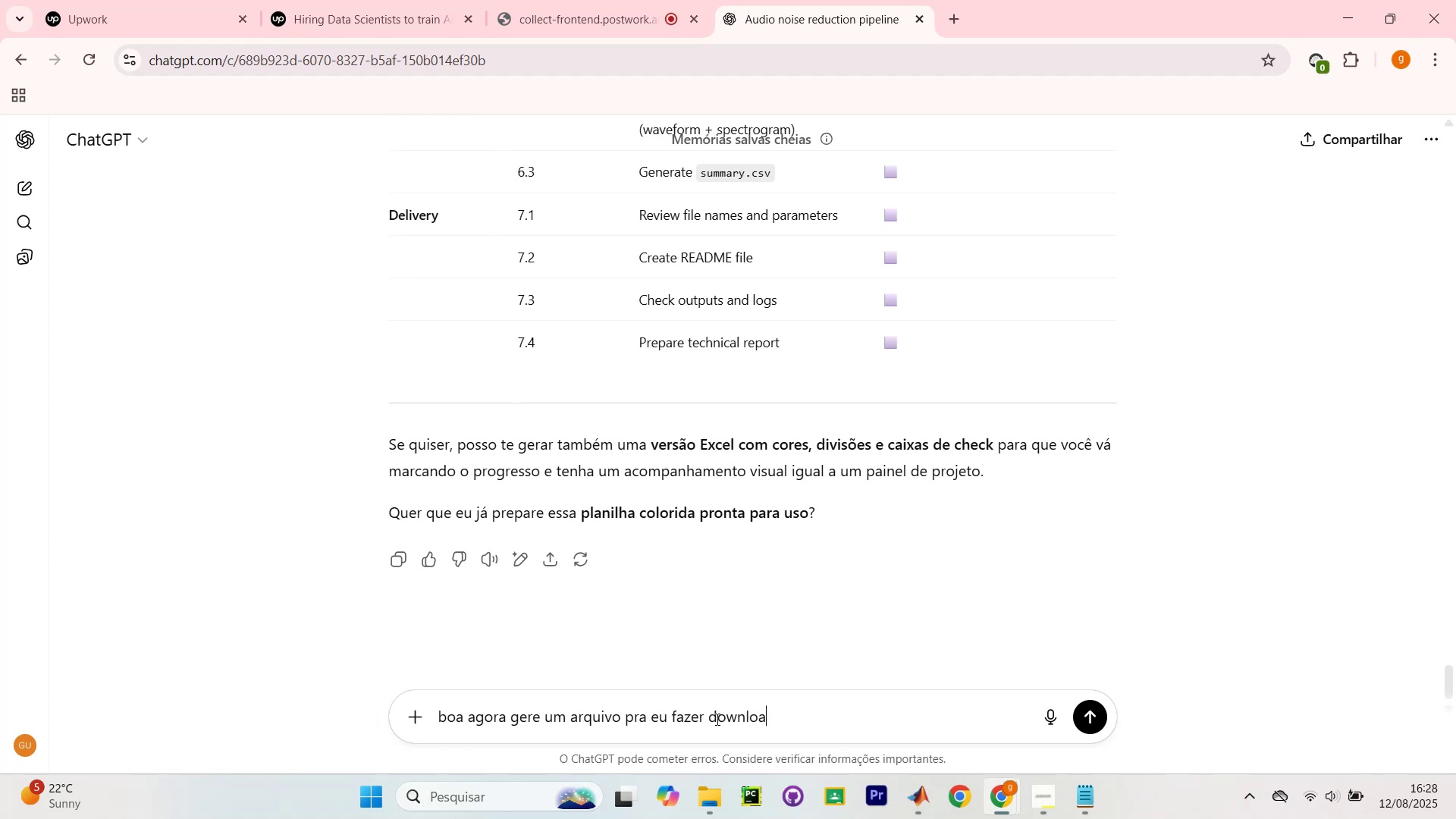 
key(Enter)
 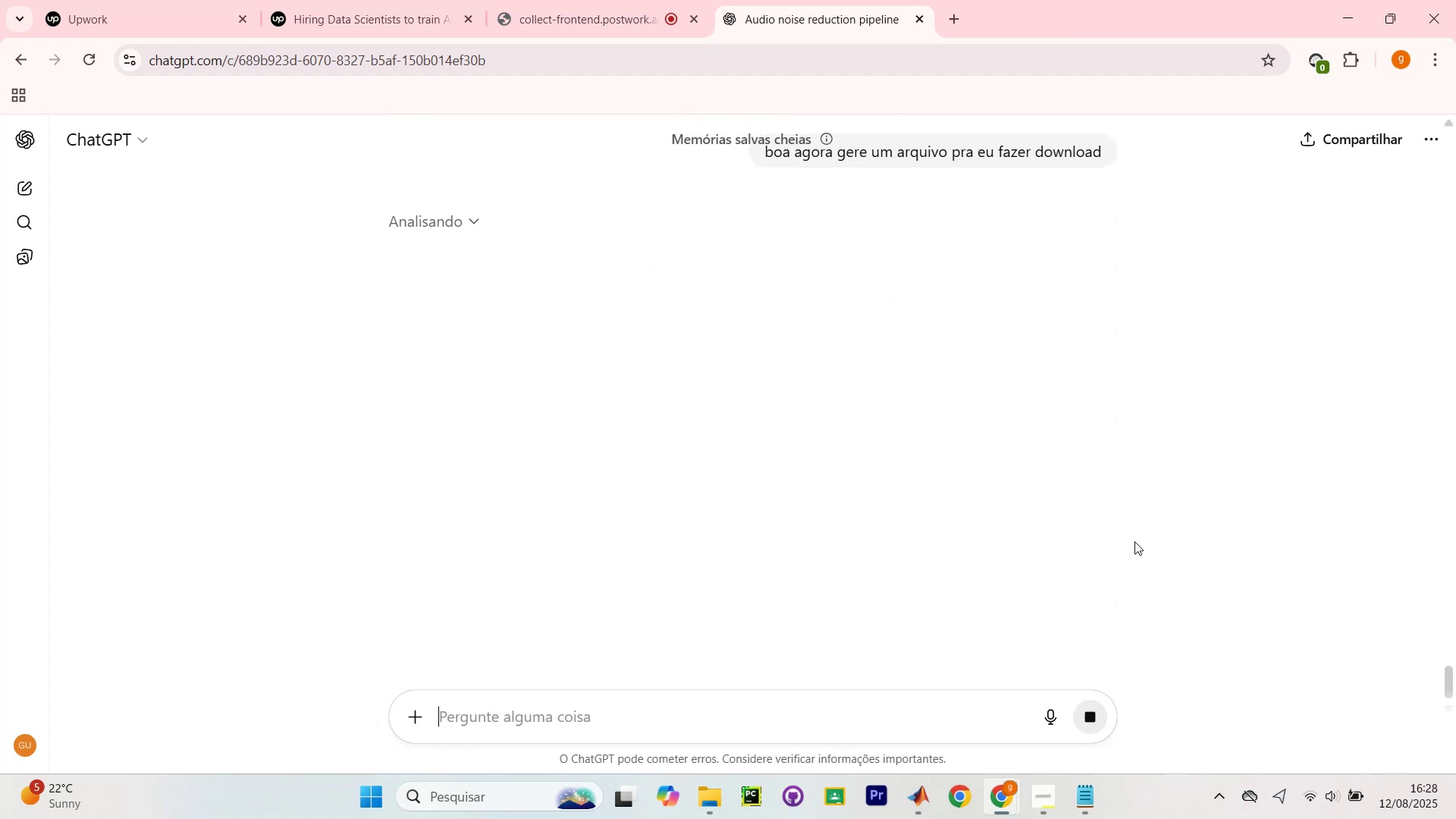 
wait(6.27)
 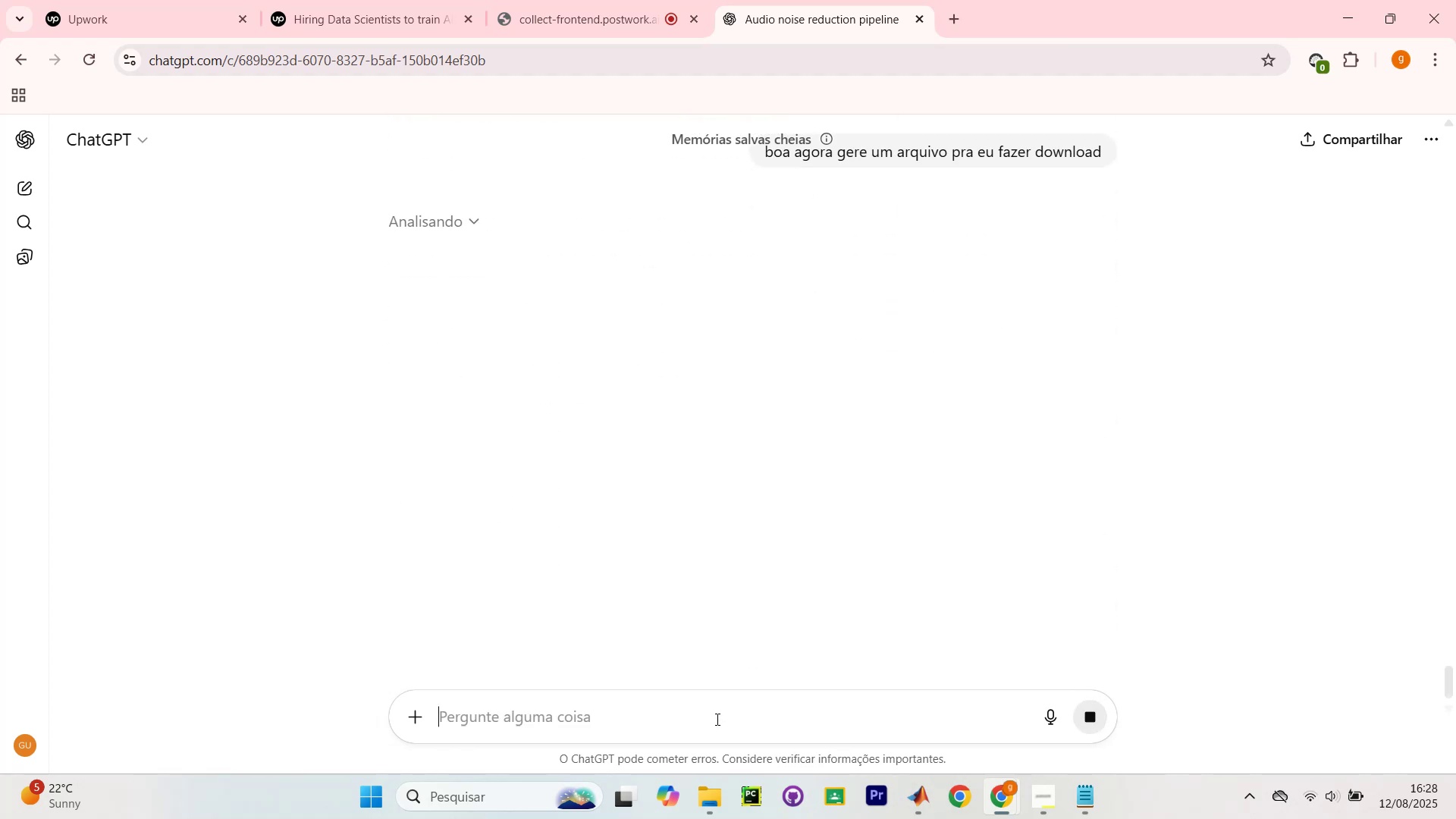 
scroll: coordinate [1190, 463], scroll_direction: up, amount: 1.0
 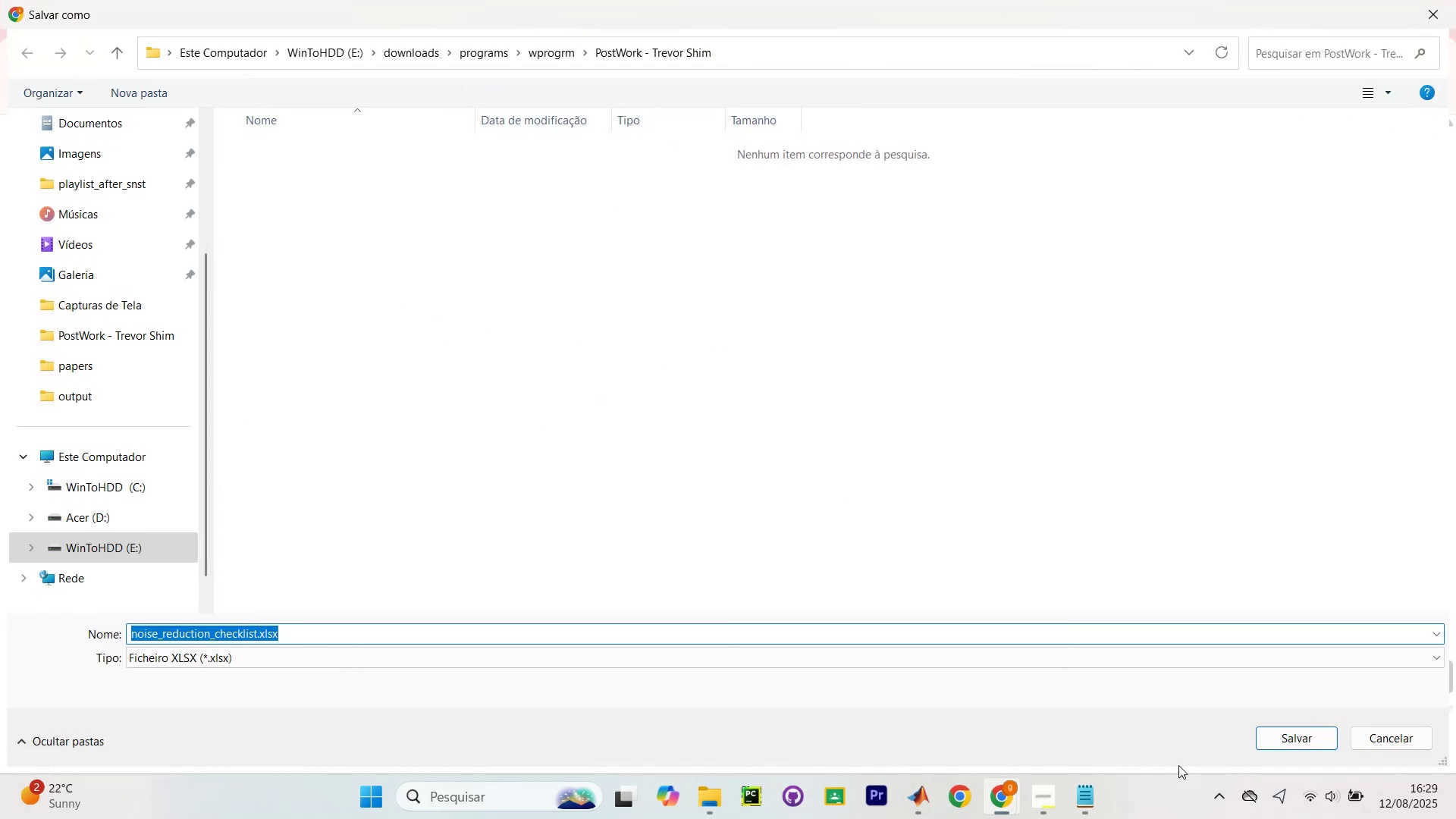 
wait(6.97)
 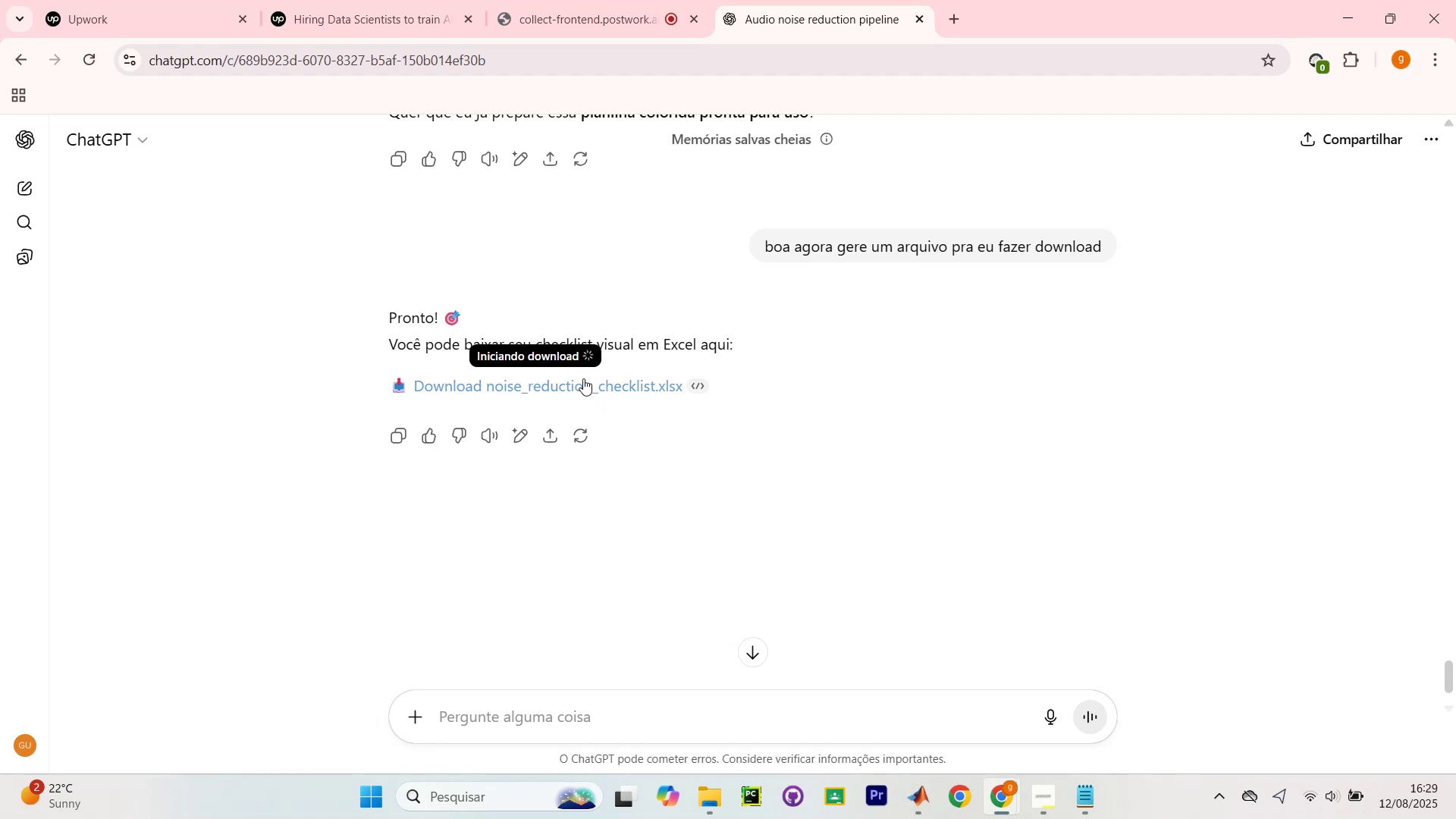 
left_click([511, 643])
 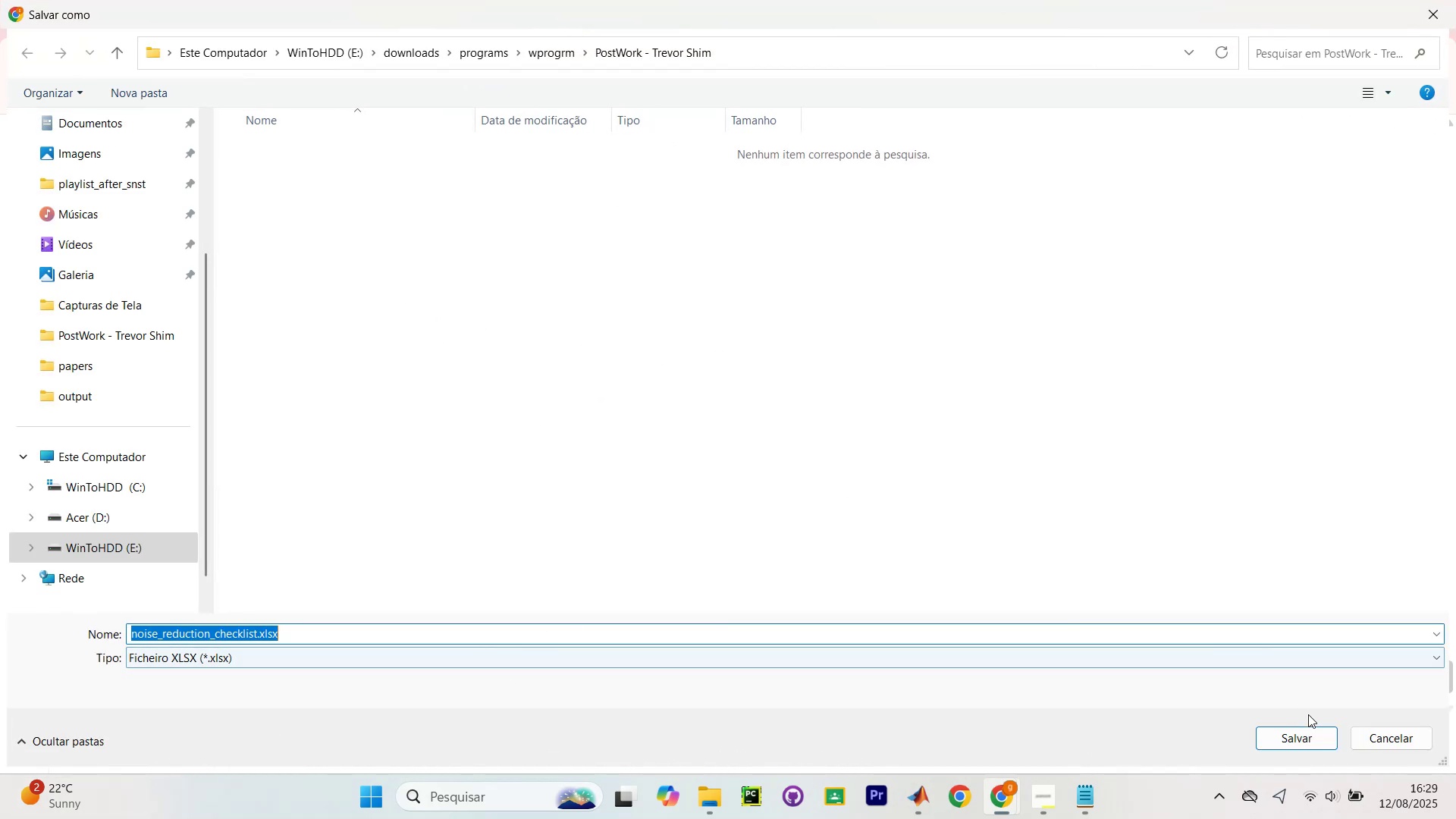 
left_click([1315, 745])
 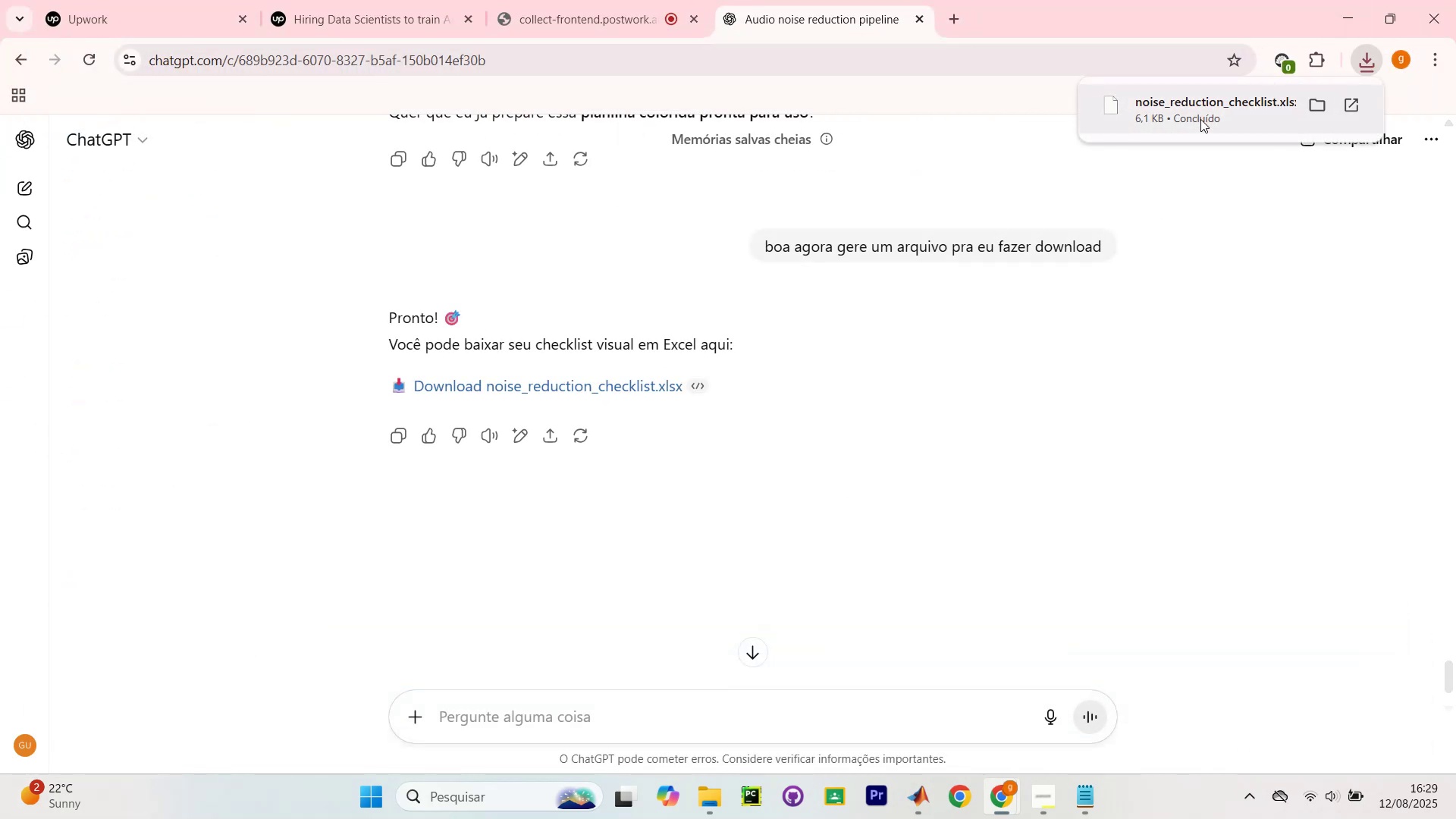 
left_click([504, 519])
 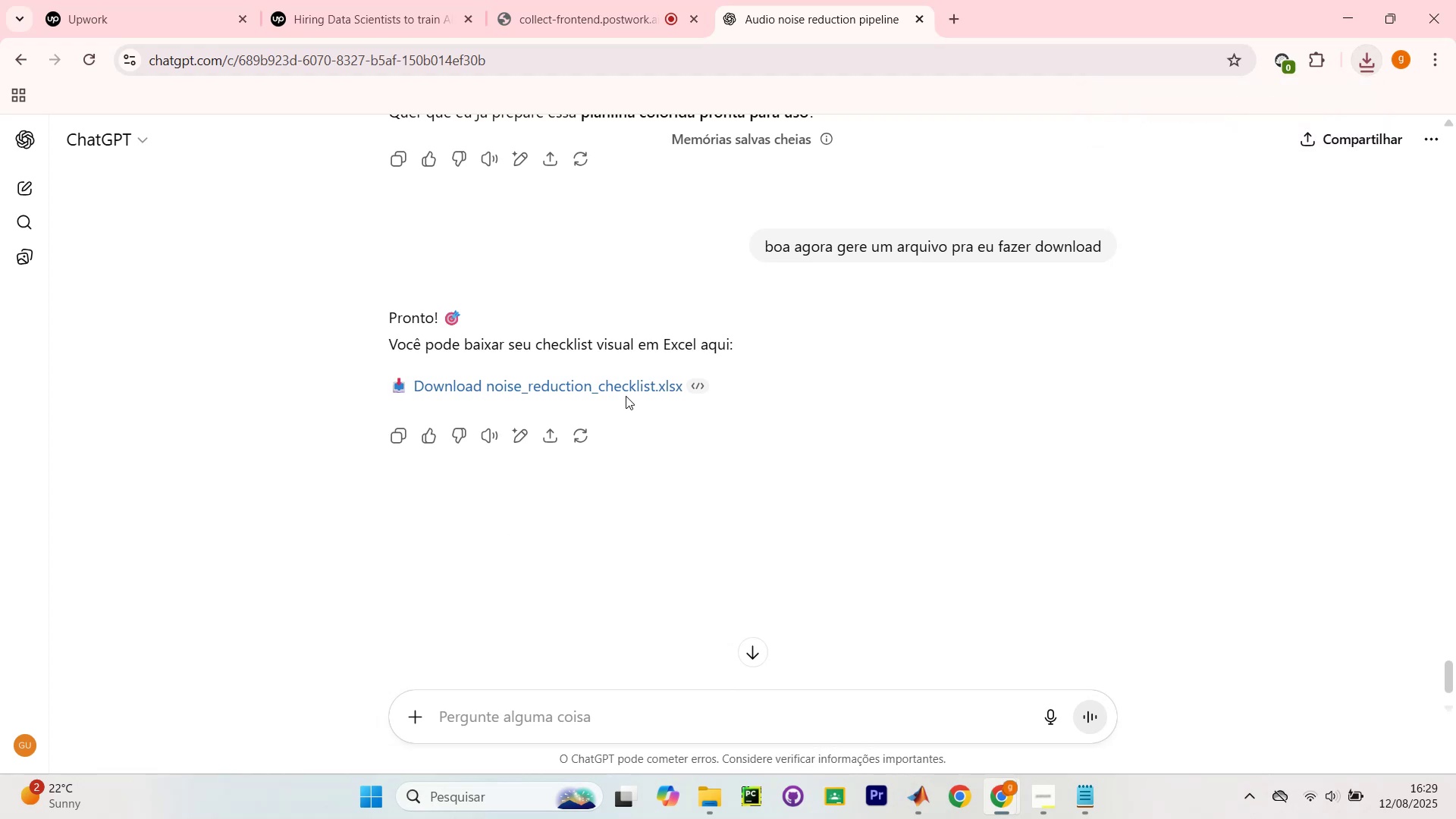 
mouse_move([631, 396])
 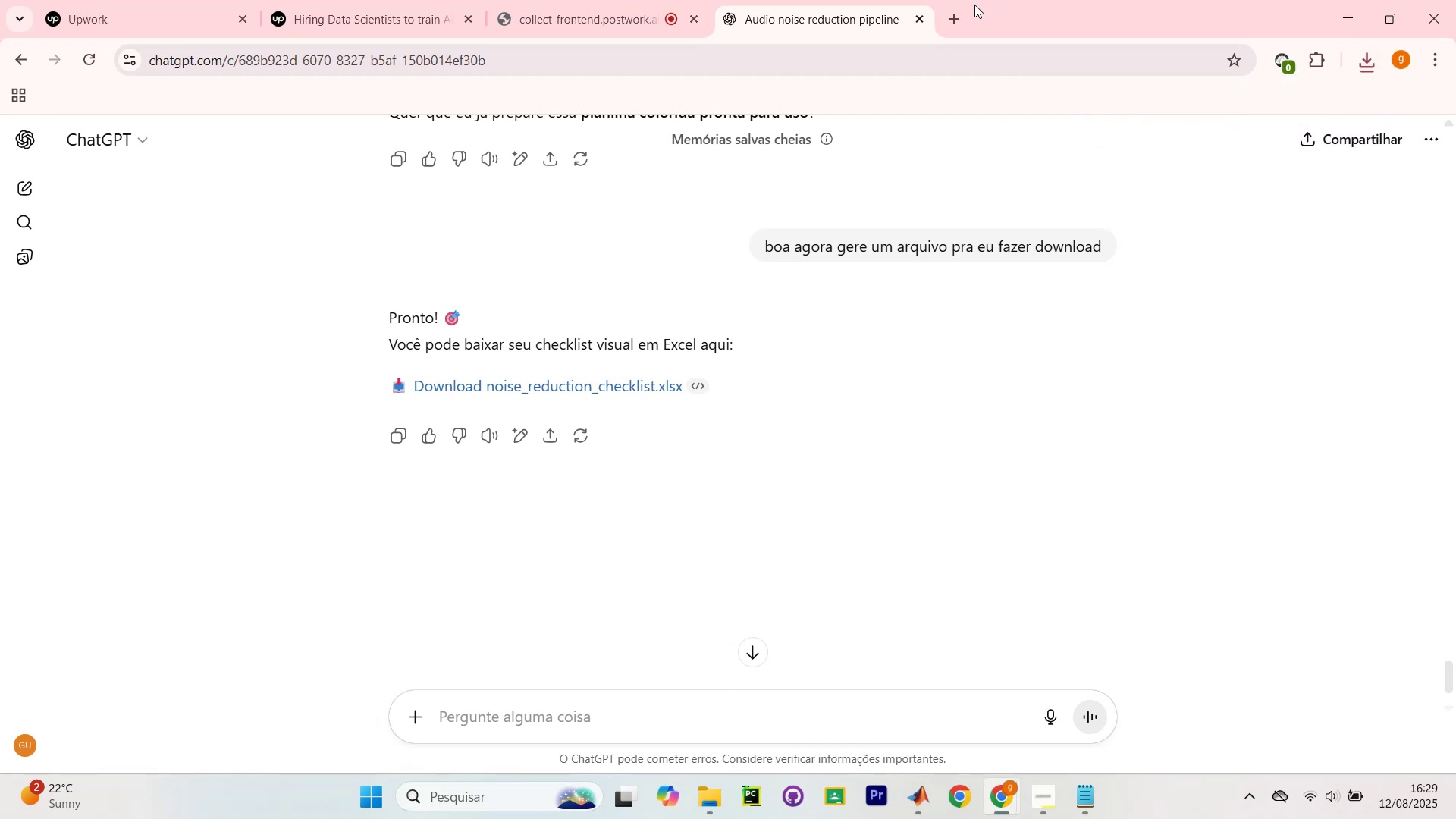 
left_click([957, 11])
 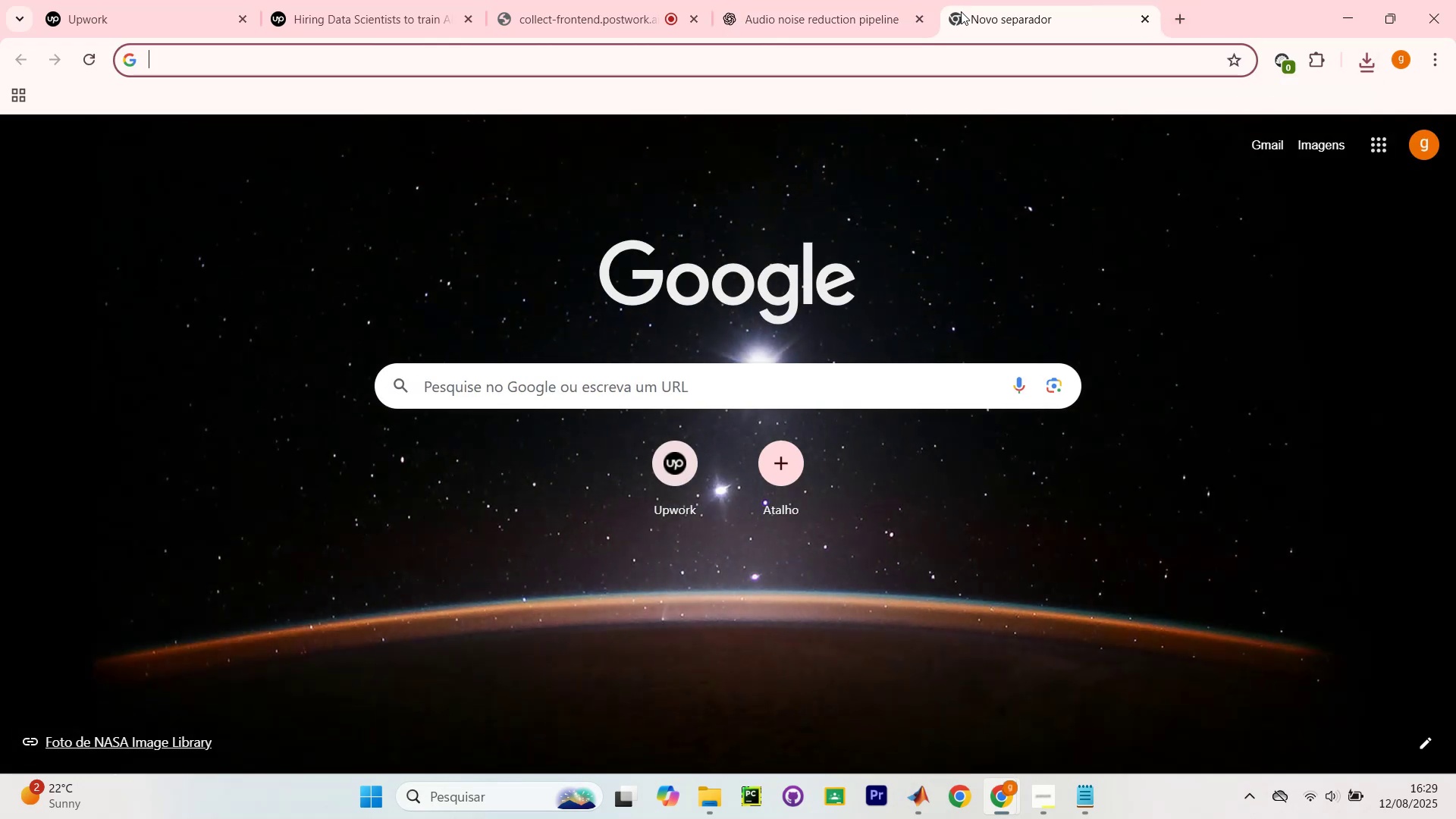 
type(sheets)
 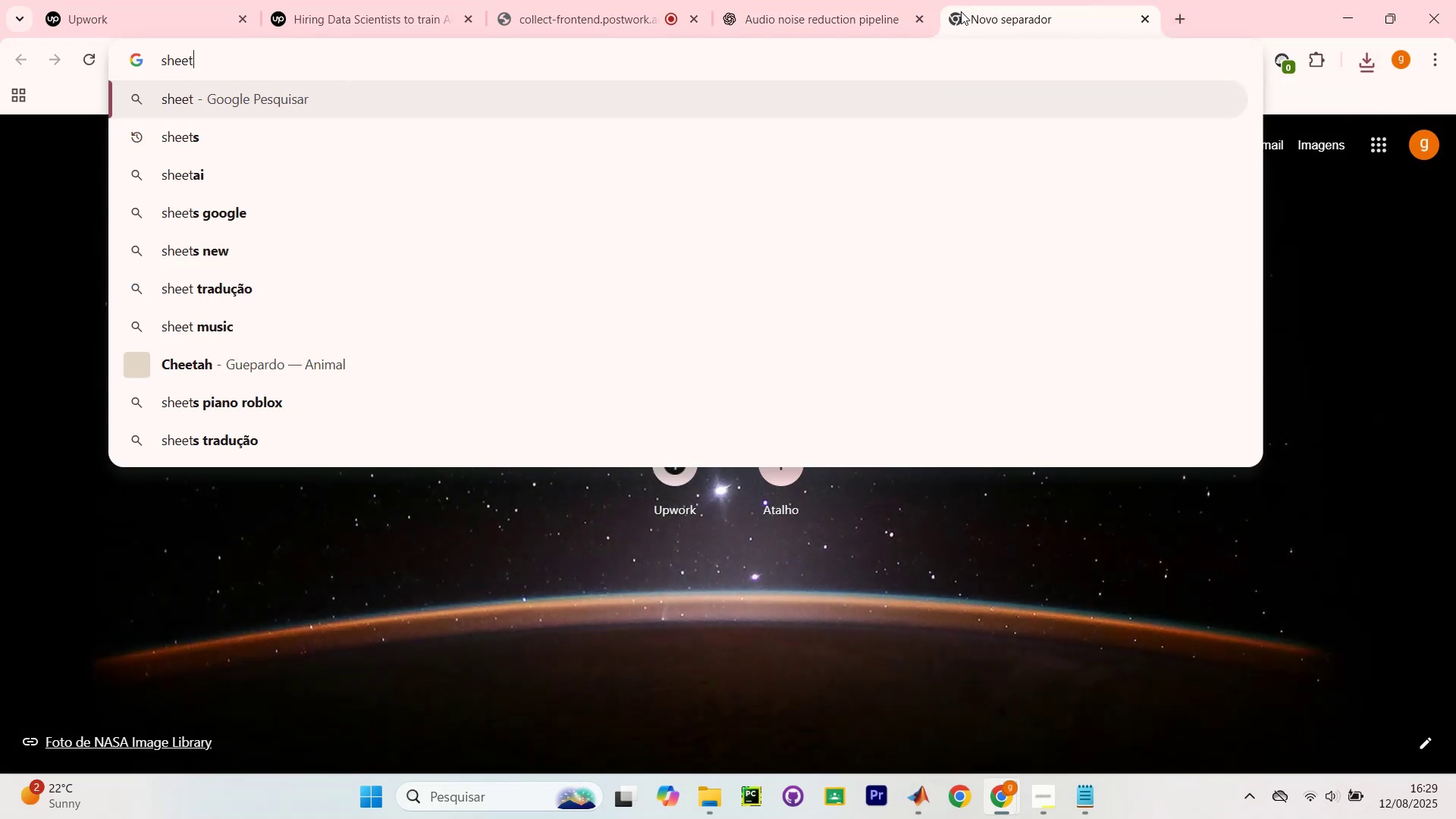 
key(Enter)
 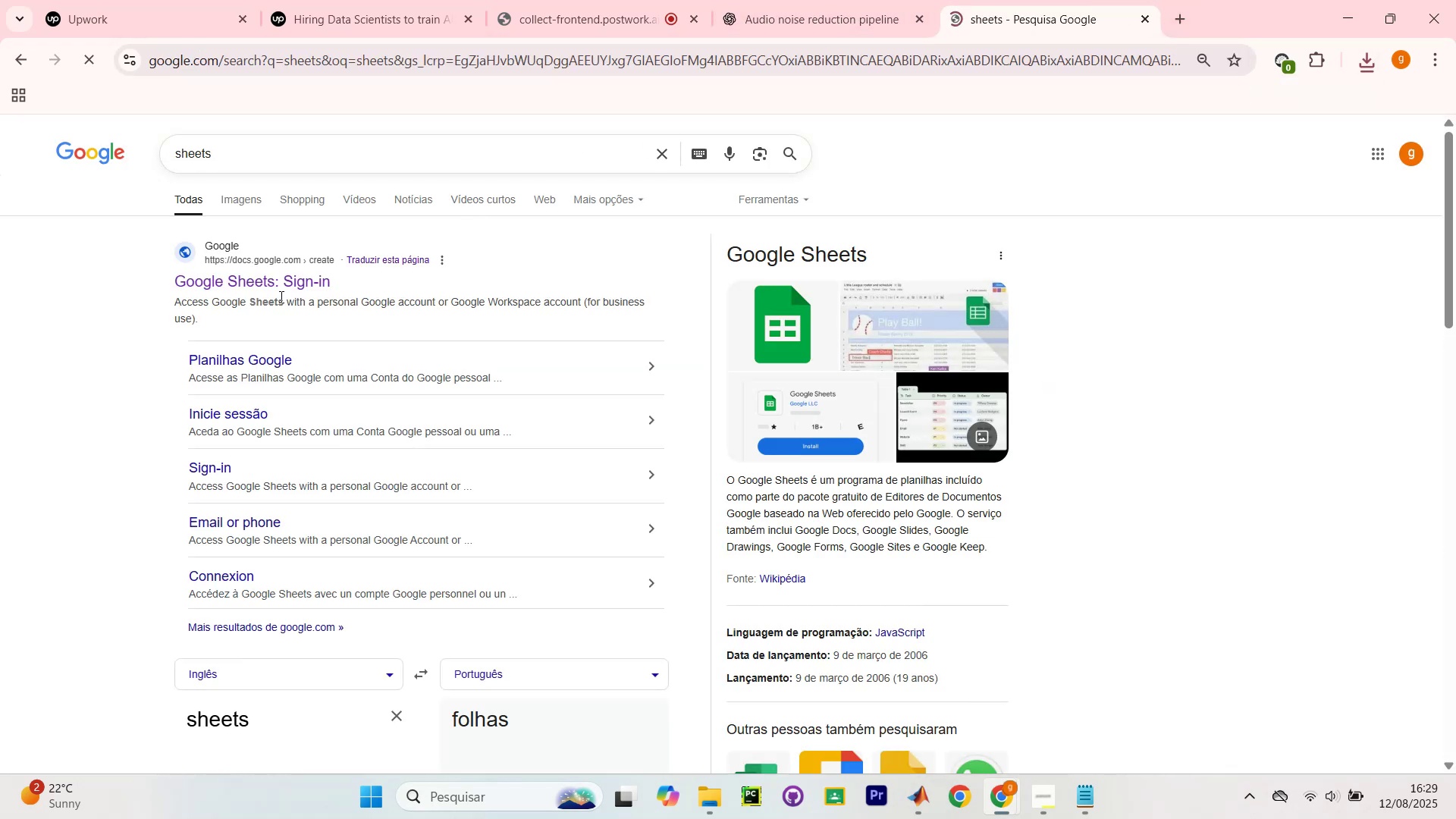 
double_click([284, 284])
 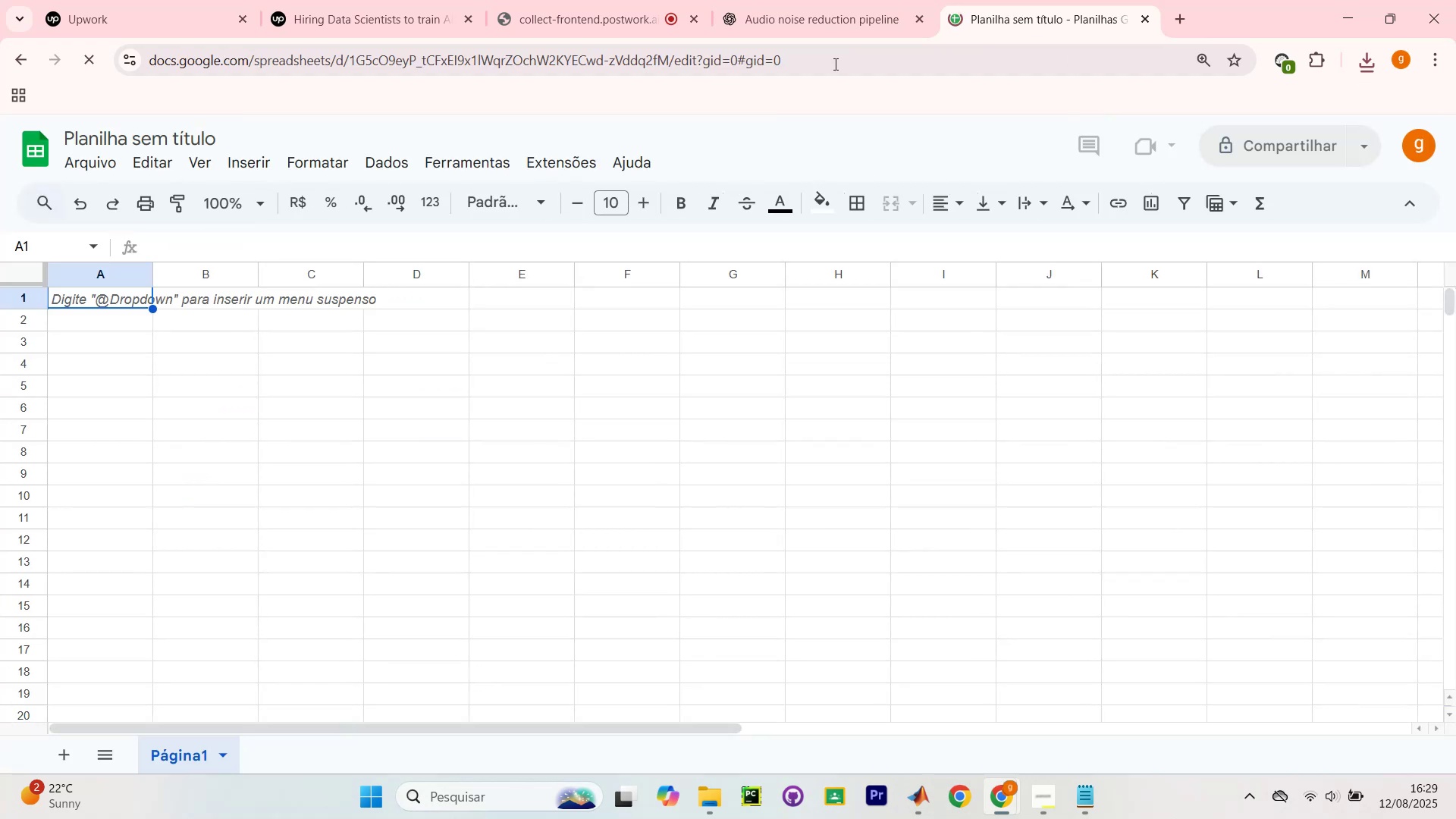 
left_click([85, 162])
 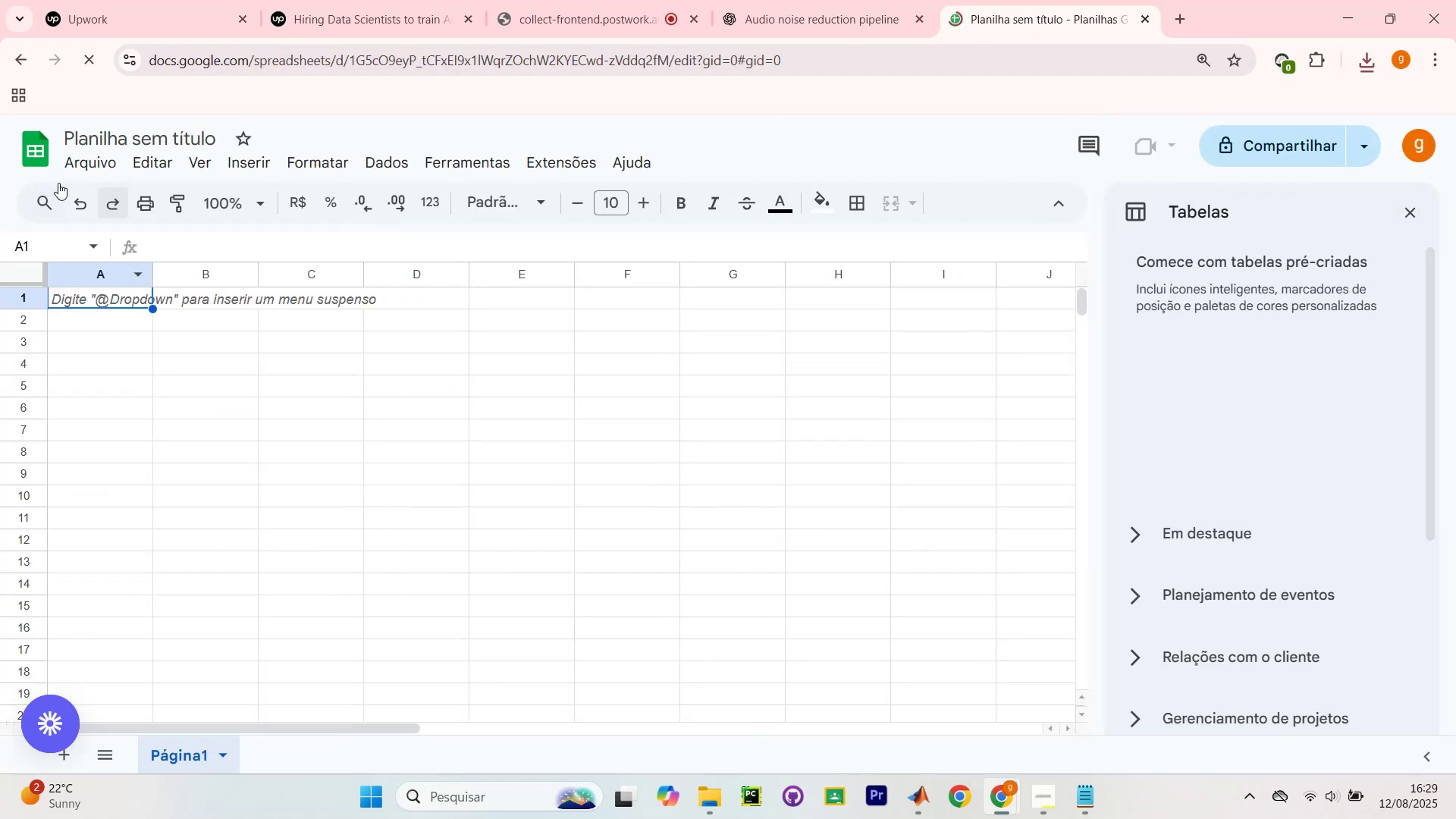 
left_click([77, 162])
 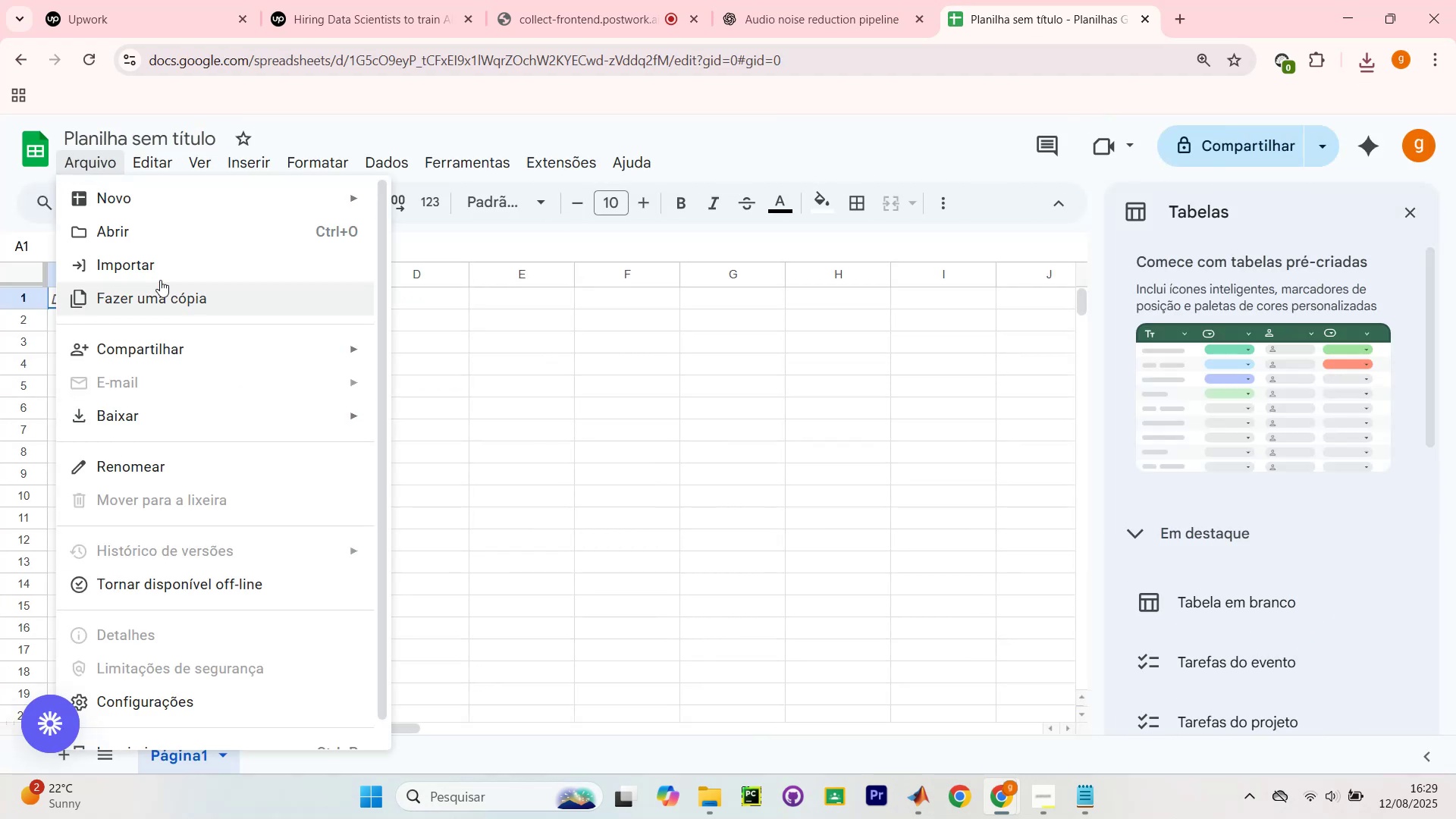 
left_click([170, 236])
 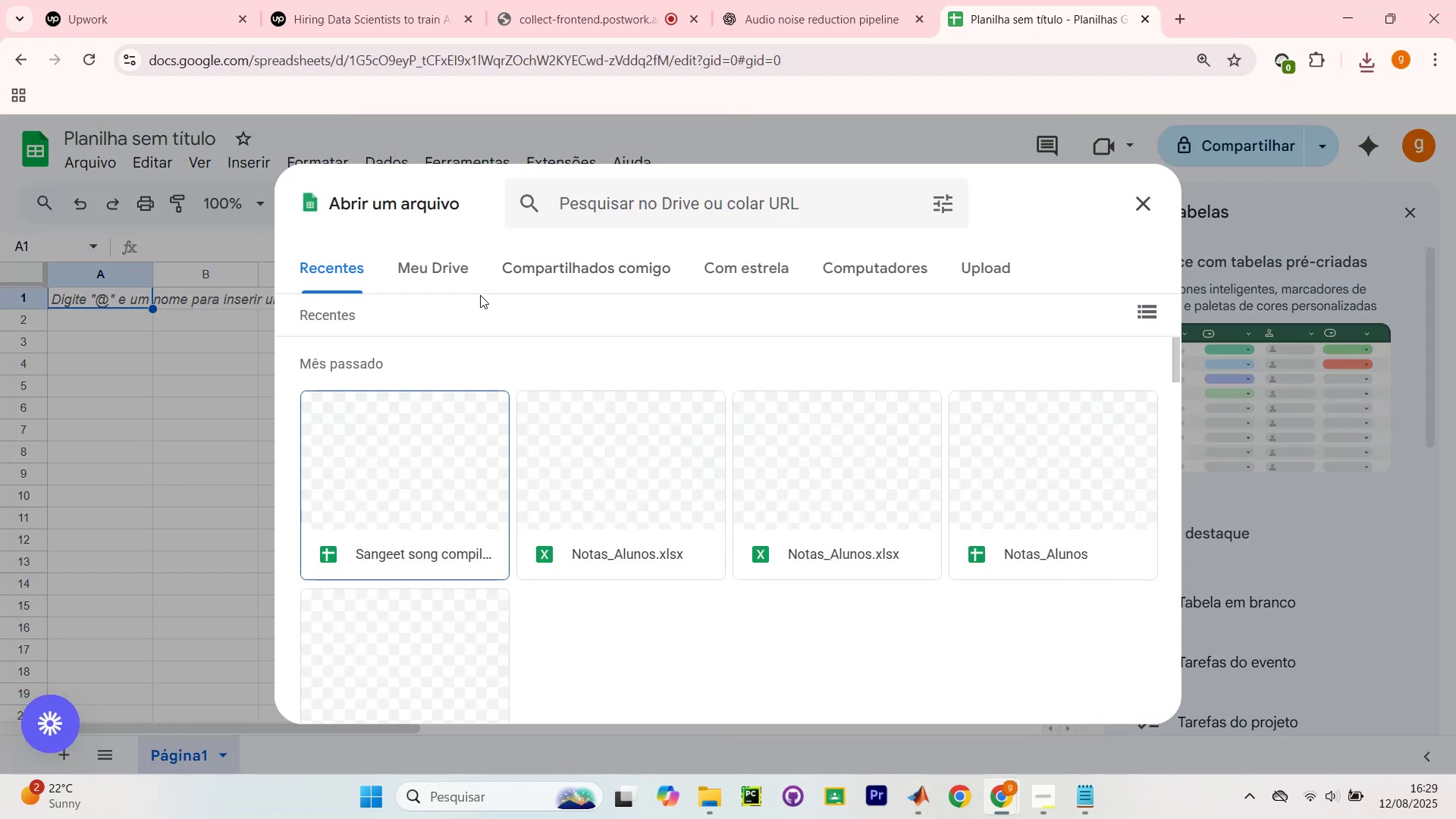 
left_click([985, 264])
 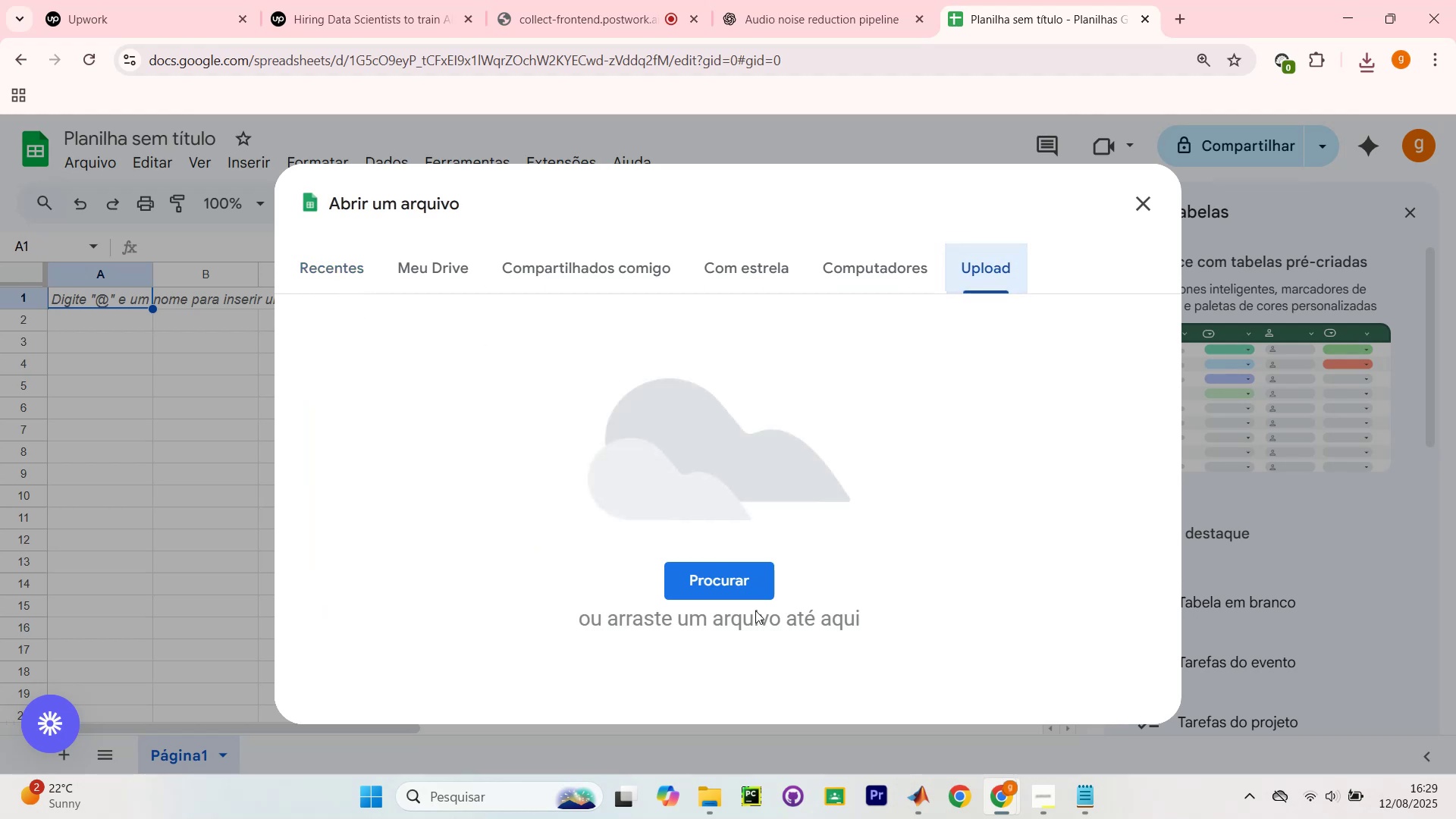 
left_click([723, 568])
 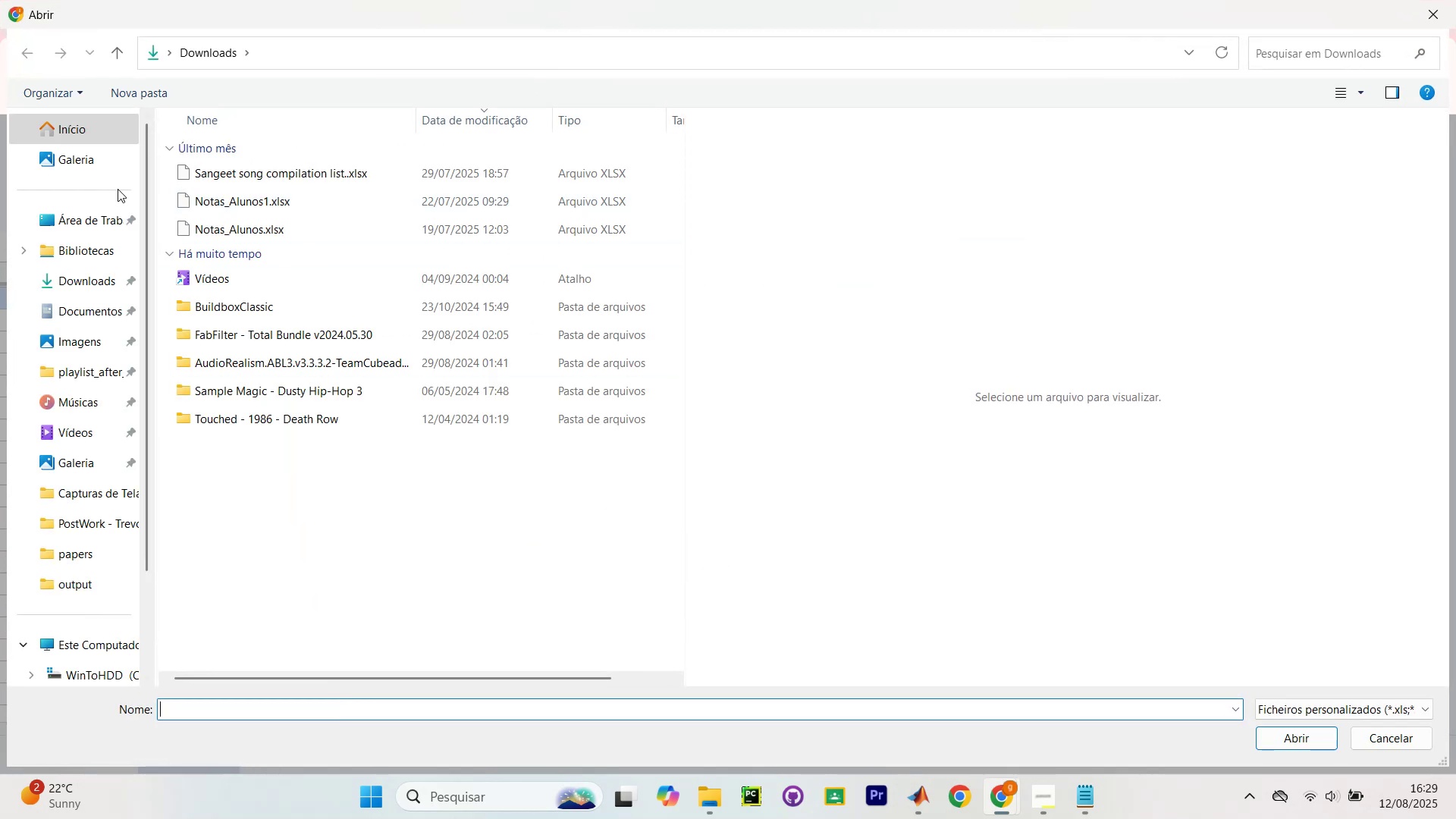 
scroll: coordinate [110, 213], scroll_direction: up, amount: 5.0
 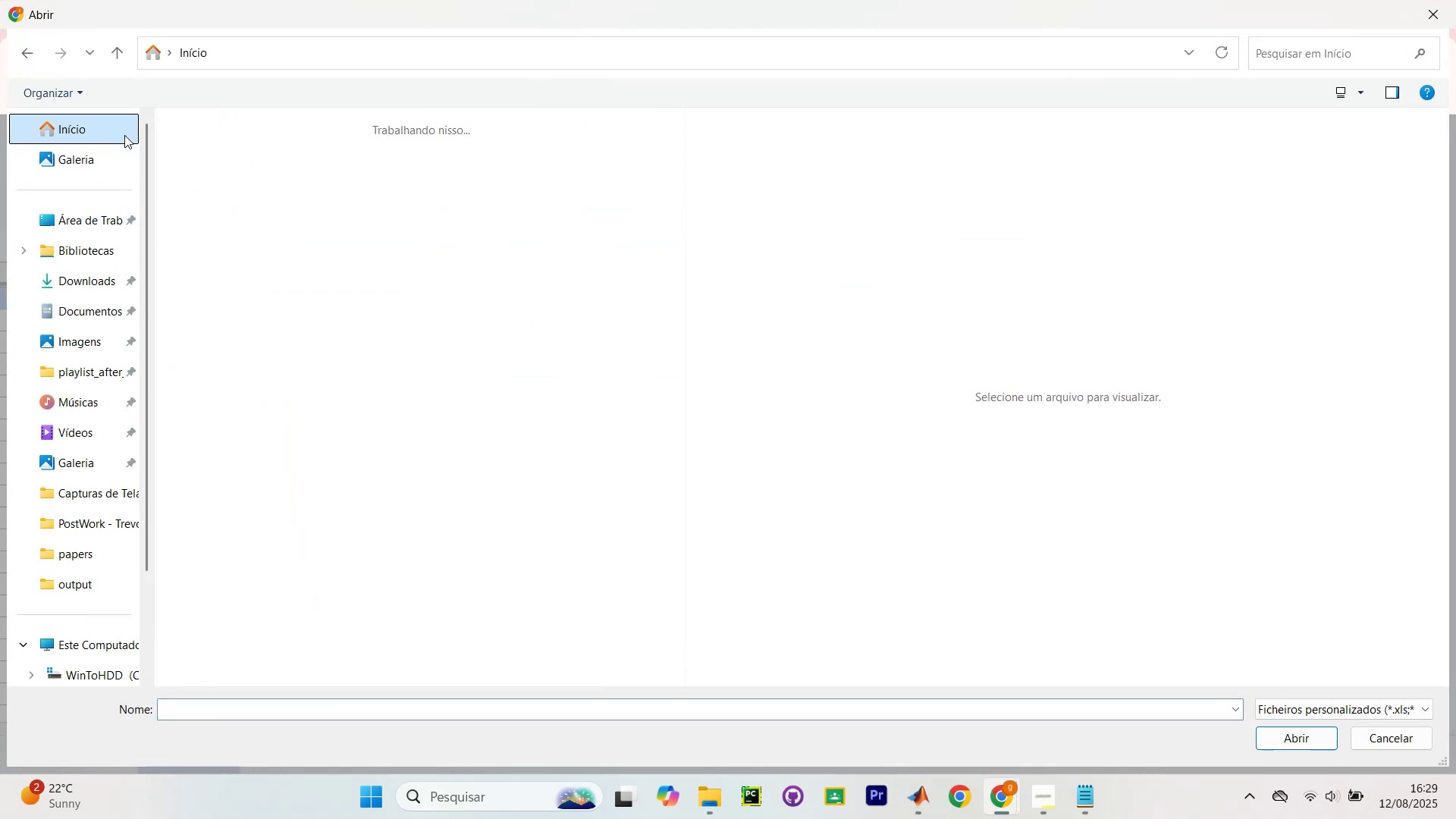 
scroll: coordinate [392, 403], scroll_direction: down, amount: 1.0
 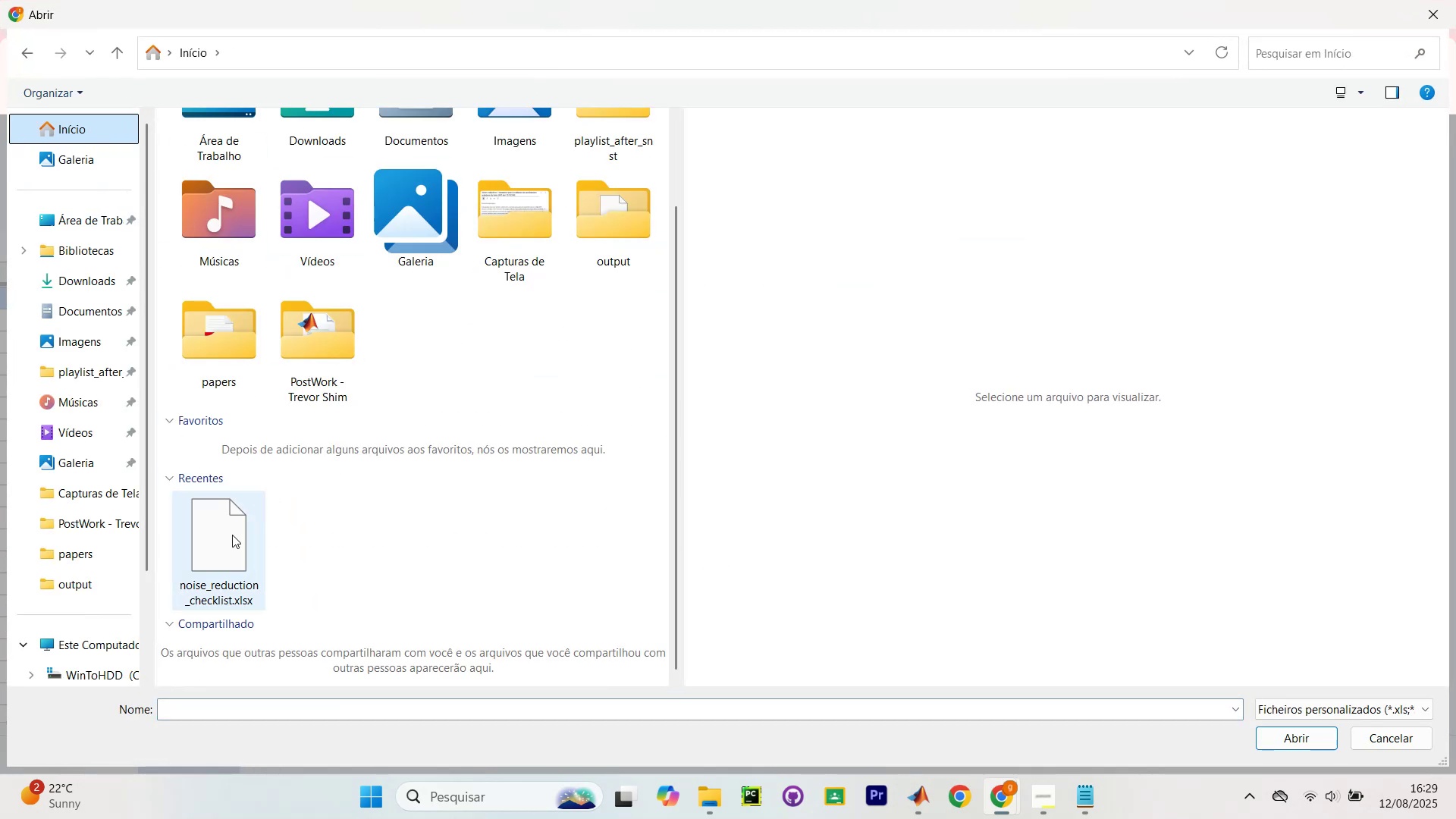 
double_click([233, 535])
 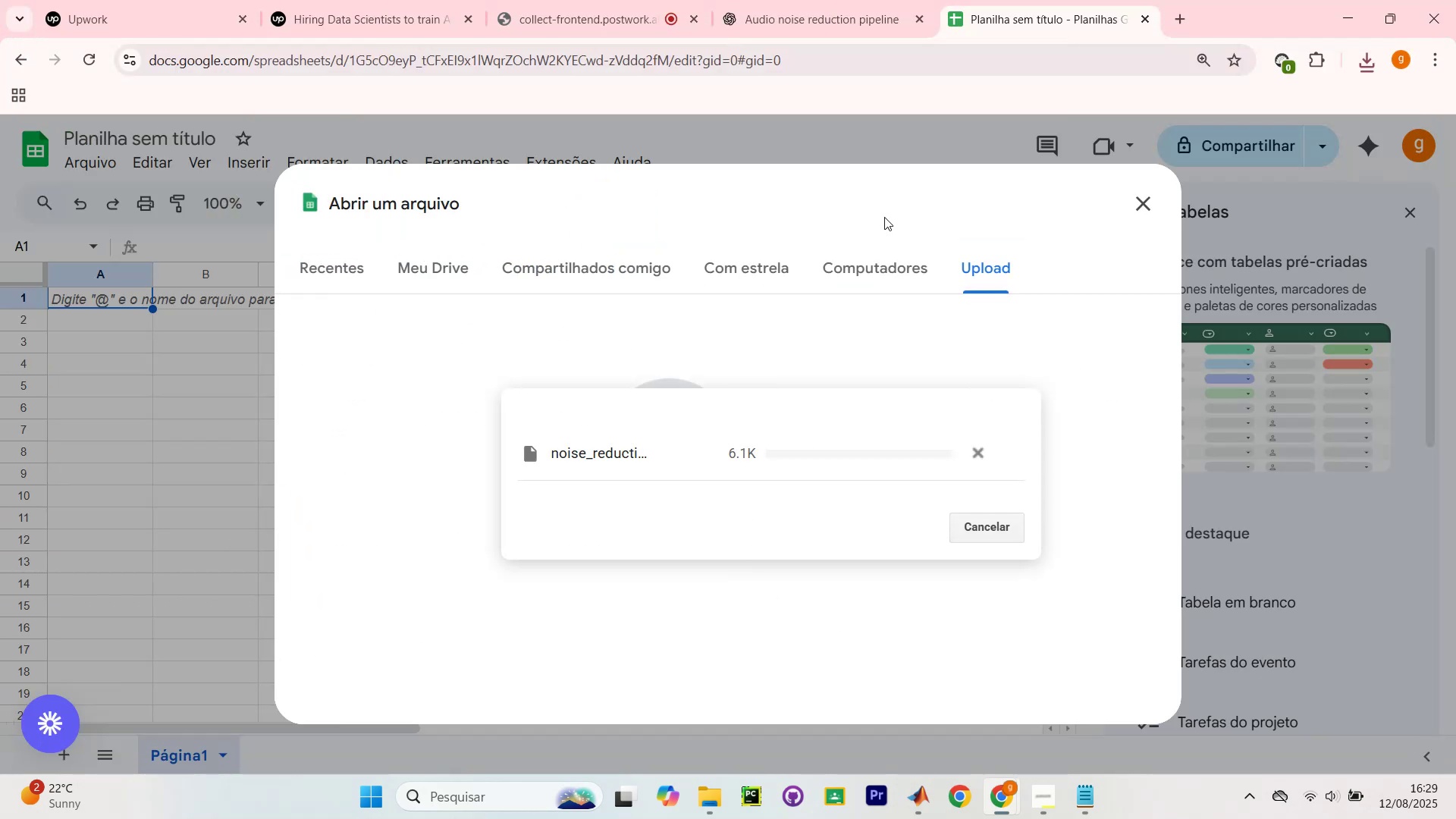 
mouse_move([832, 224])
 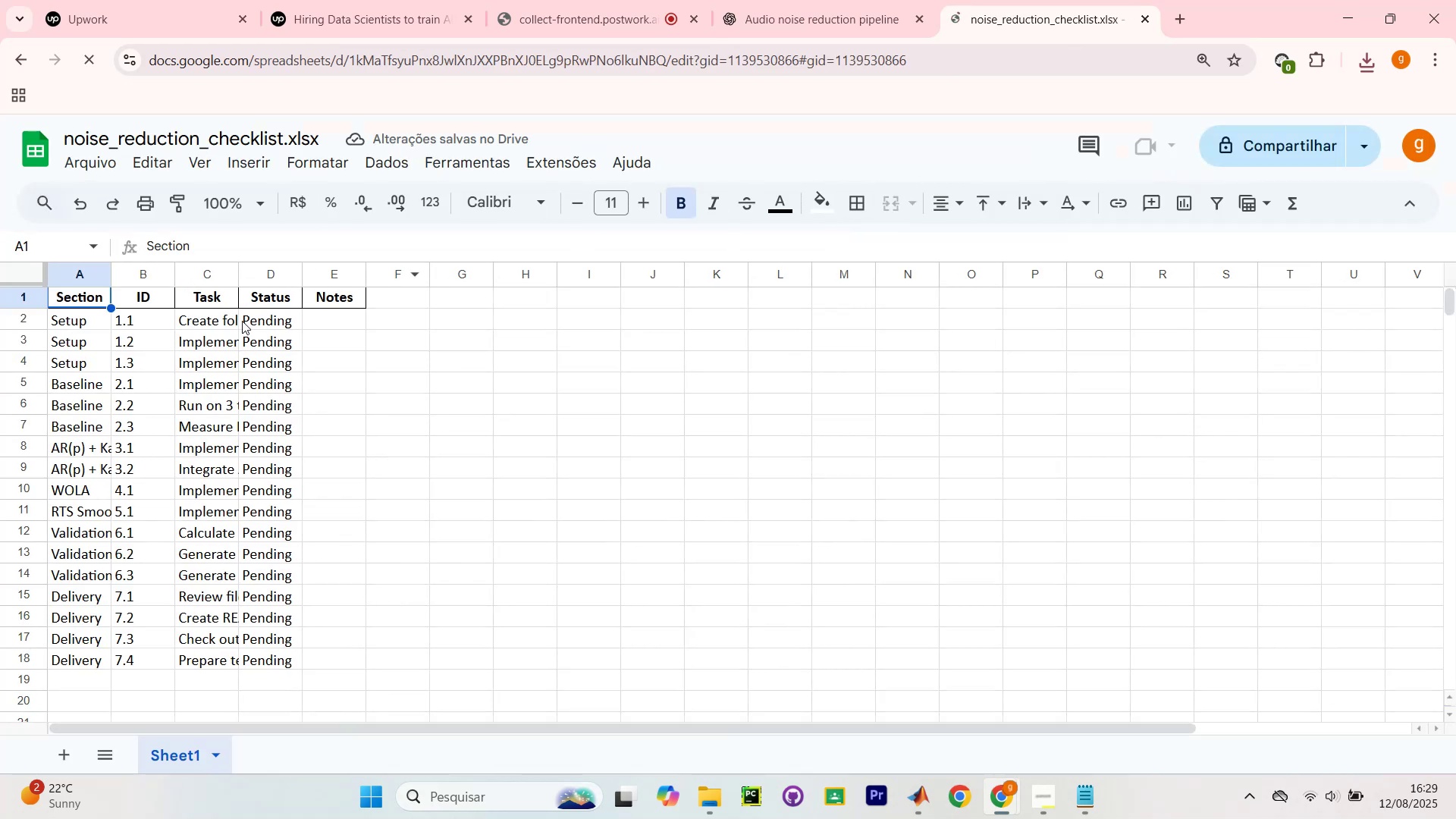 
scroll: coordinate [300, 318], scroll_direction: down, amount: 3.0
 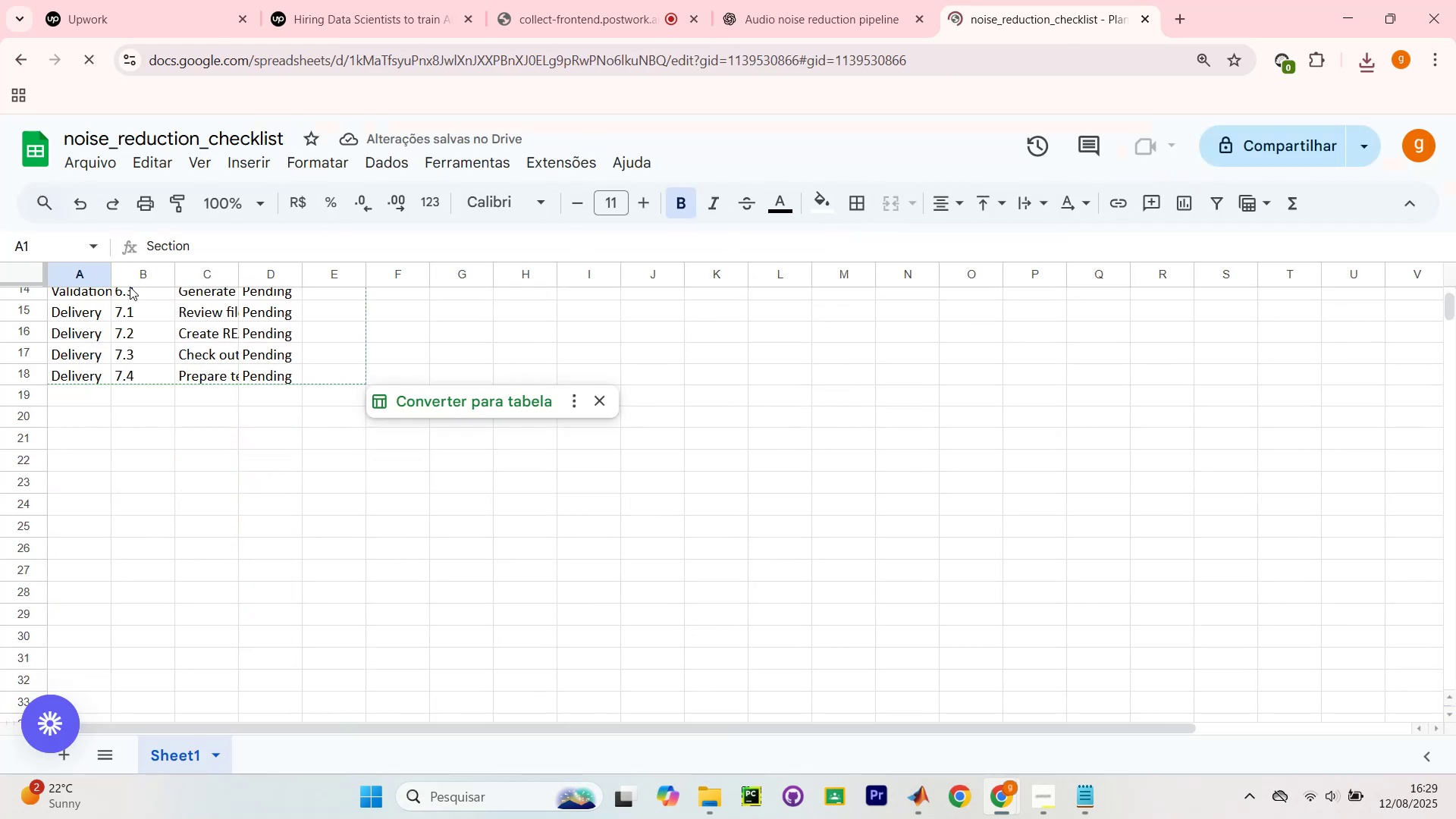 
scroll: coordinate [134, 318], scroll_direction: up, amount: 6.0
 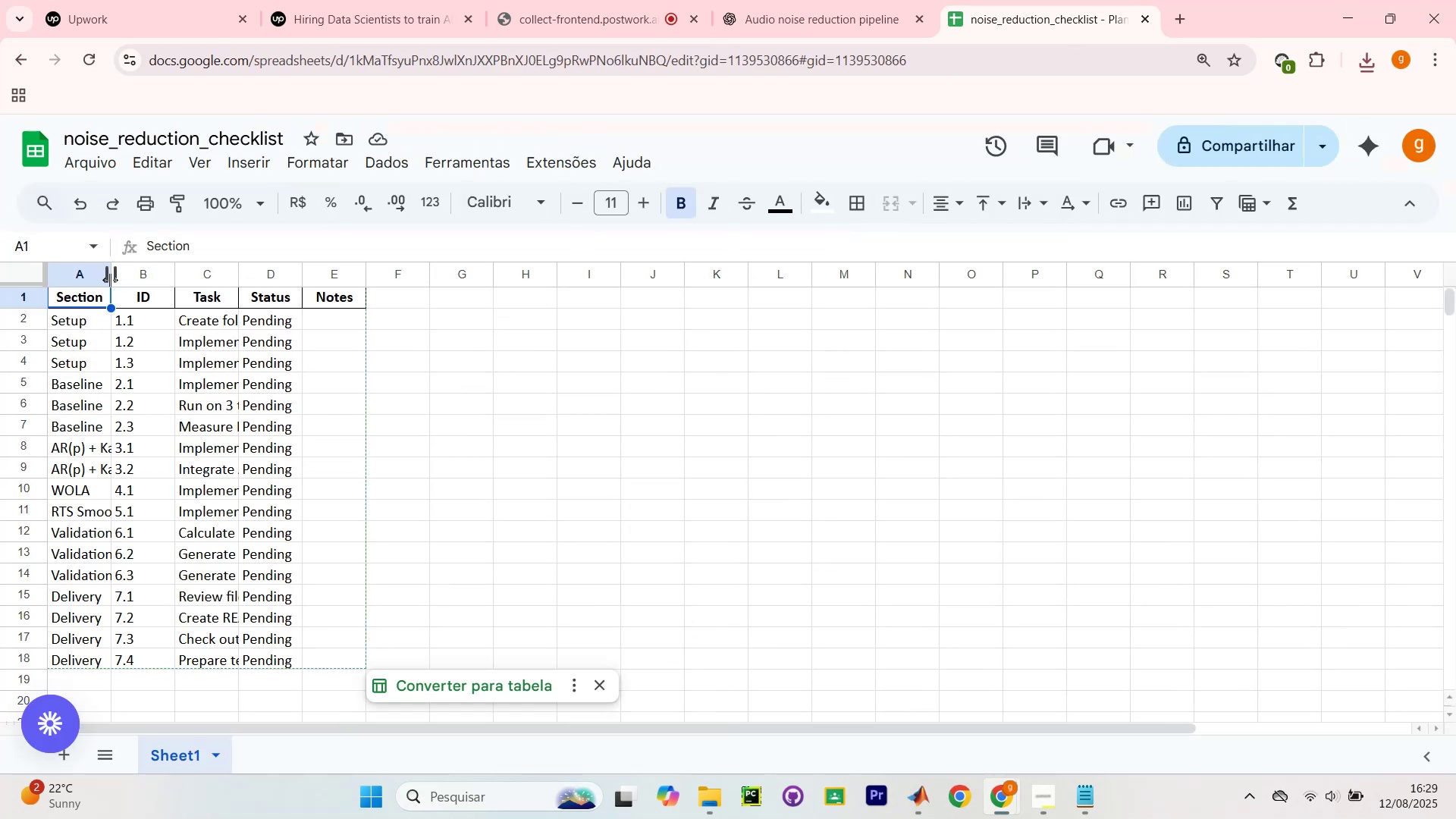 
left_click_drag(start_coordinate=[114, 280], to_coordinate=[130, 280])
 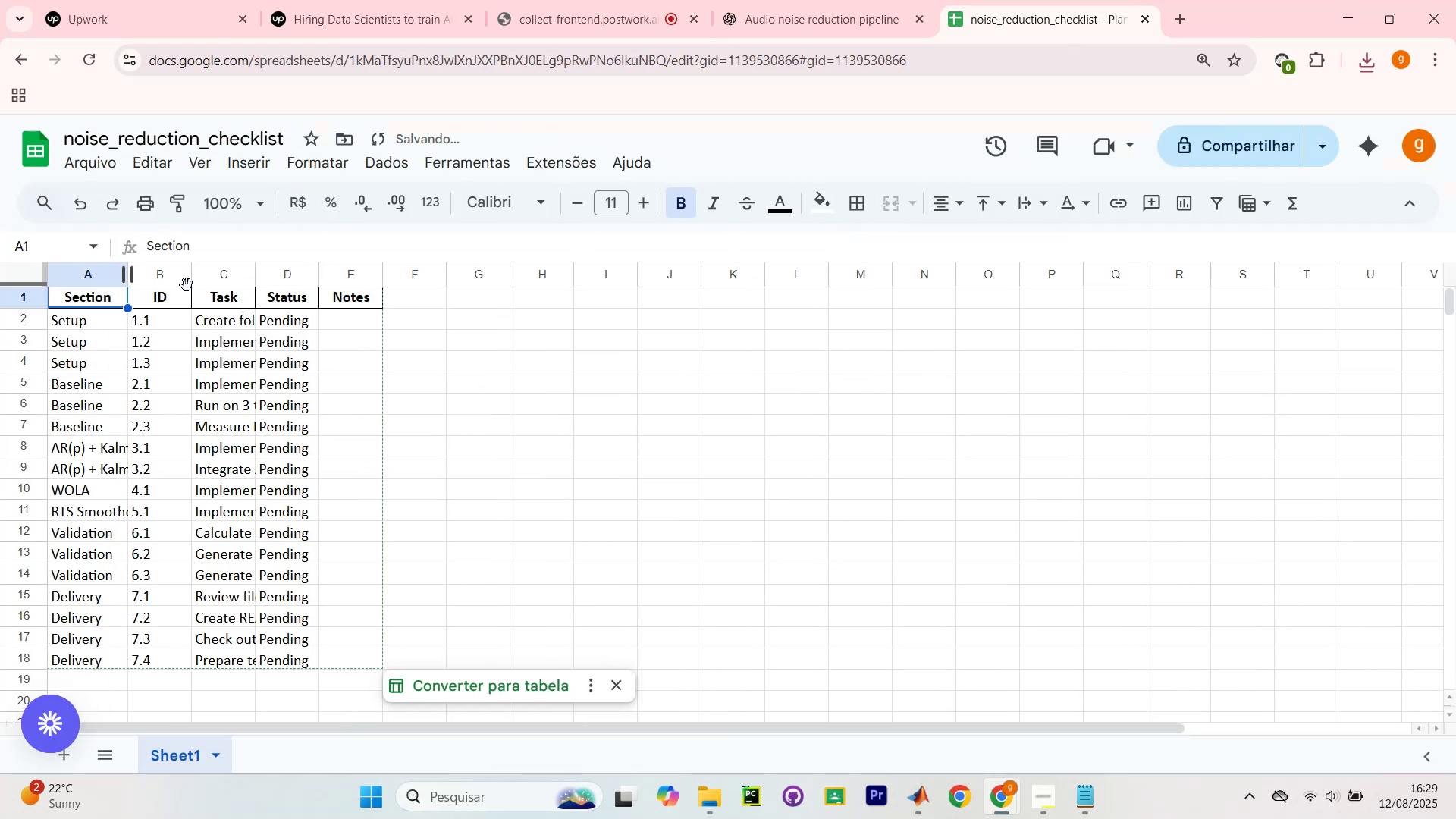 
left_click_drag(start_coordinate=[191, 284], to_coordinate=[201, 283])
 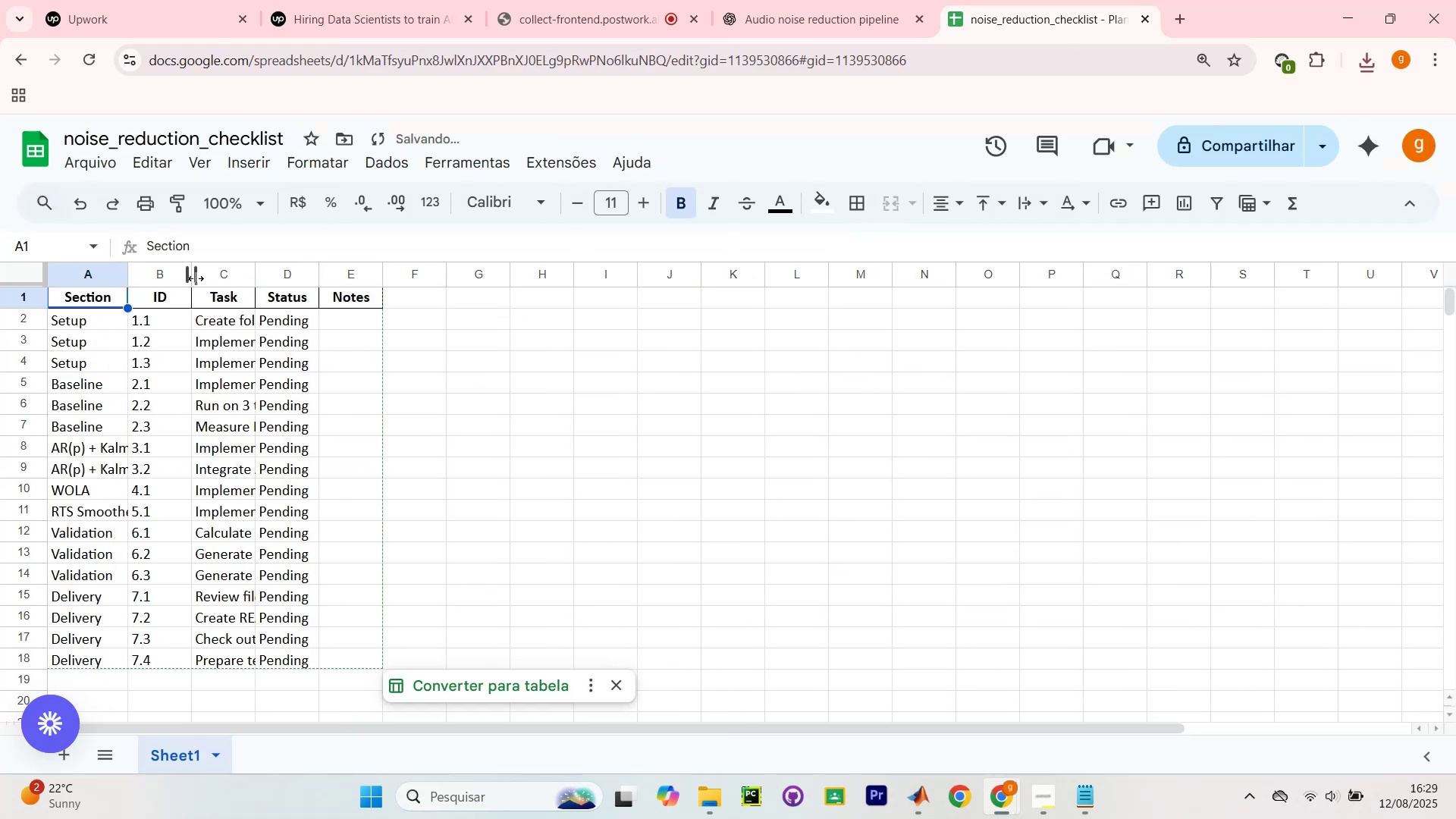 
left_click_drag(start_coordinate=[196, 278], to_coordinate=[215, 281])
 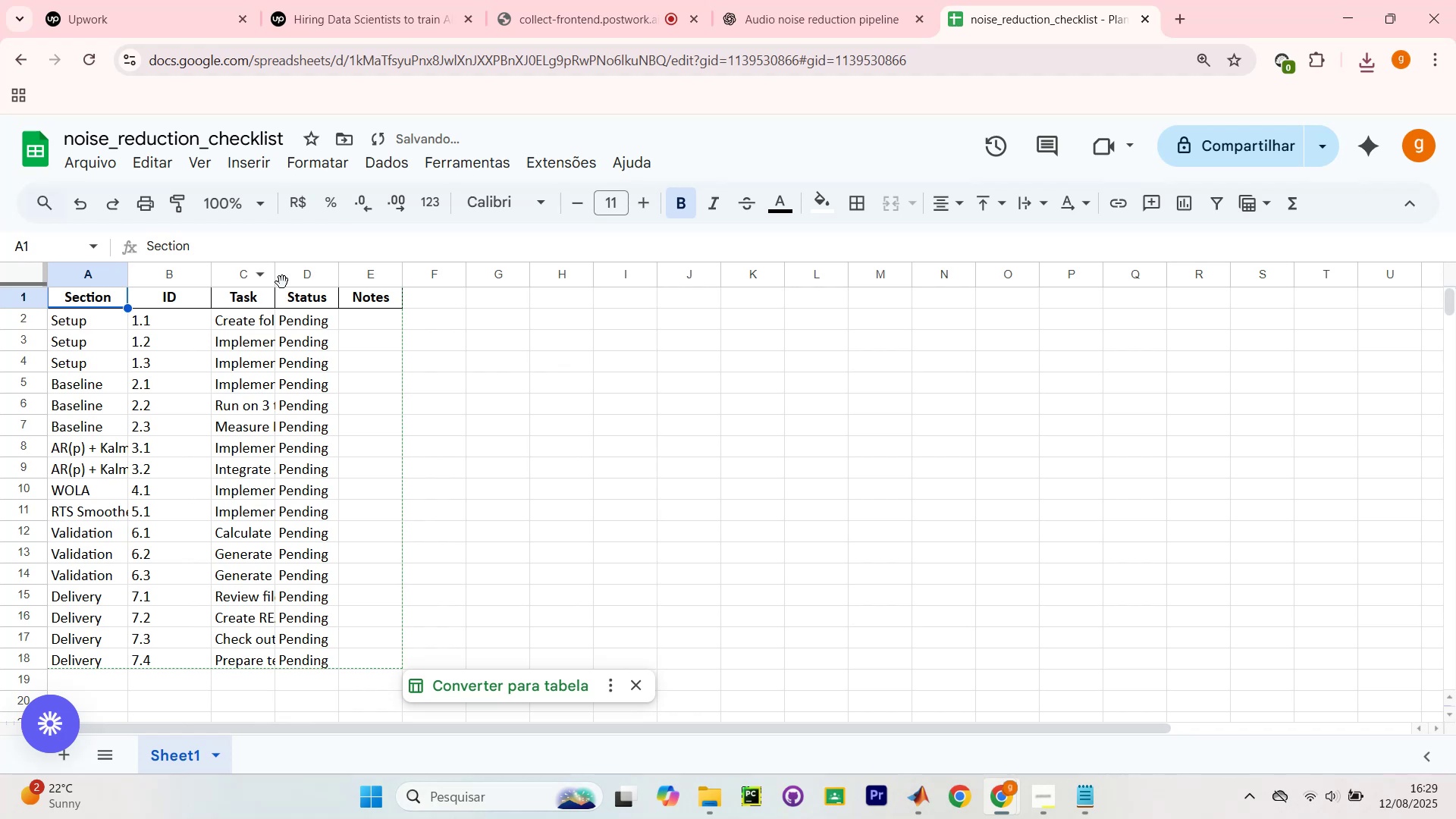 
left_click_drag(start_coordinate=[278, 275], to_coordinate=[320, 277])
 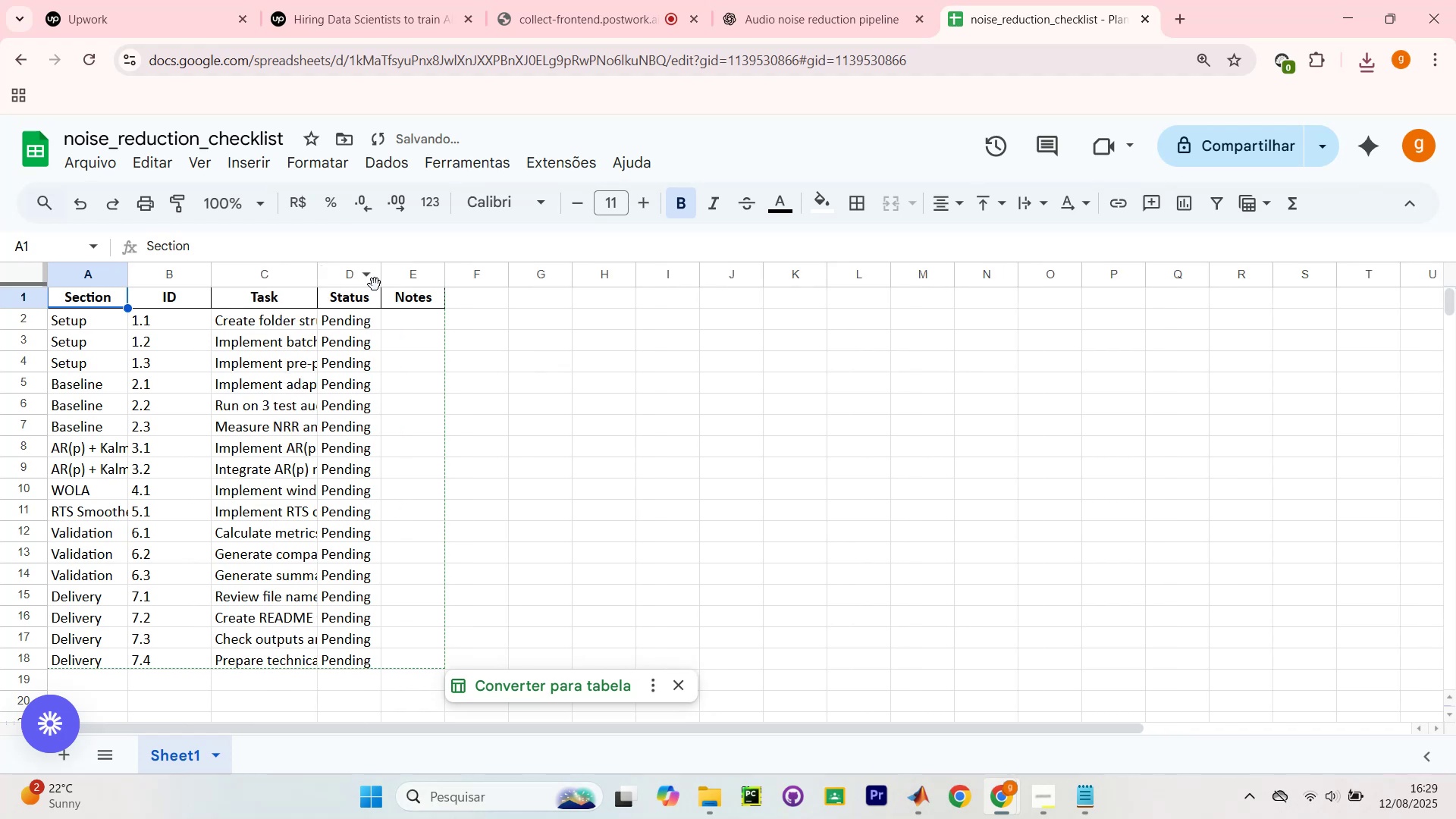 
left_click_drag(start_coordinate=[379, 274], to_coordinate=[670, 289])
 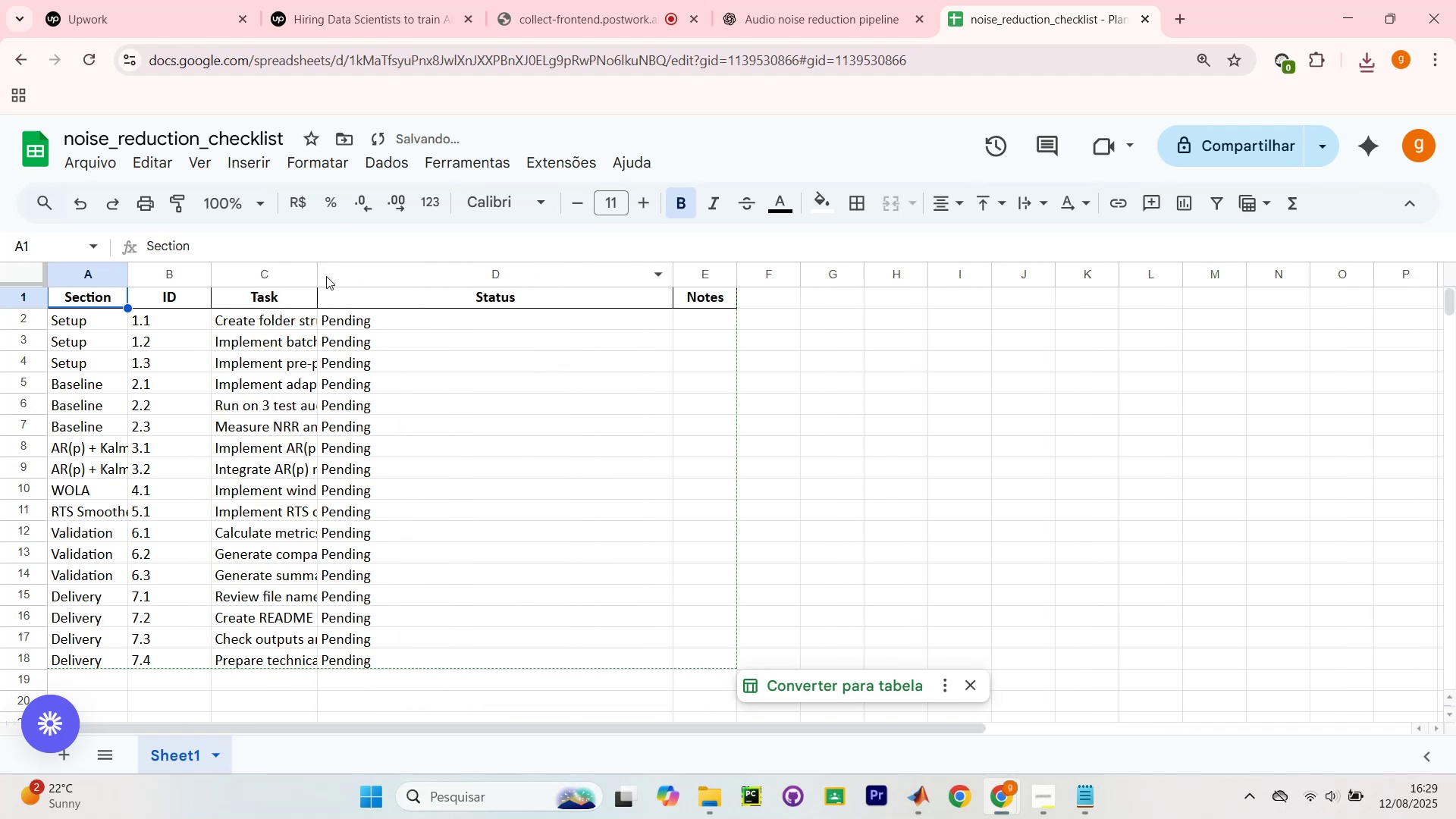 
left_click_drag(start_coordinate=[318, 270], to_coordinate=[471, 270])
 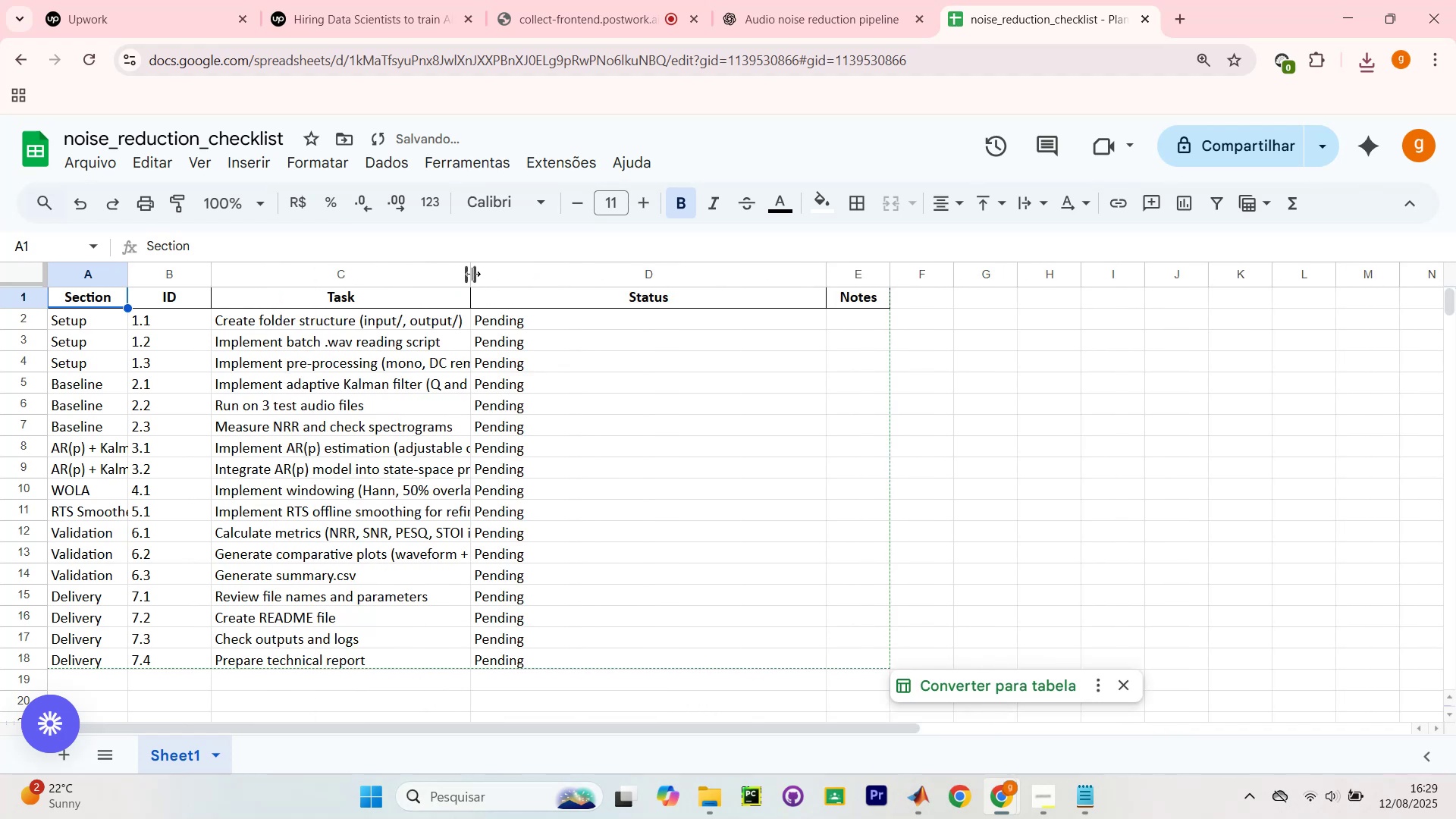 
left_click_drag(start_coordinate=[468, 269], to_coordinate=[532, 262])
 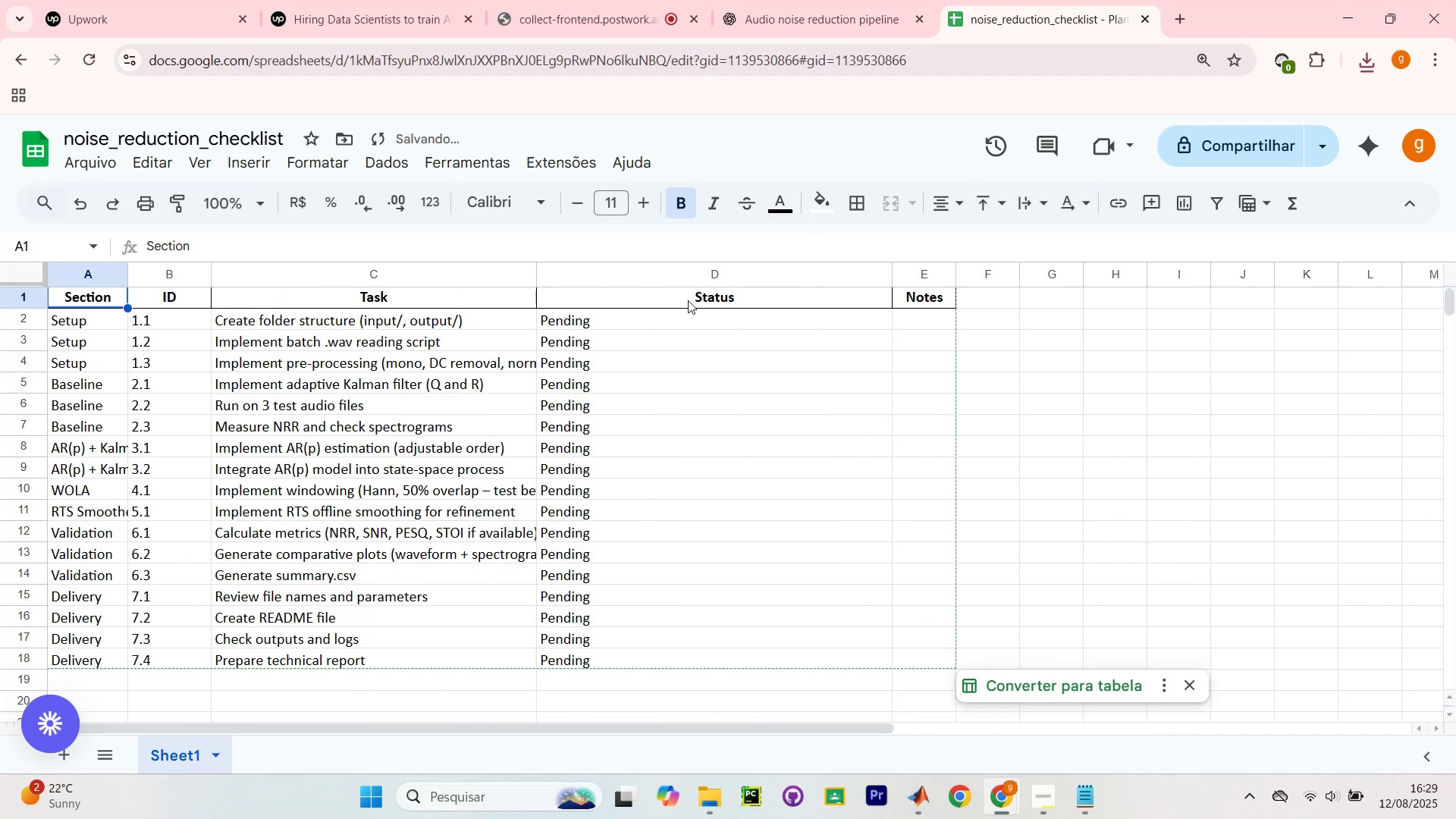 
scroll: coordinate [566, 300], scroll_direction: up, amount: 1.0
 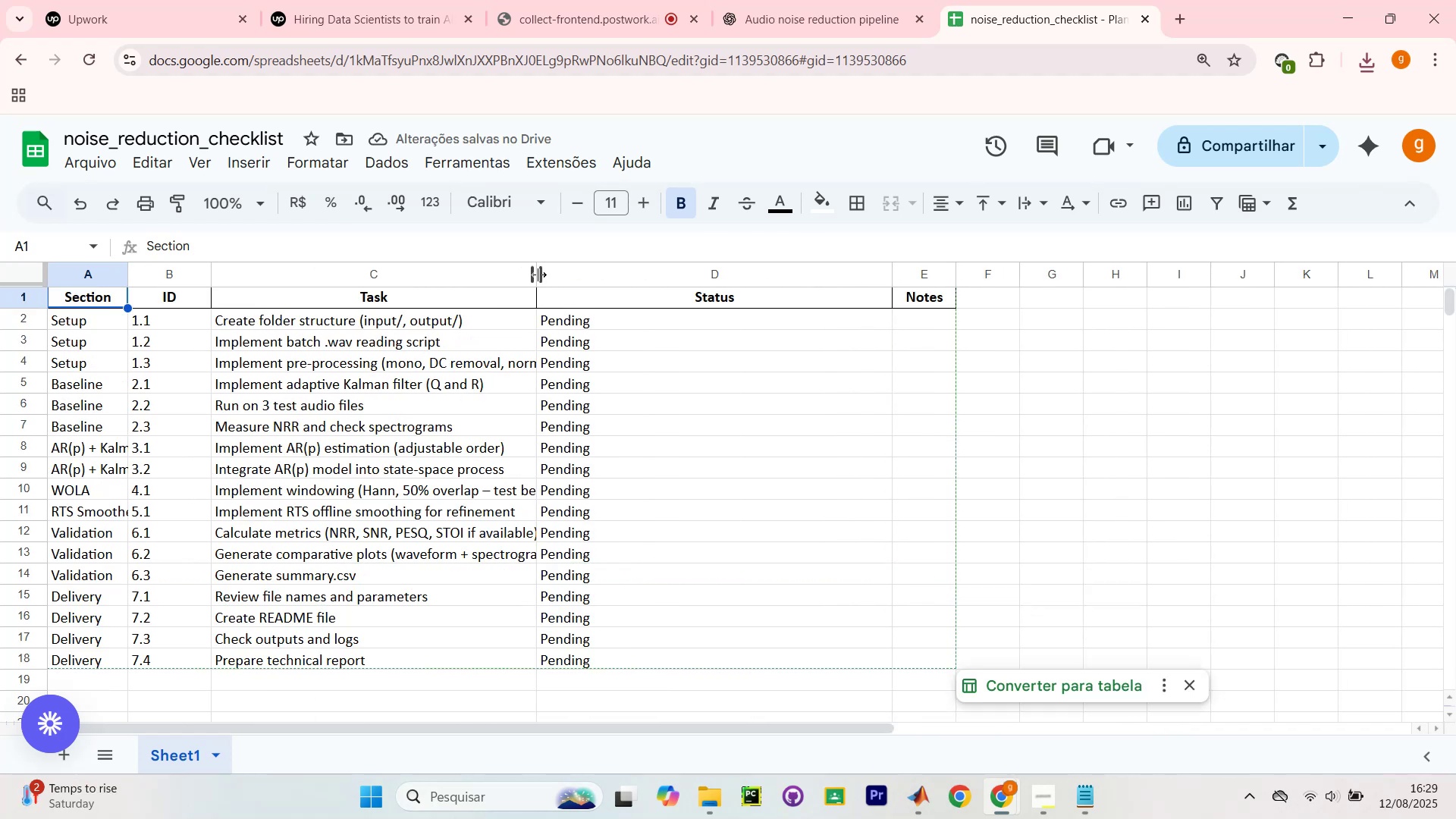 
left_click_drag(start_coordinate=[539, 274], to_coordinate=[568, 281])
 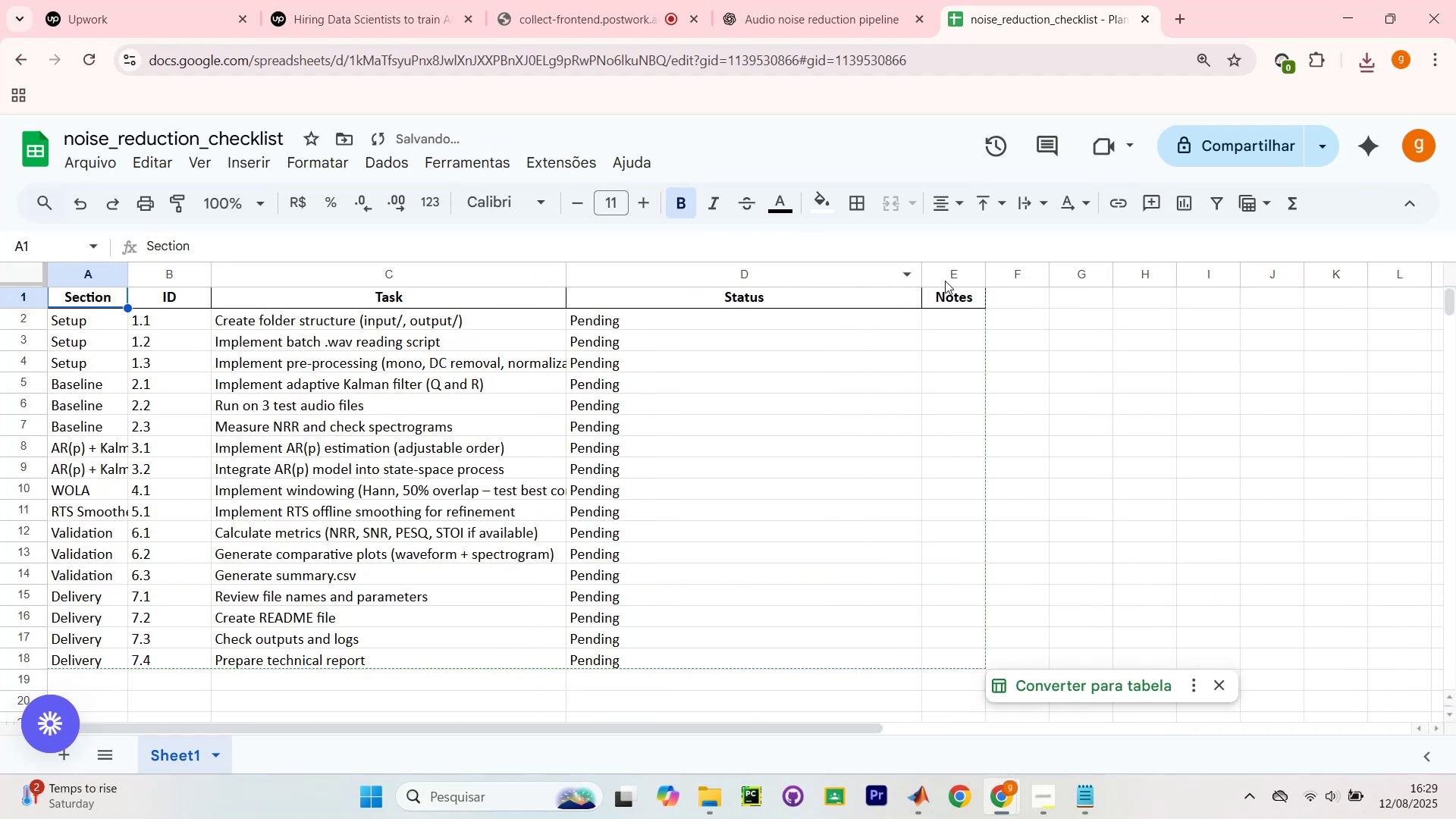 
left_click_drag(start_coordinate=[925, 273], to_coordinate=[956, 270])
 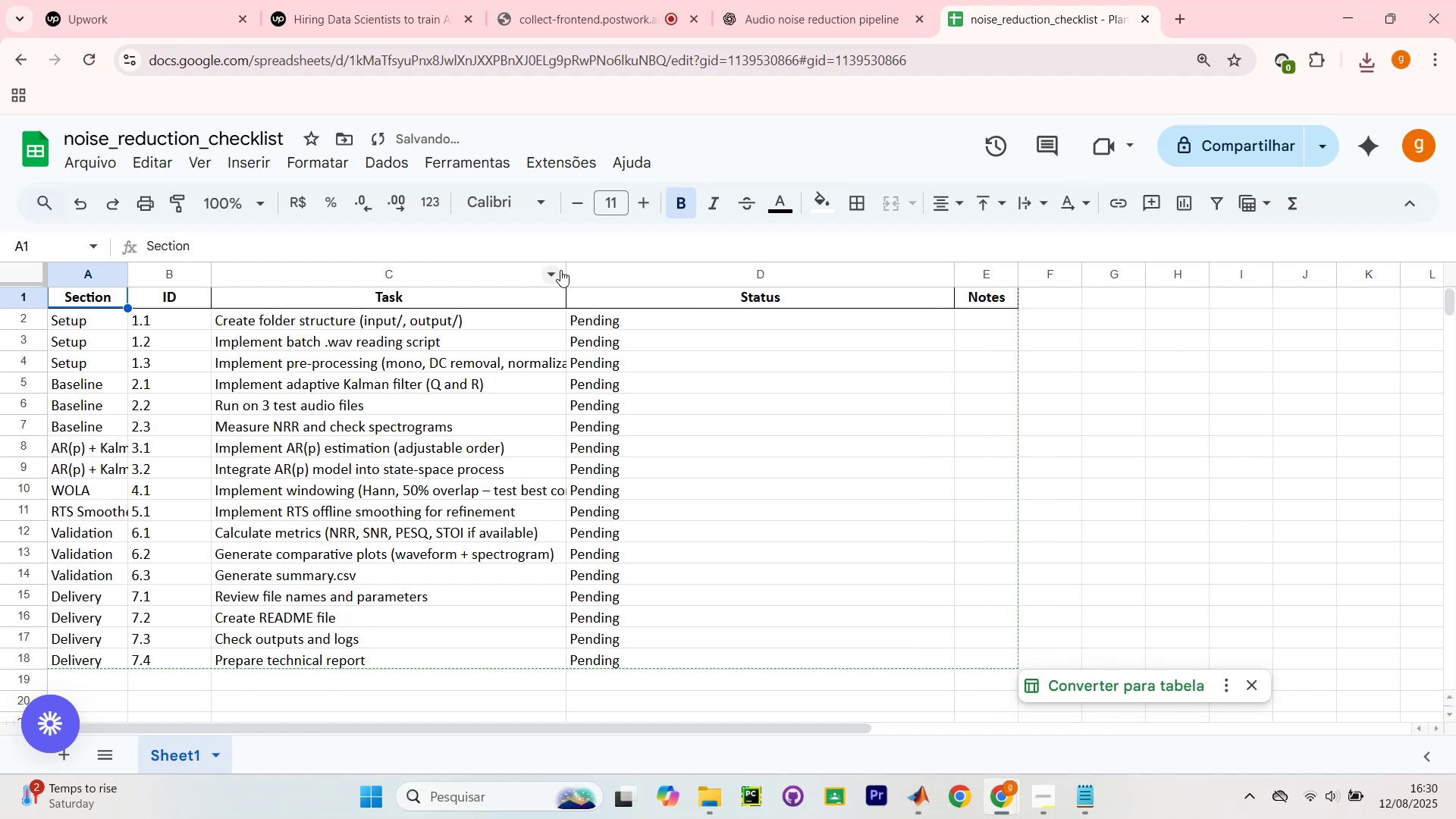 
left_click_drag(start_coordinate=[565, 269], to_coordinate=[714, 275])
 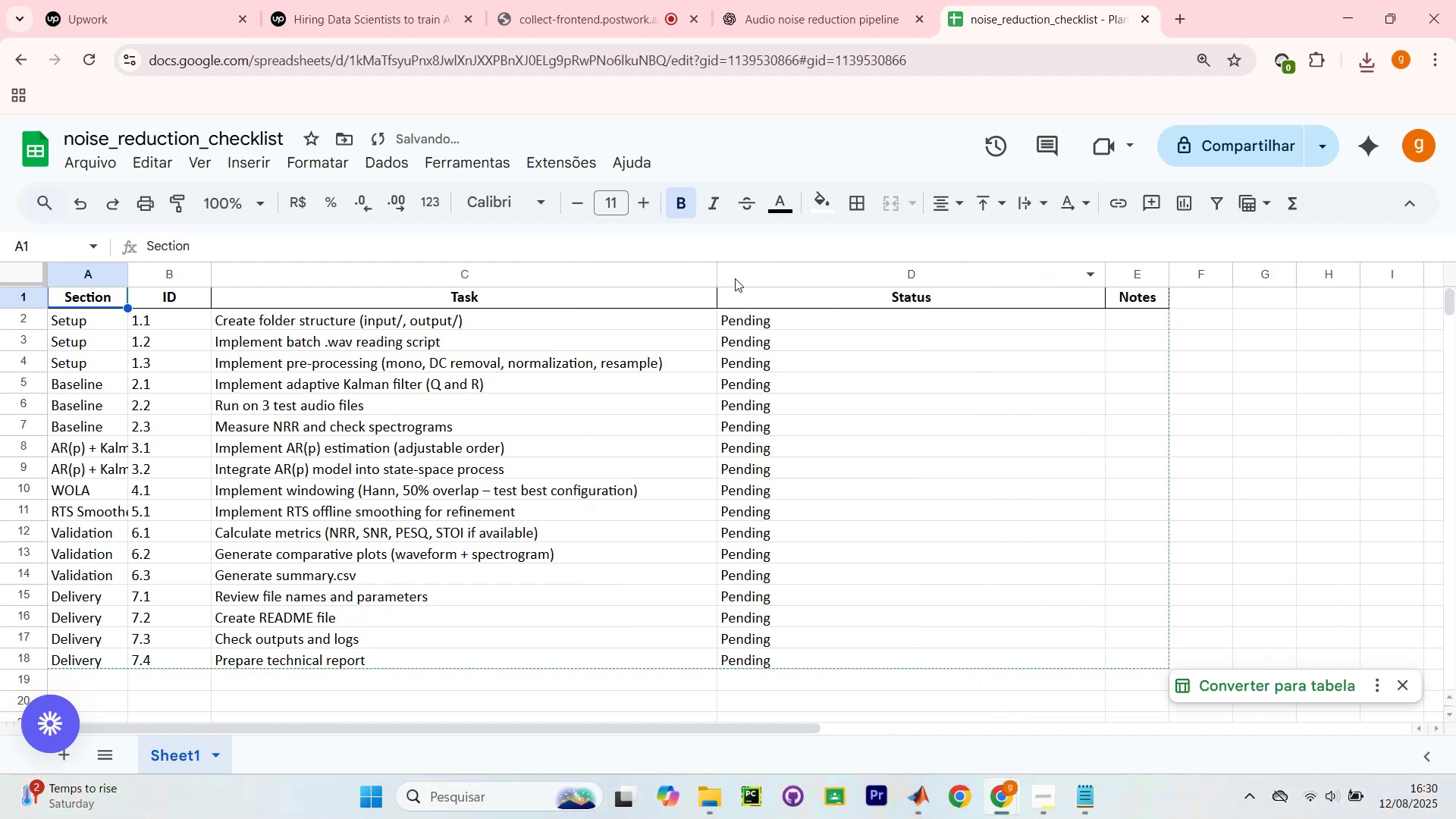 
left_click_drag(start_coordinate=[720, 275], to_coordinate=[681, 277])
 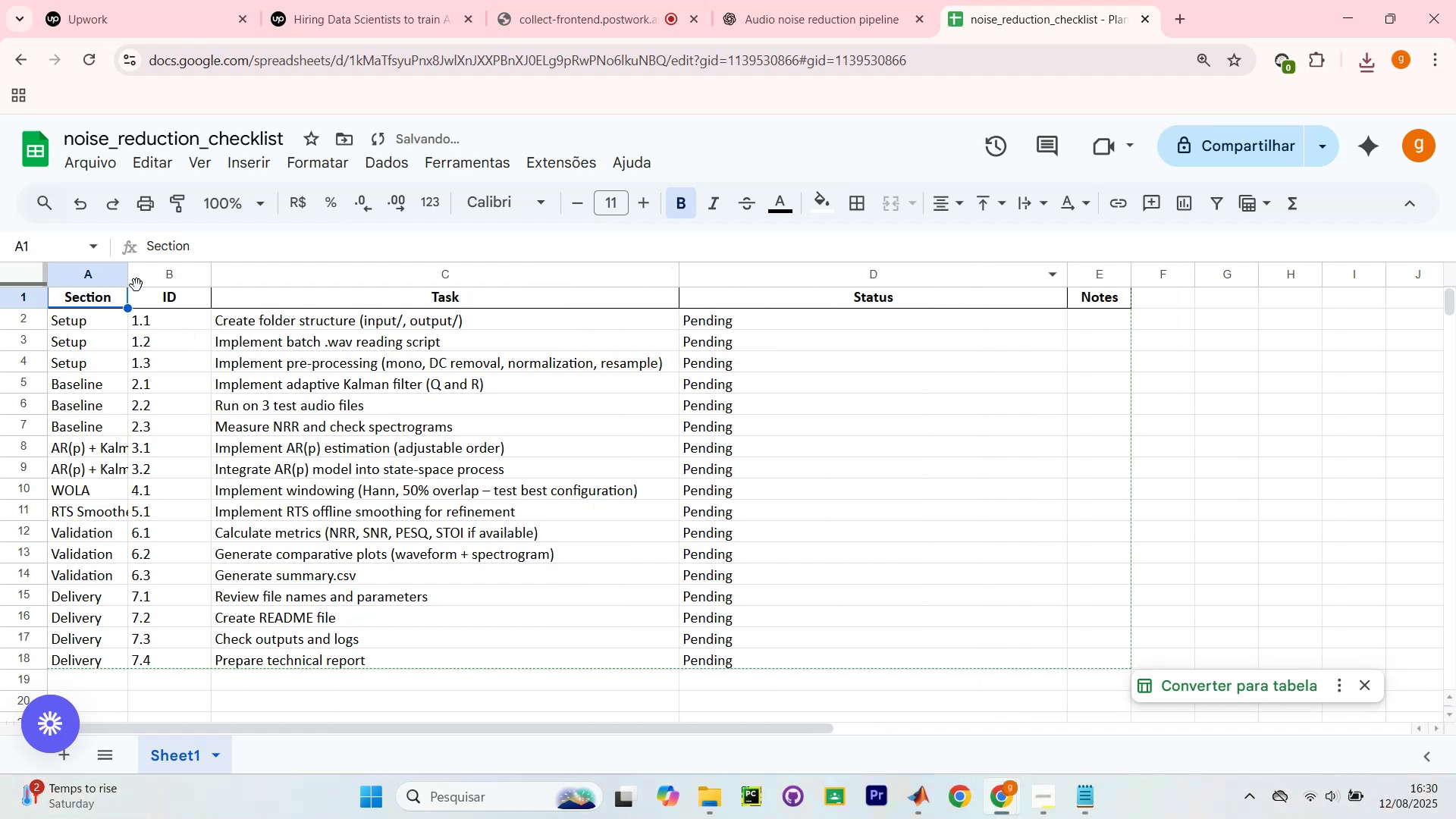 
left_click_drag(start_coordinate=[130, 275], to_coordinate=[178, 279])
 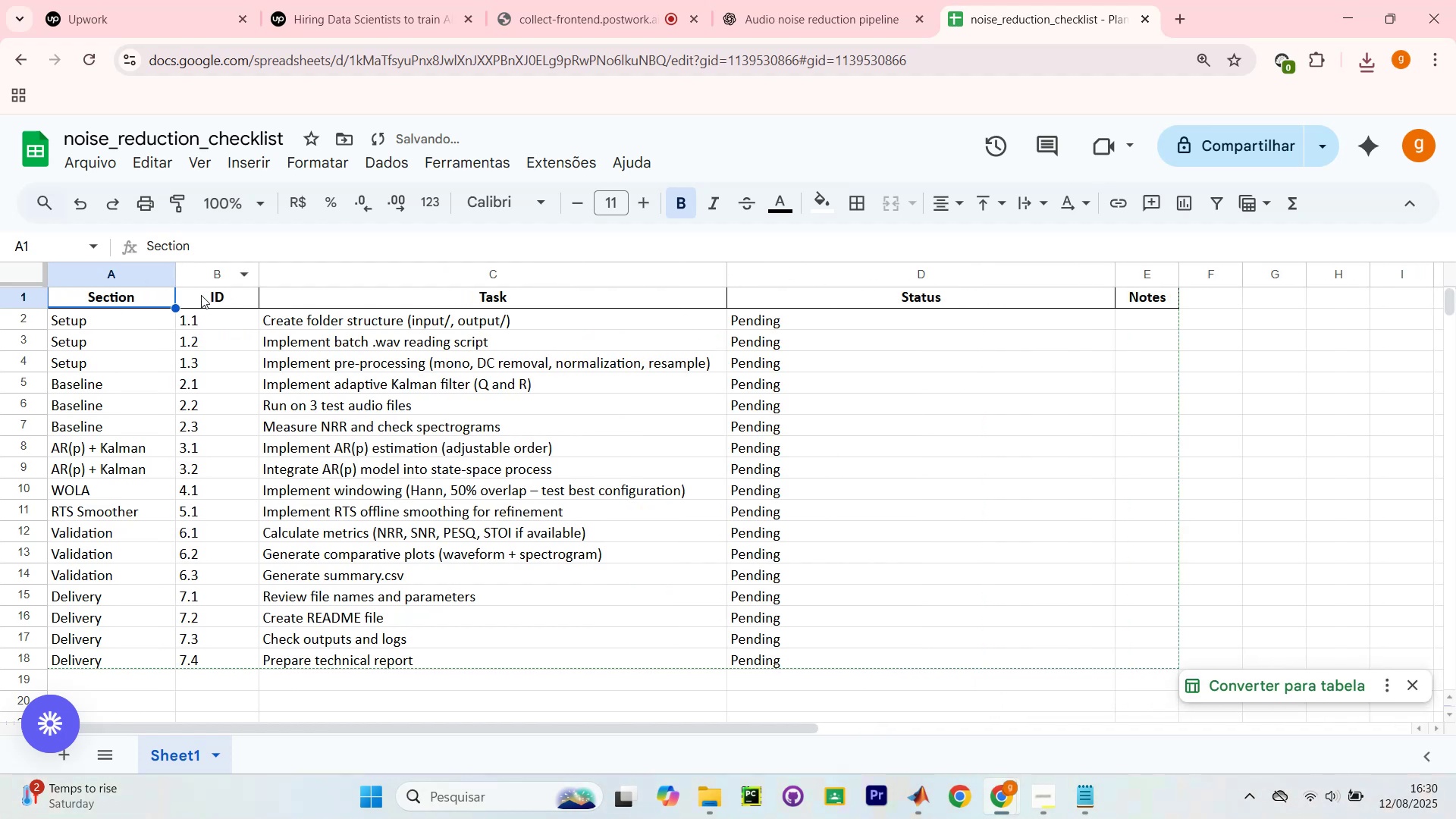 
scroll: coordinate [179, 391], scroll_direction: up, amount: 3.0
 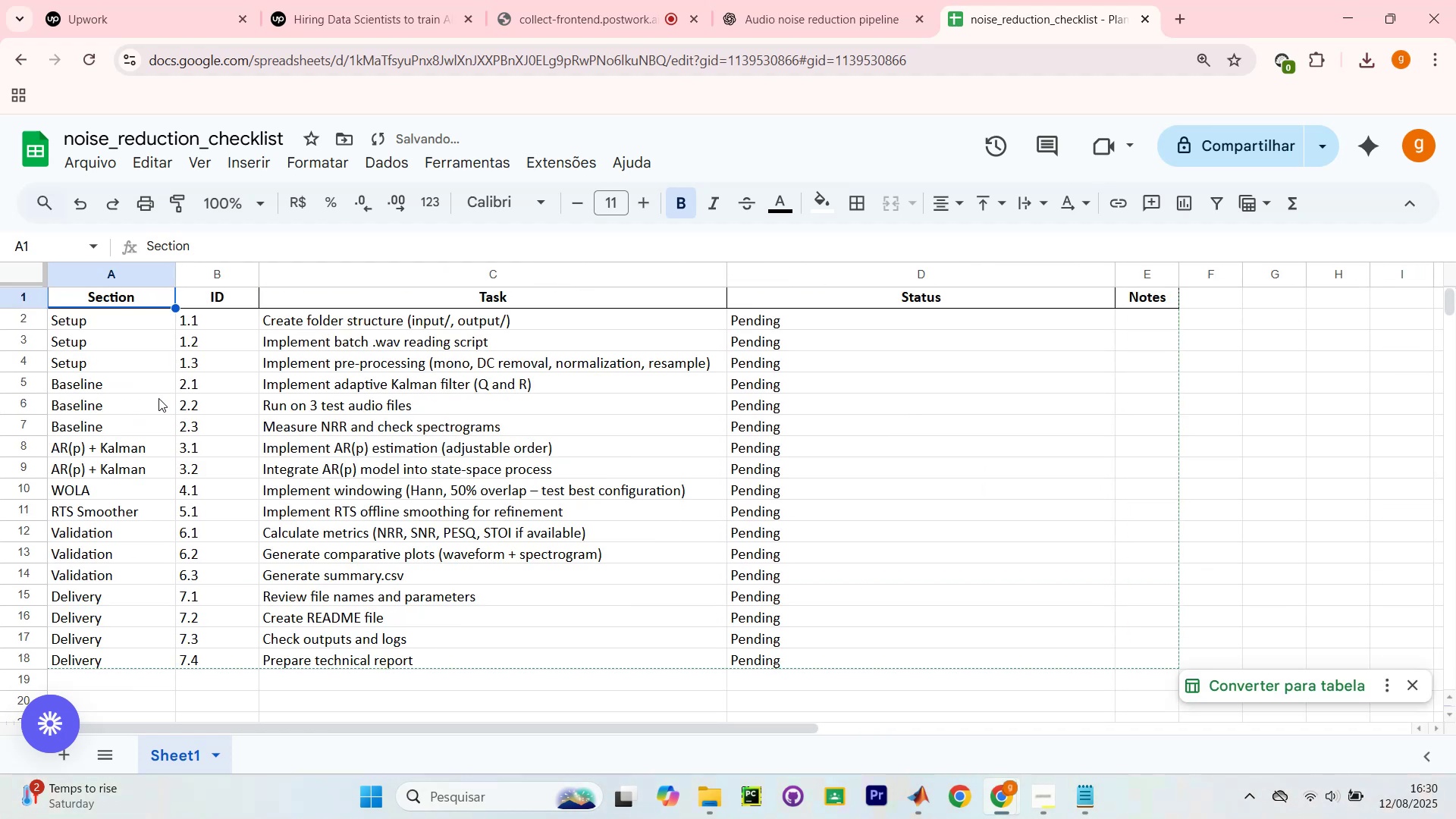 
scroll: coordinate [180, 383], scroll_direction: down, amount: 1.0
 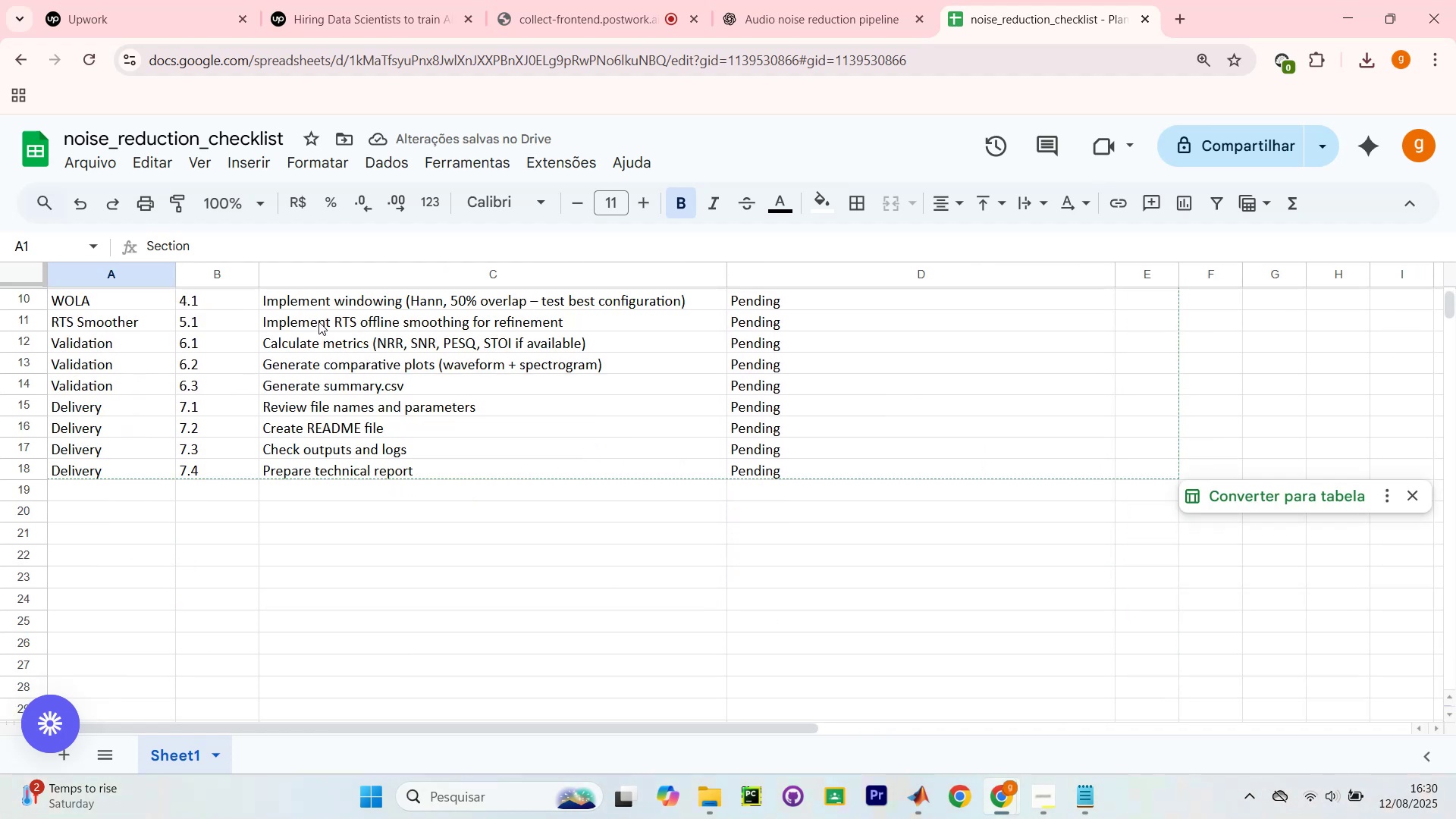 
scroll: coordinate [686, 502], scroll_direction: up, amount: 4.0
 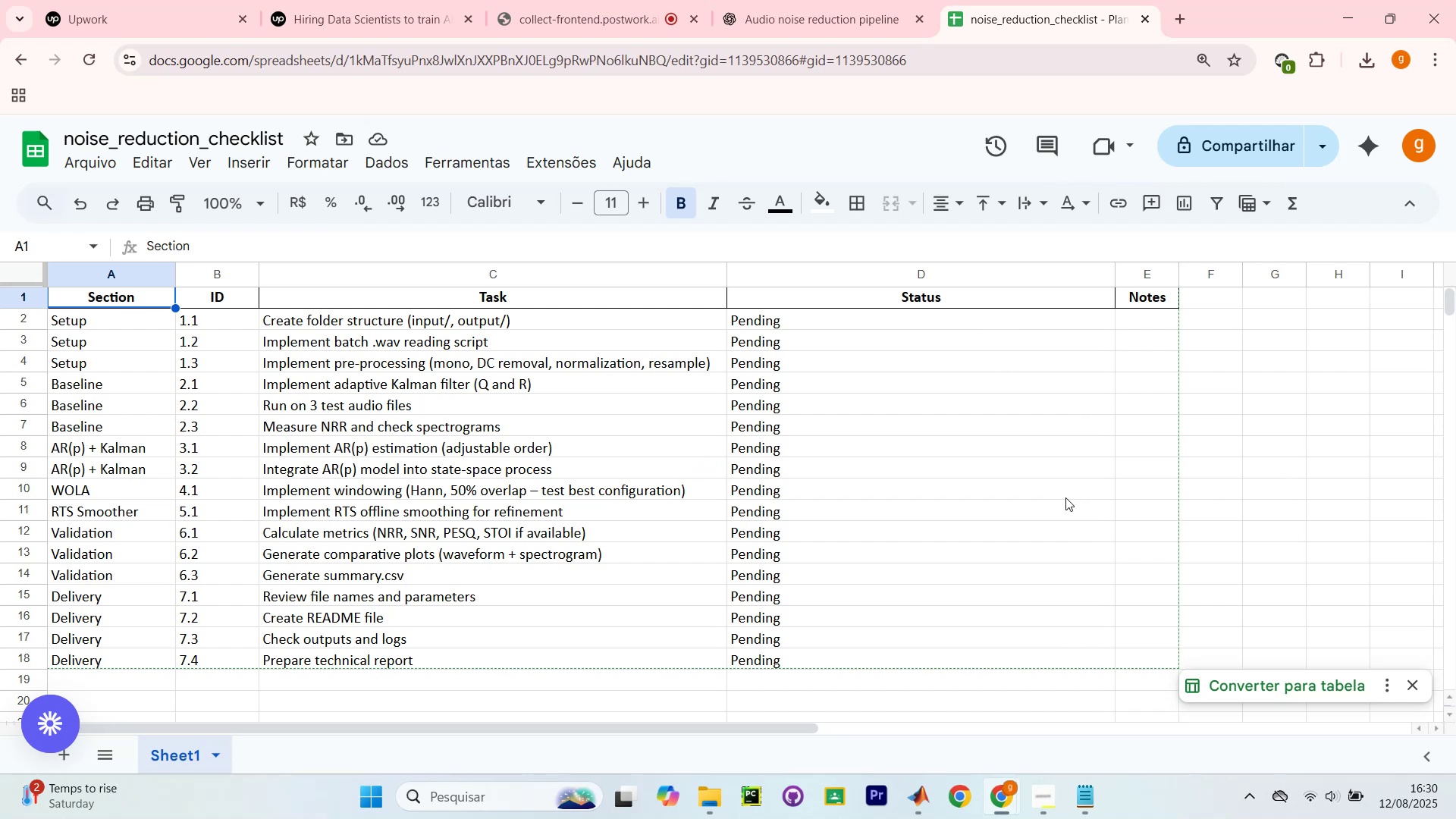 
wait(5.46)
 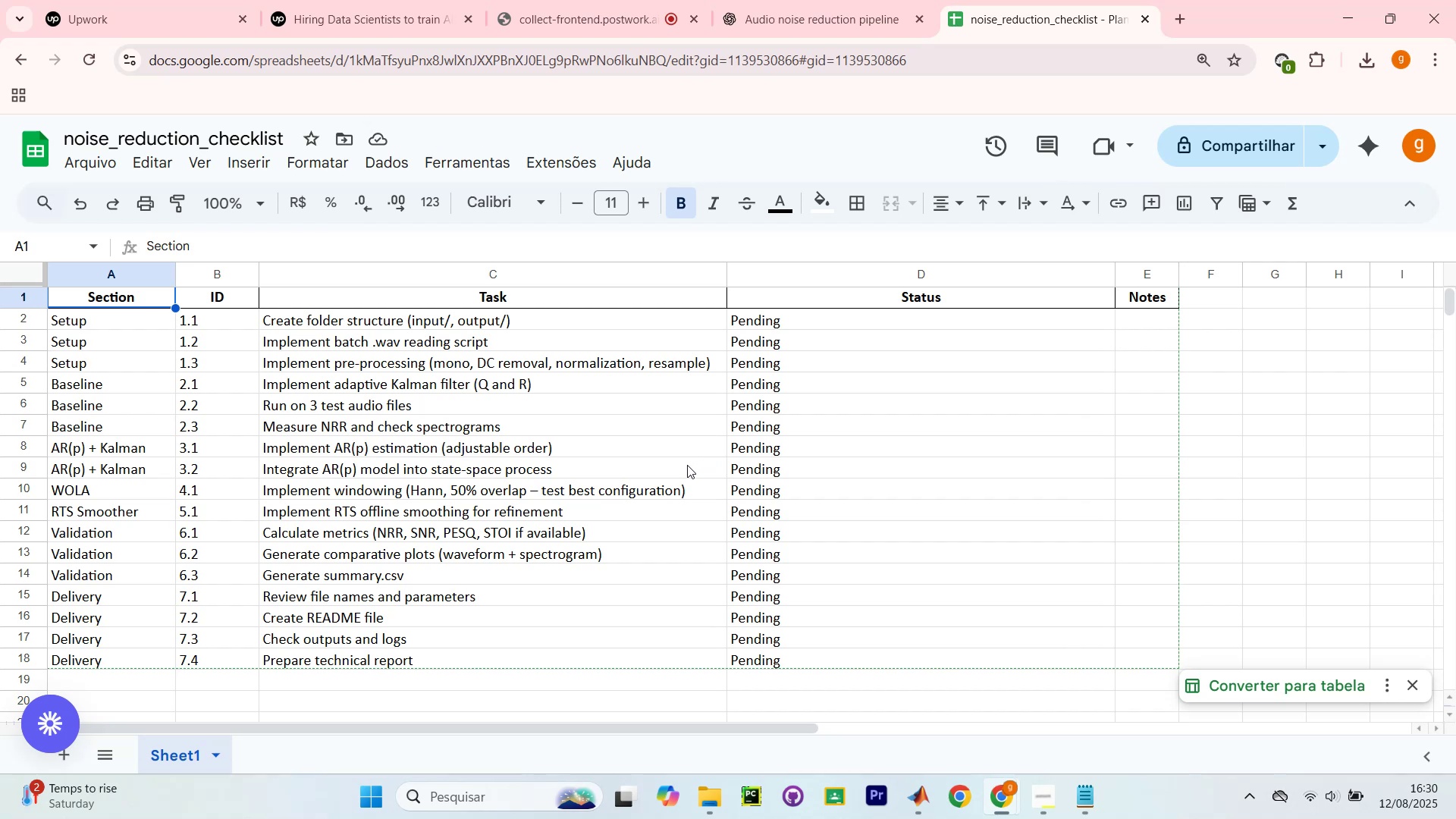 
left_click([284, 133])
 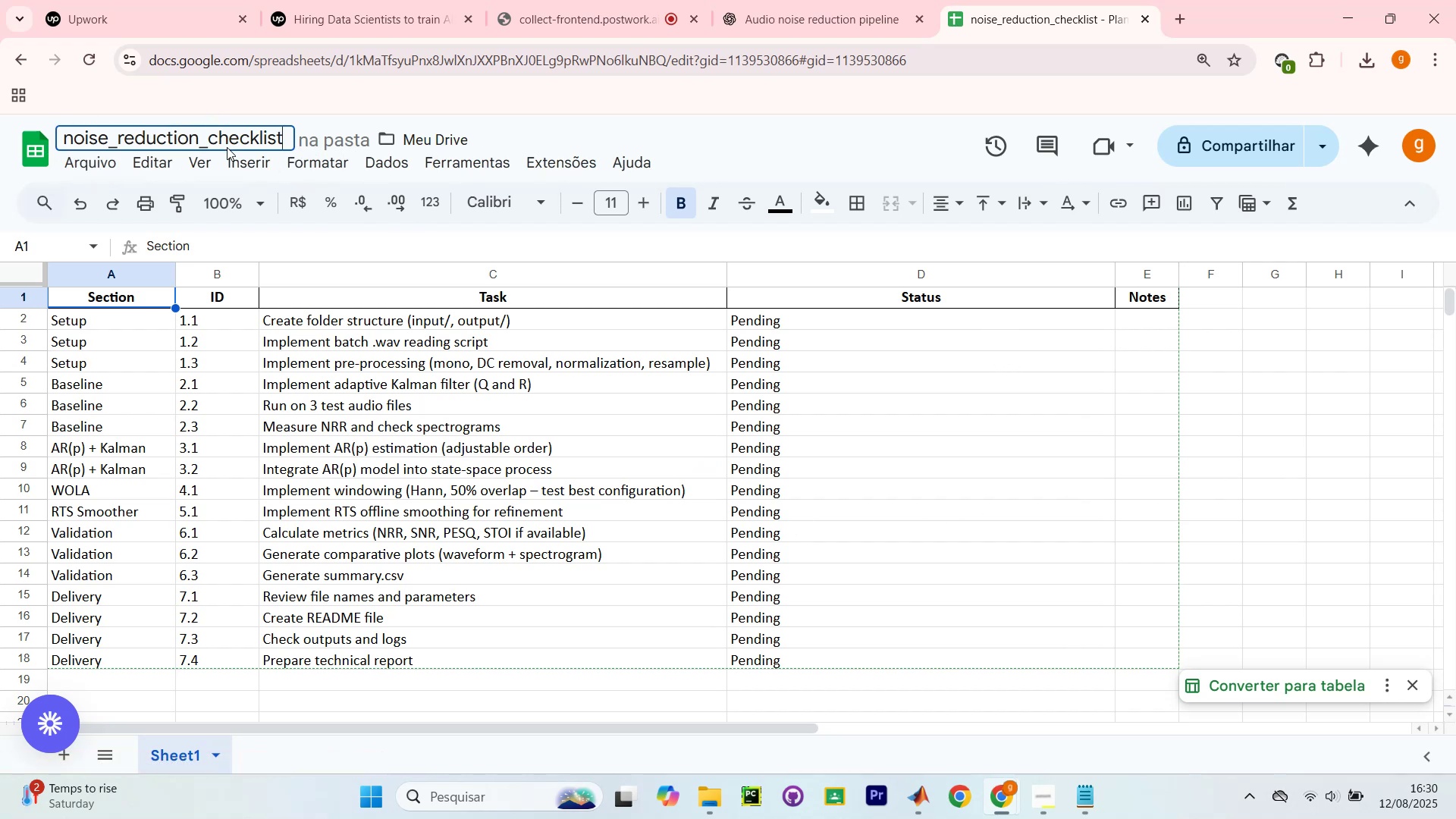 
type(_ )
key(Backspace)
type(TR)
key(Backspace)
type(revor Shim job)
key(Backspace)
key(Backspace)
key(Backspace)
 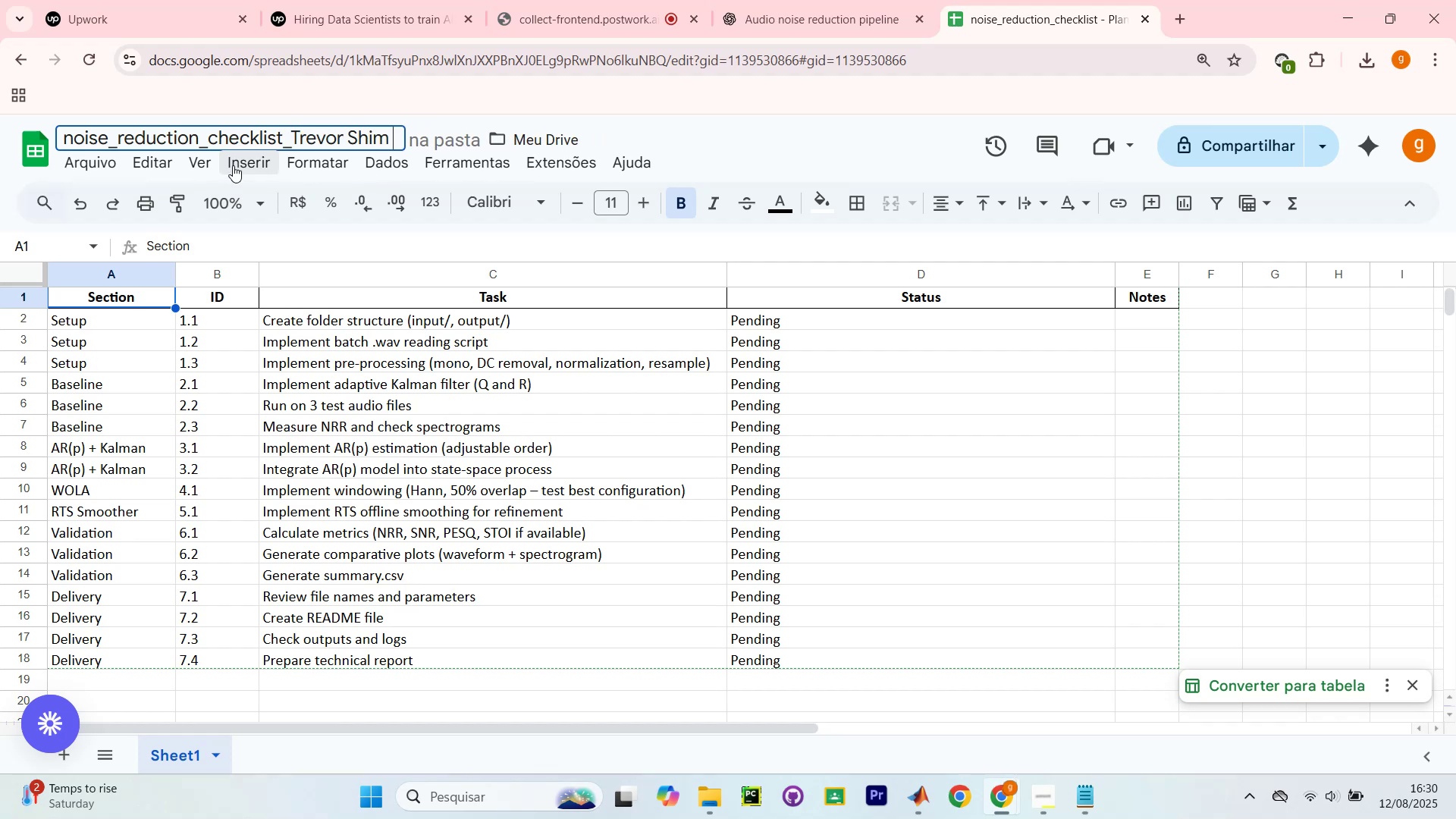 
key(Enter)
 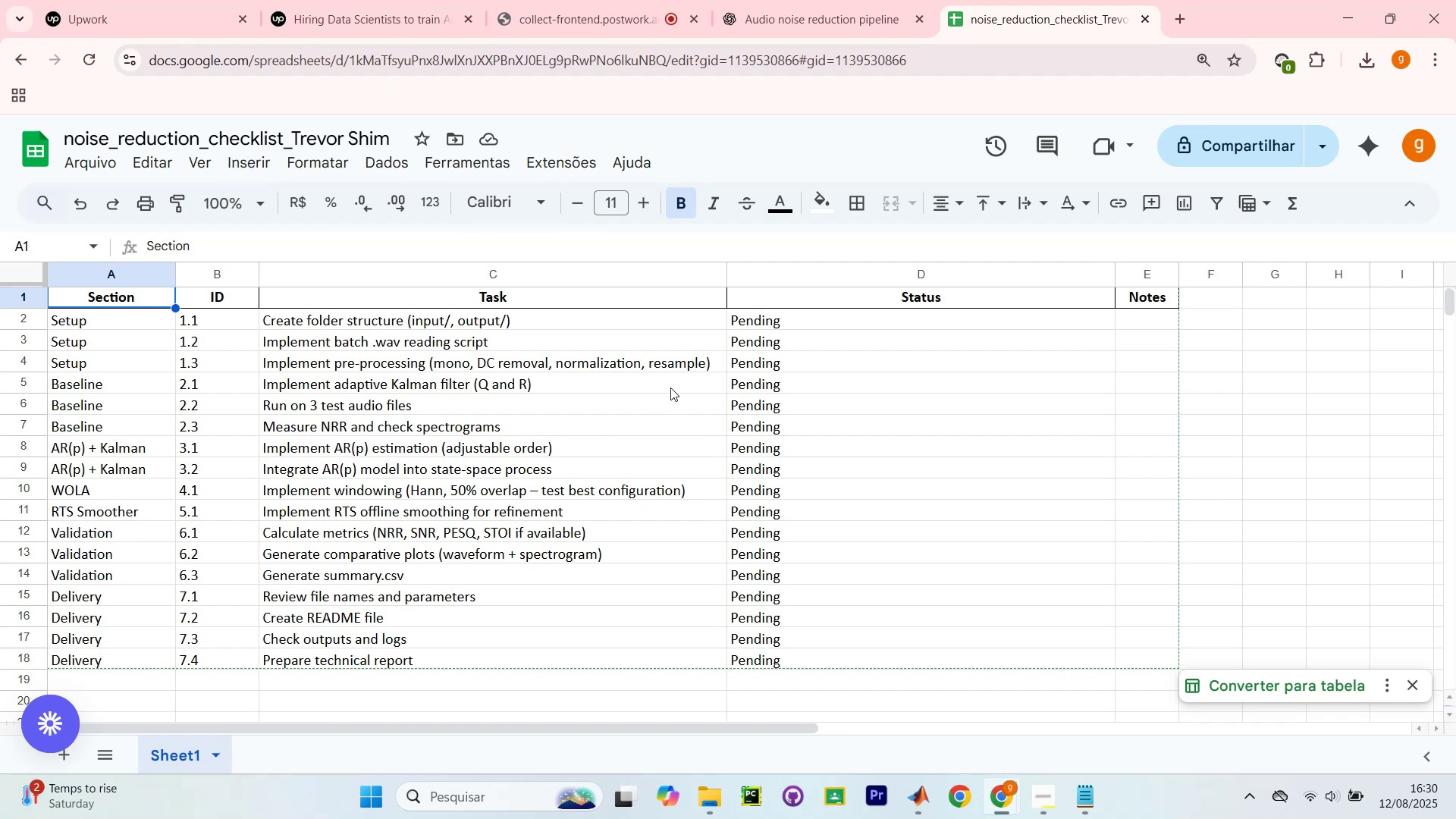 
wait(6.85)
 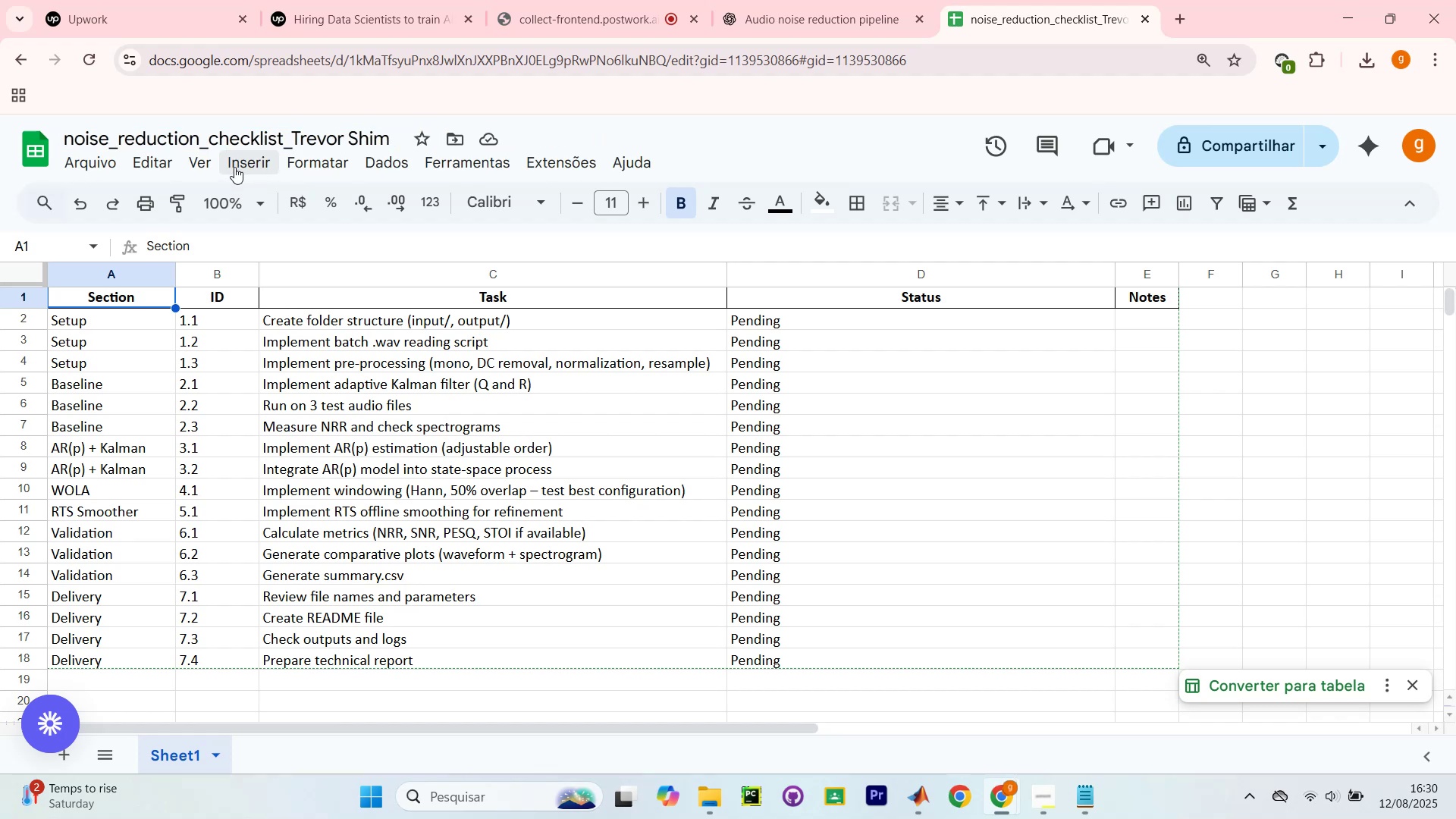 
scroll: coordinate [601, 359], scroll_direction: down, amount: 1.0
 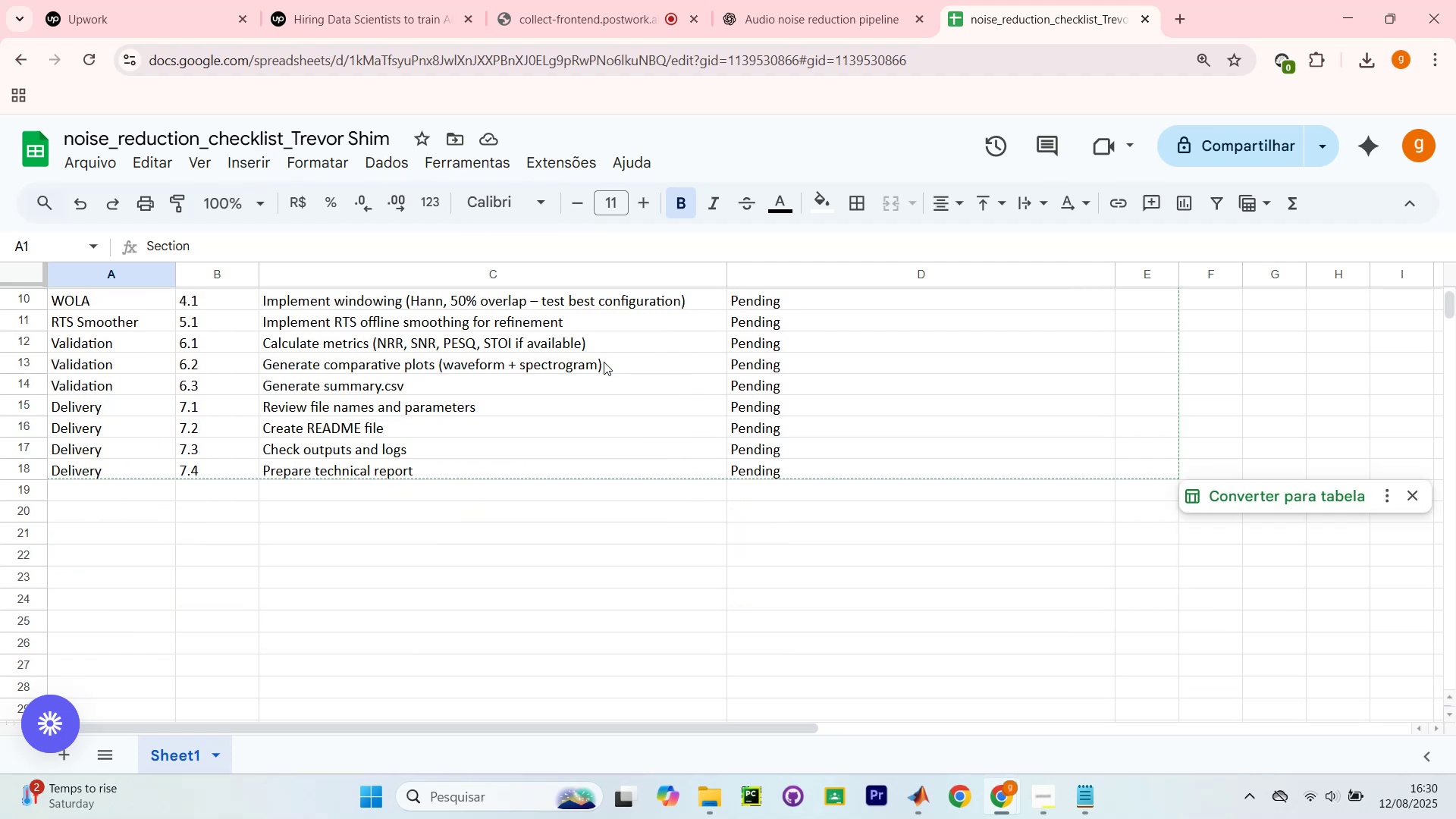 
scroll: coordinate [608, 355], scroll_direction: up, amount: 3.0
 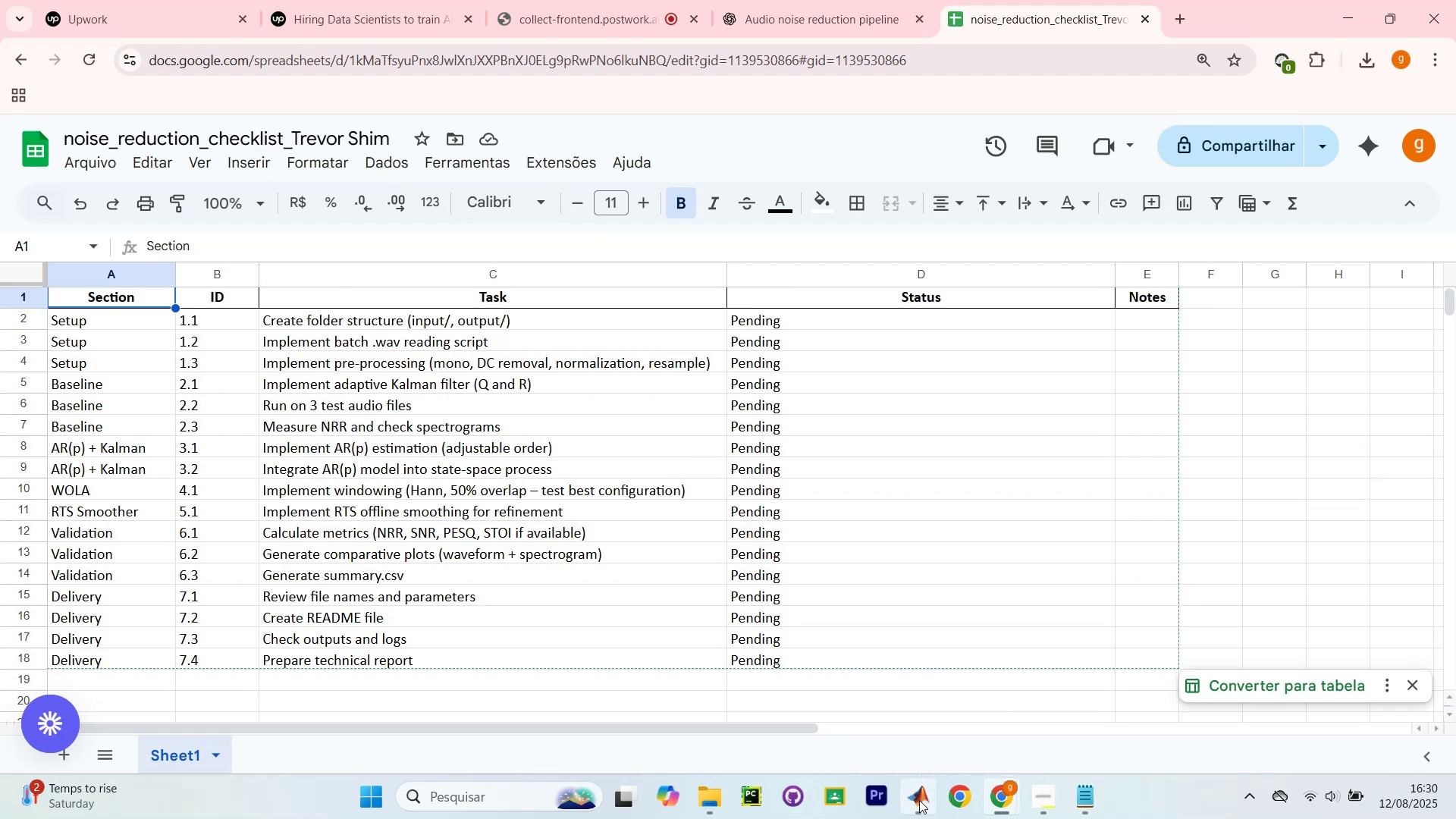 
left_click([919, 800])
 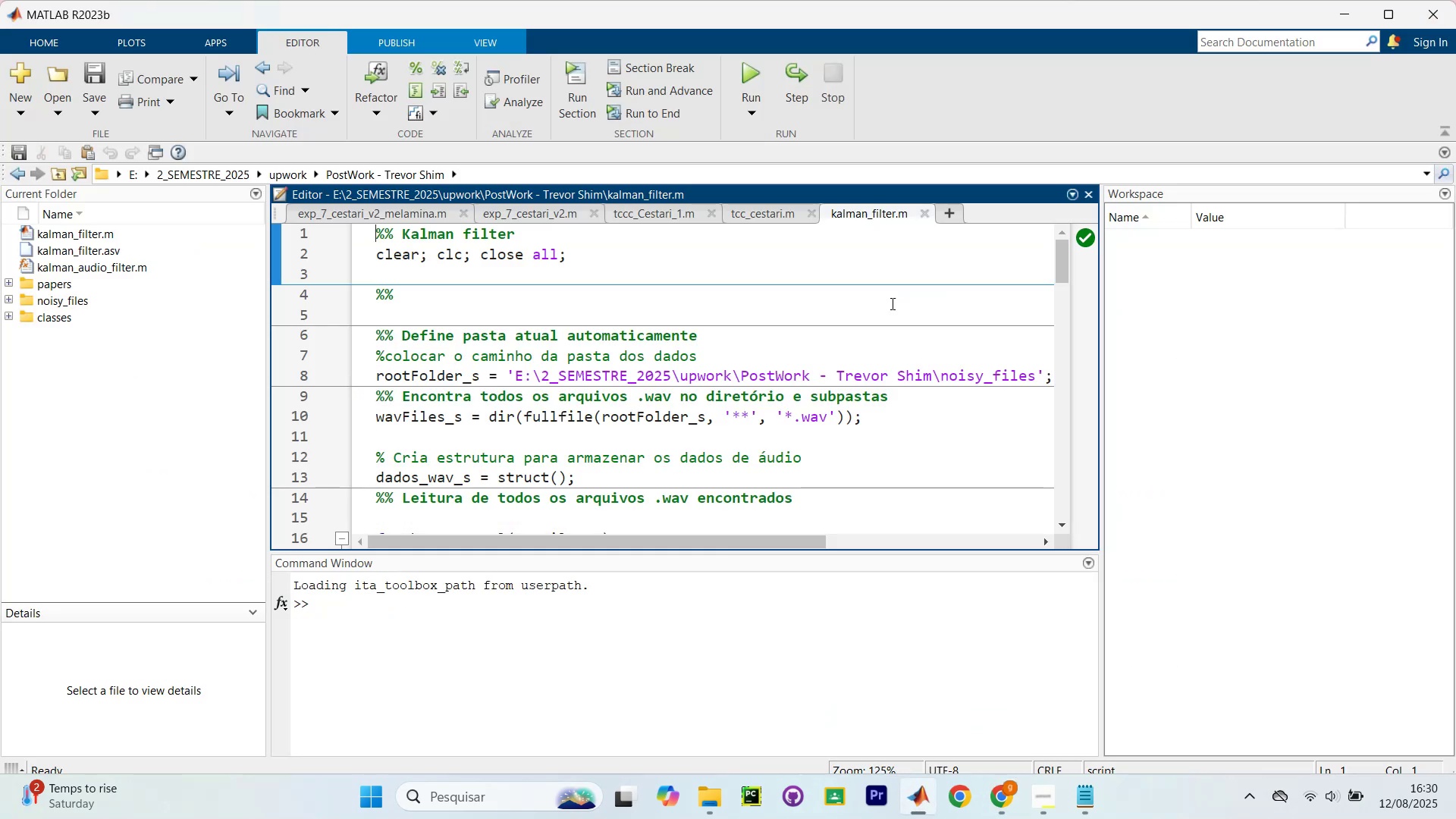 
scroll: coordinate [896, 290], scroll_direction: down, amount: 6.0
 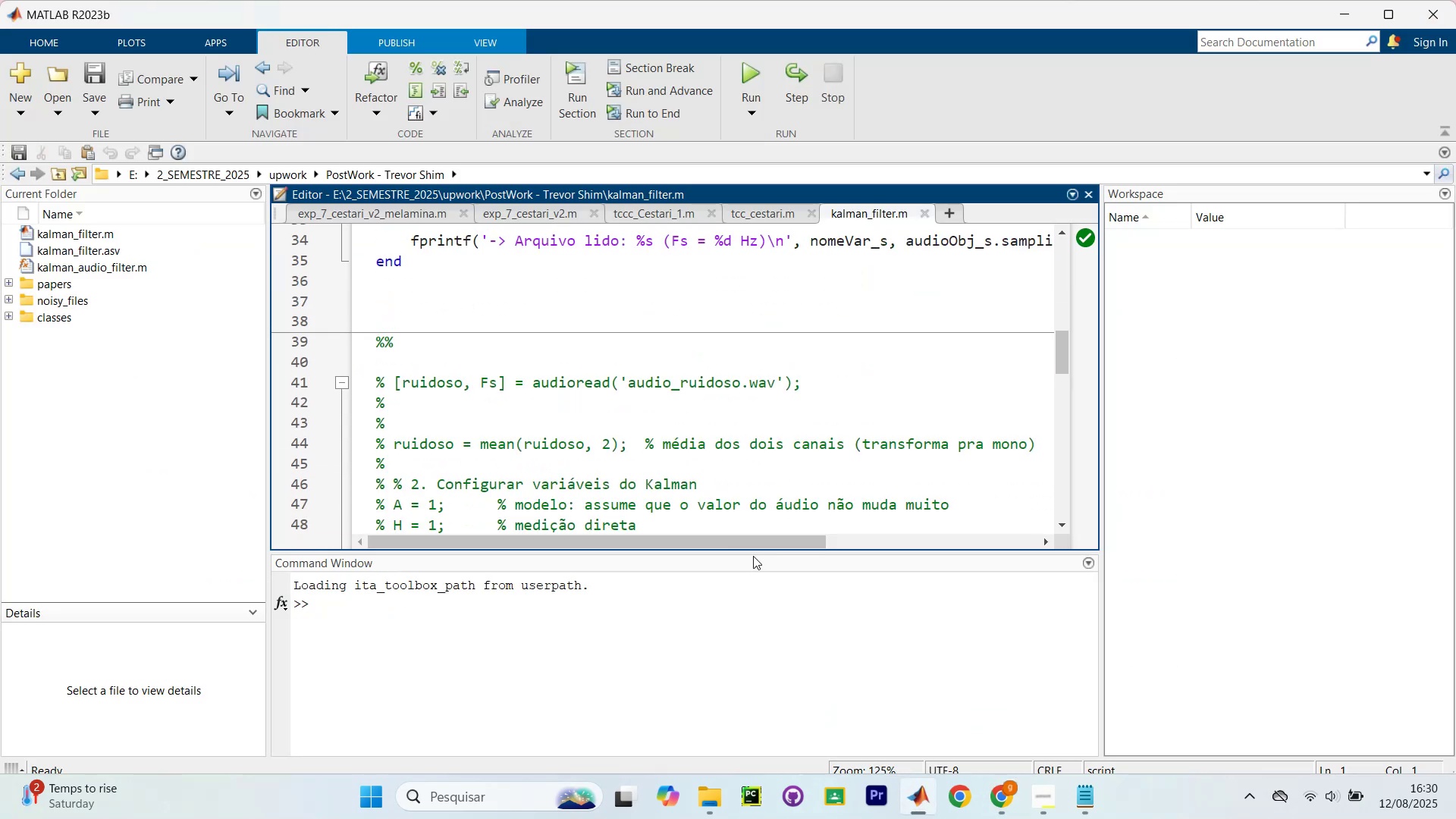 
left_click_drag(start_coordinate=[754, 550], to_coordinate=[792, 818])
 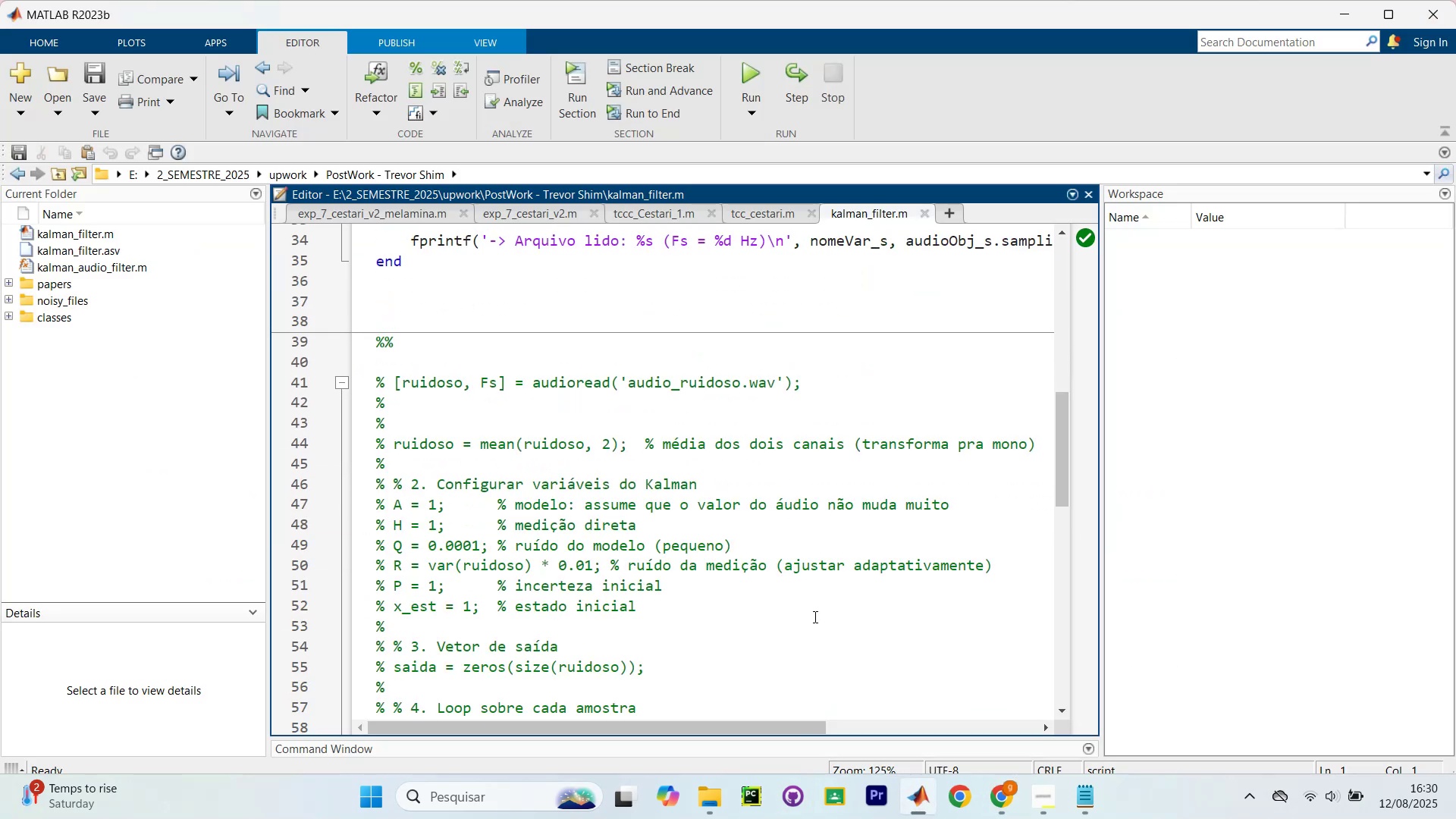 
scroll: coordinate [716, 478], scroll_direction: down, amount: 31.0
 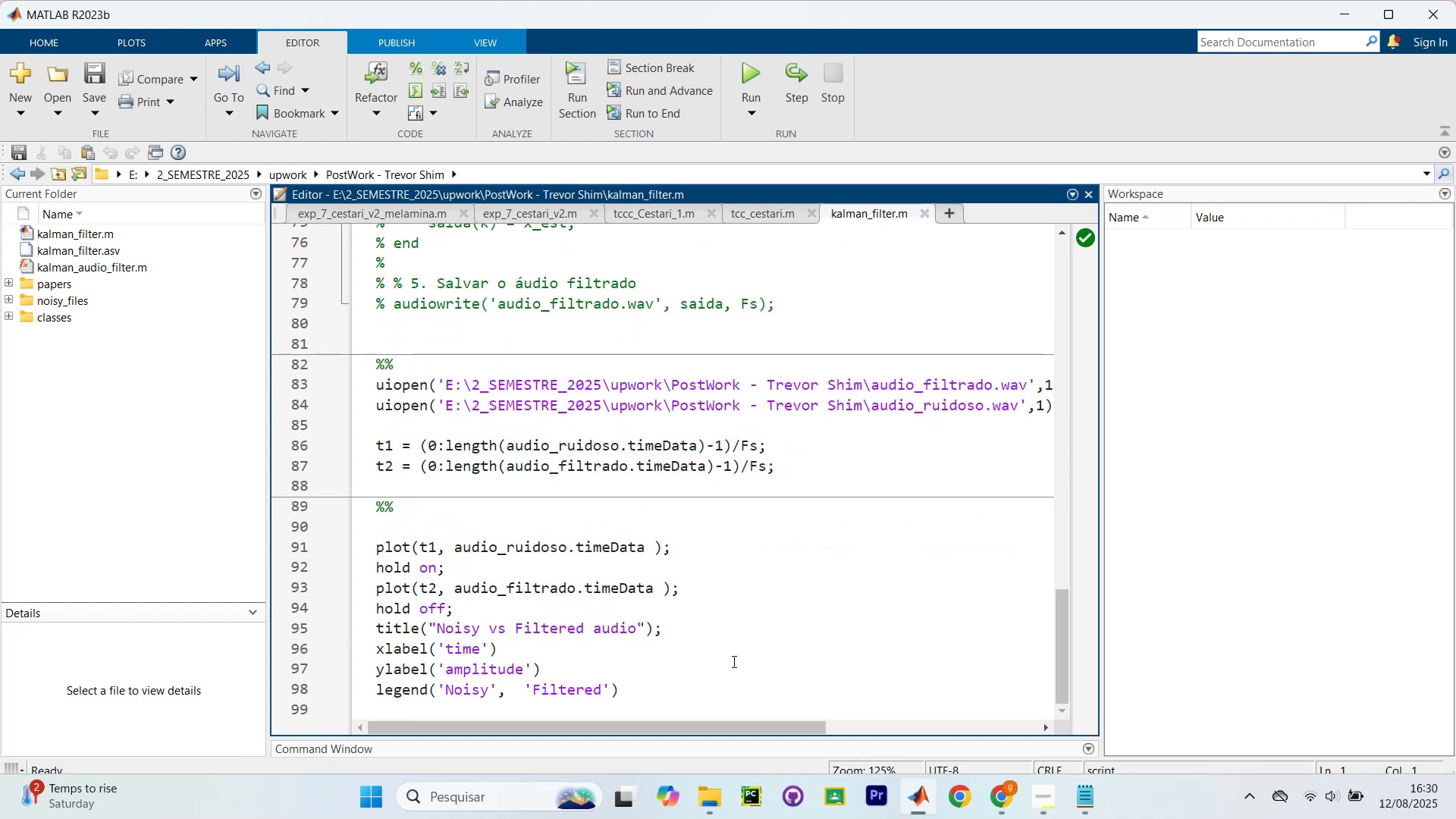 
left_click_drag(start_coordinate=[751, 698], to_coordinate=[332, 168])
 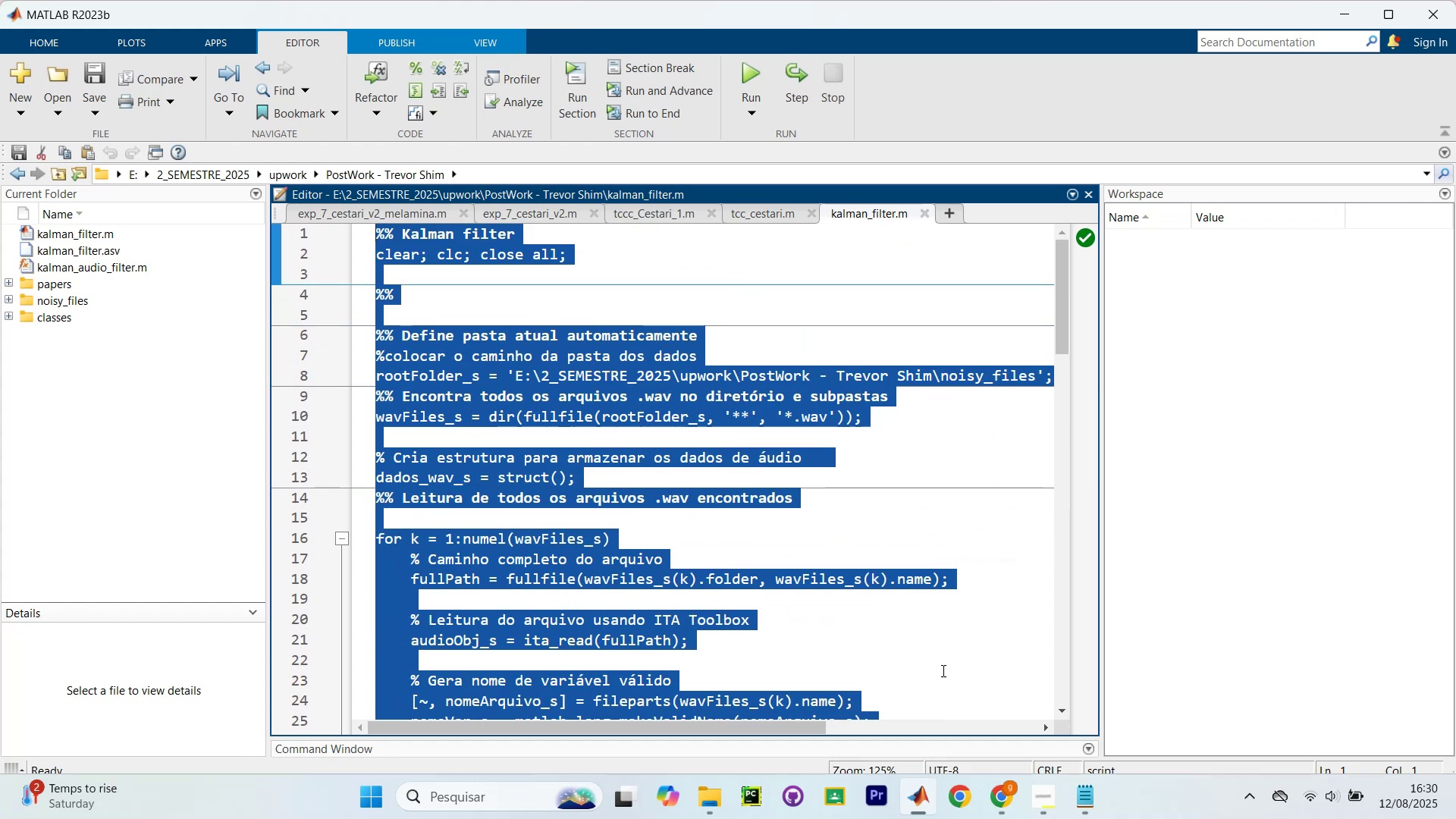 
left_click([945, 672])
 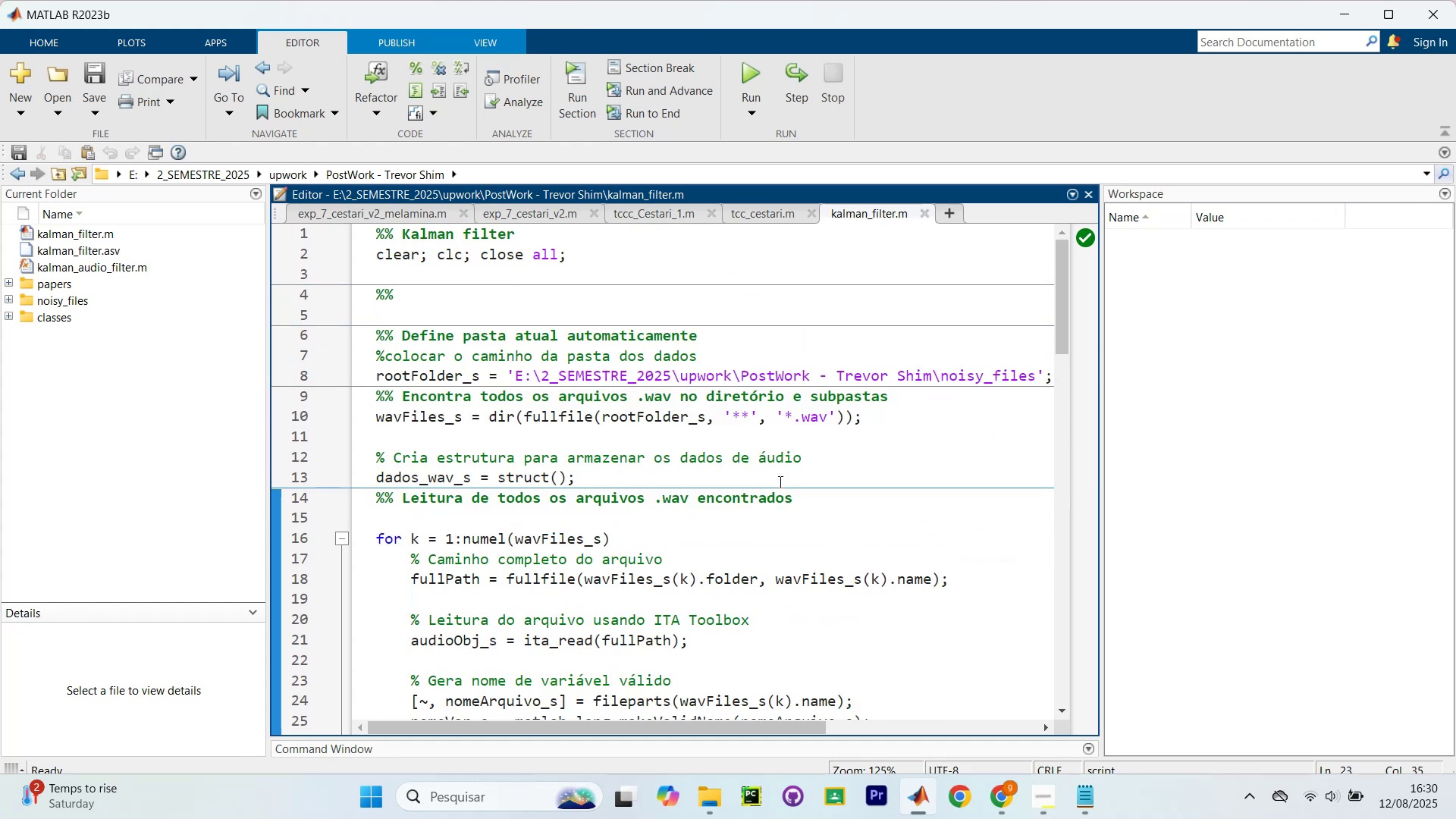 
scroll: coordinate [774, 475], scroll_direction: down, amount: 9.0
 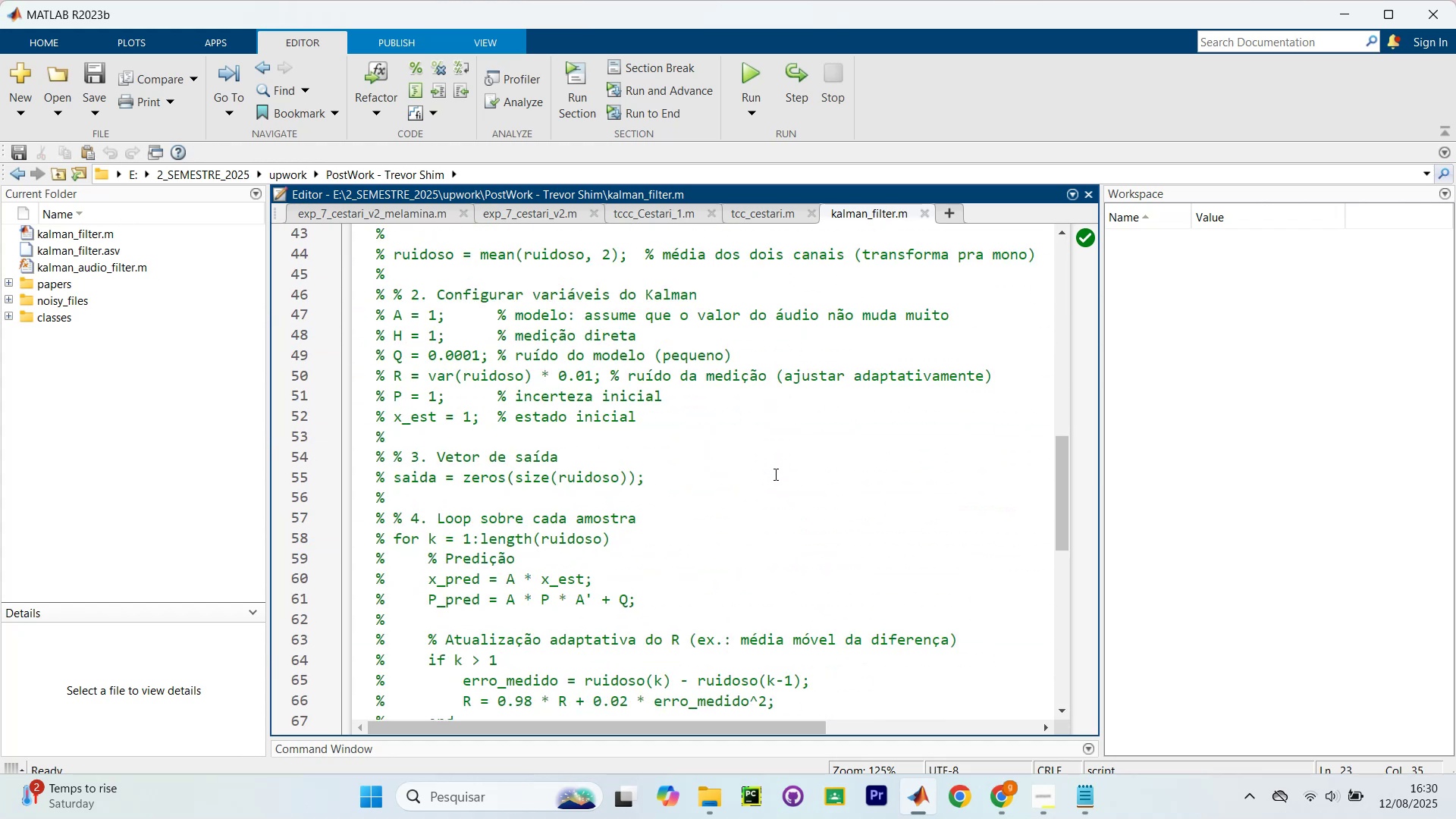 
scroll: coordinate [774, 472], scroll_direction: up, amount: 19.0
 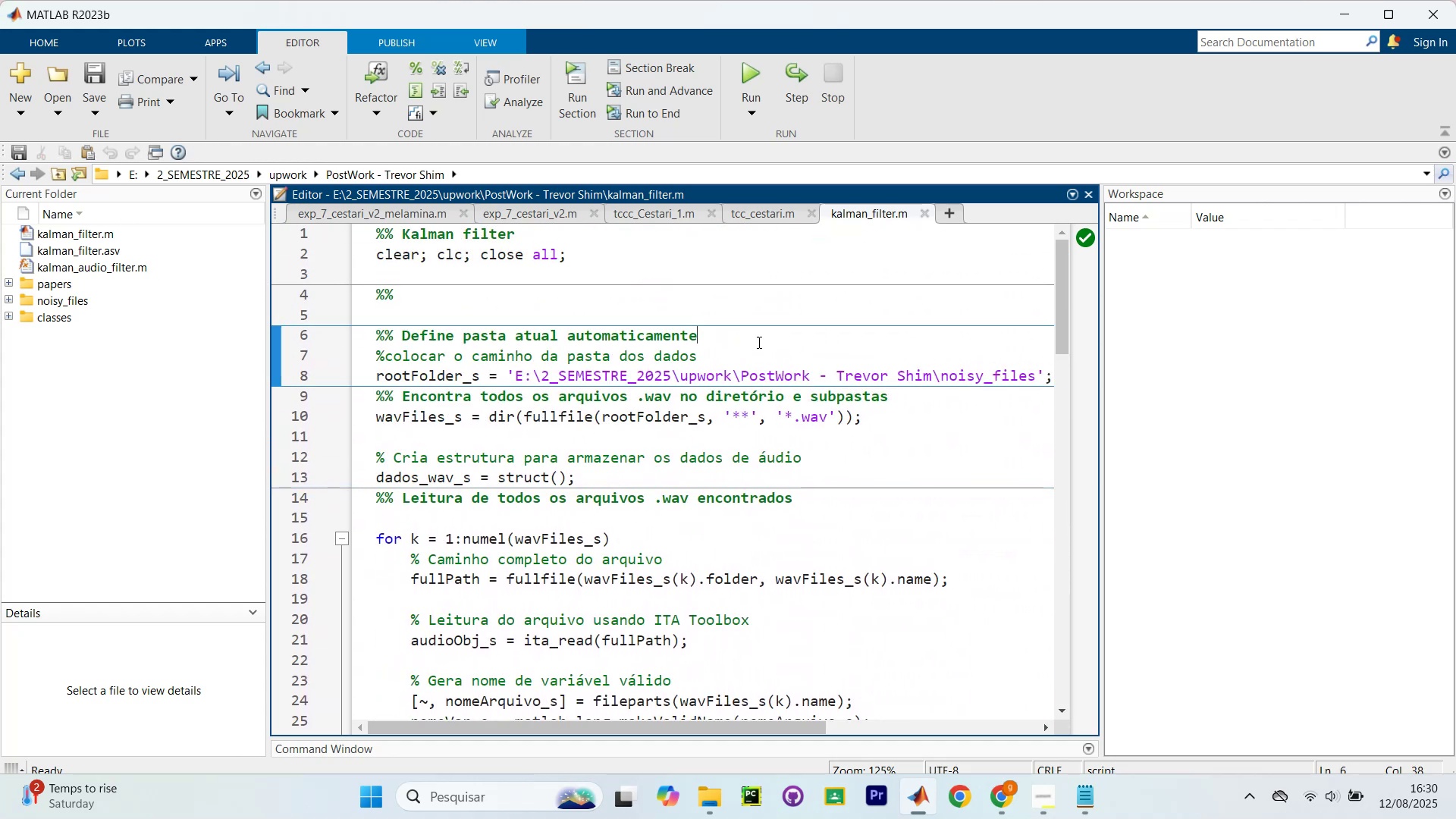 
left_click([754, 350])
 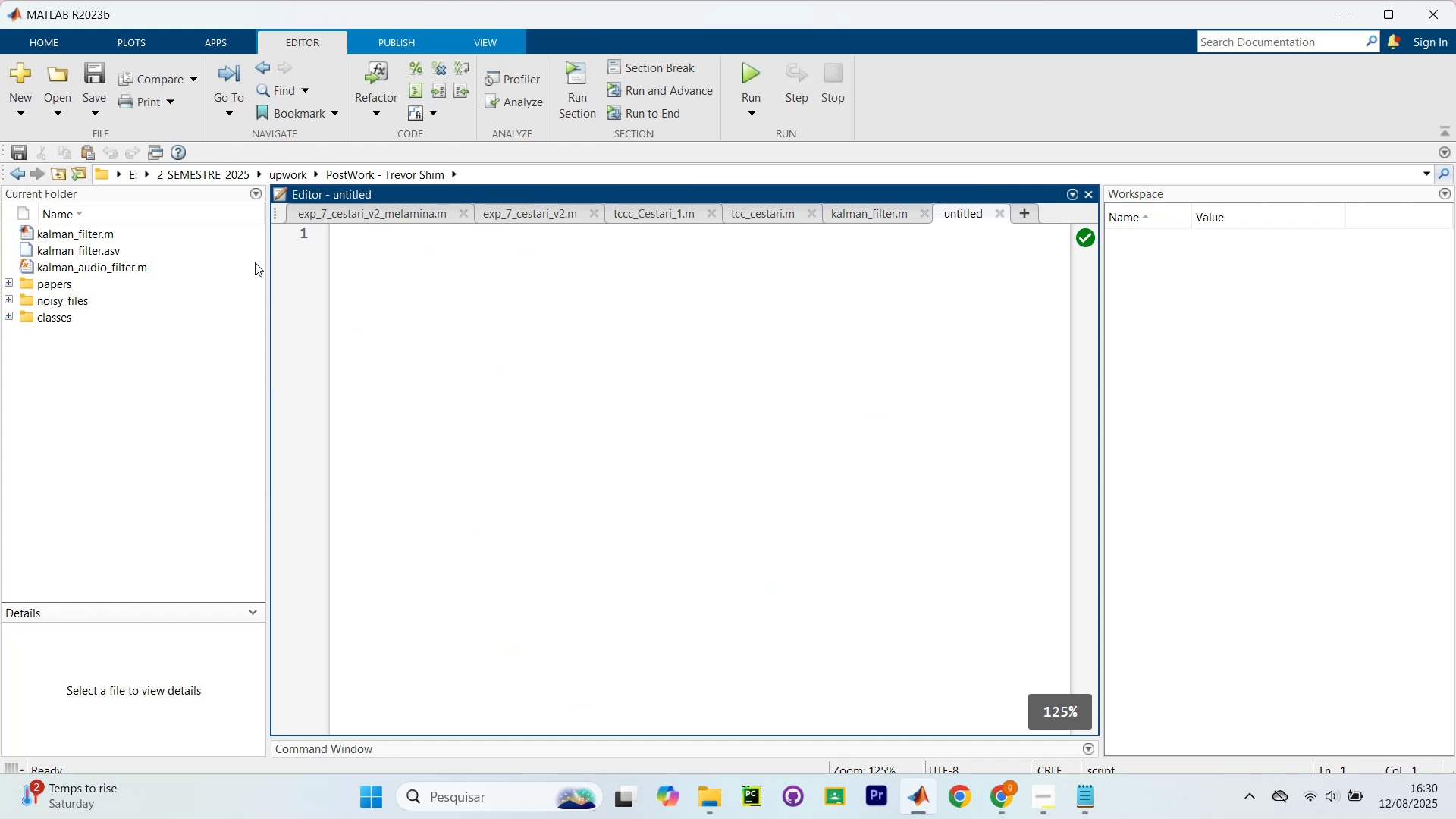 
left_click([53, 456])
 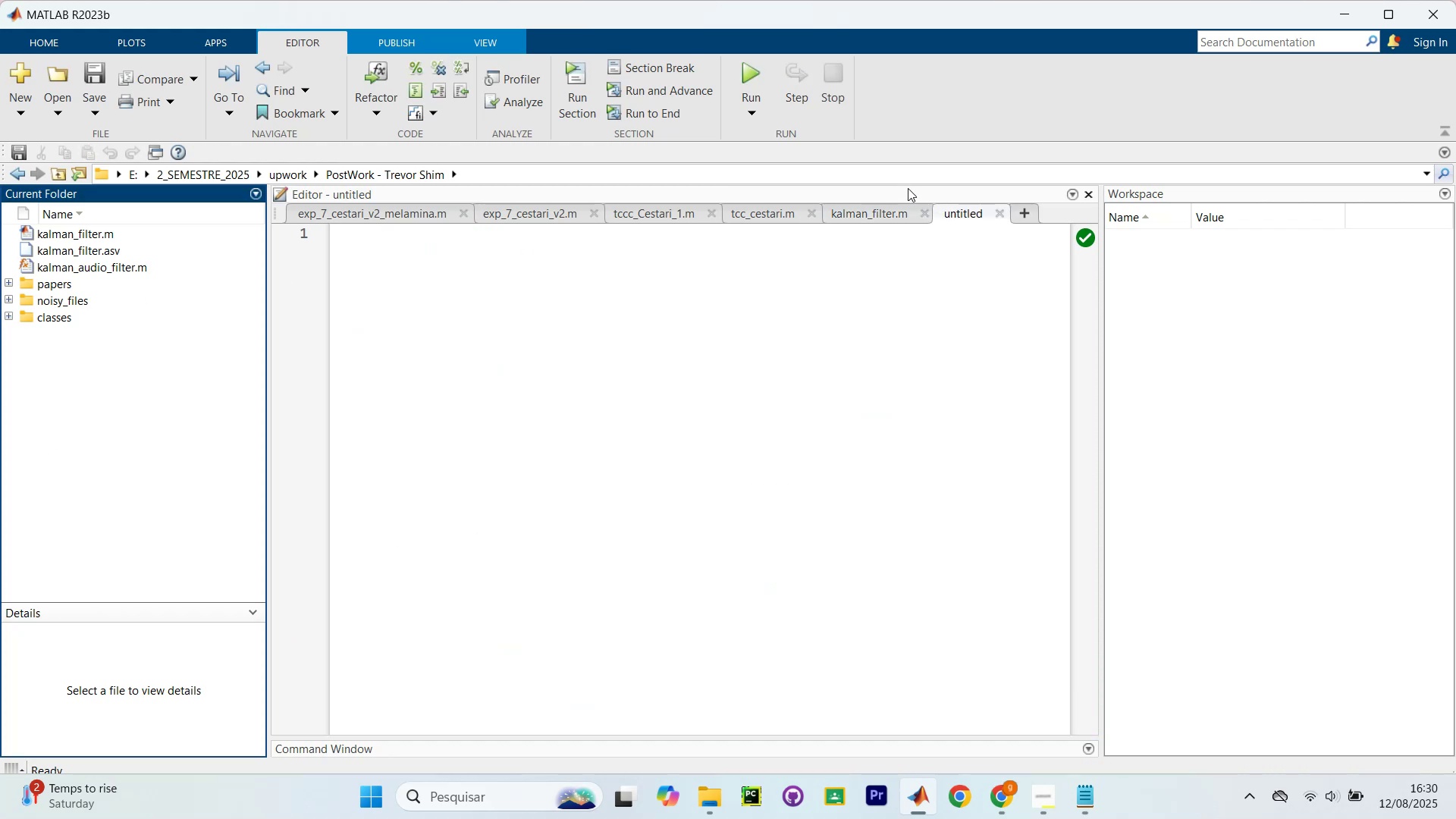 
scroll: coordinate [854, 254], scroll_direction: up, amount: 16.0
 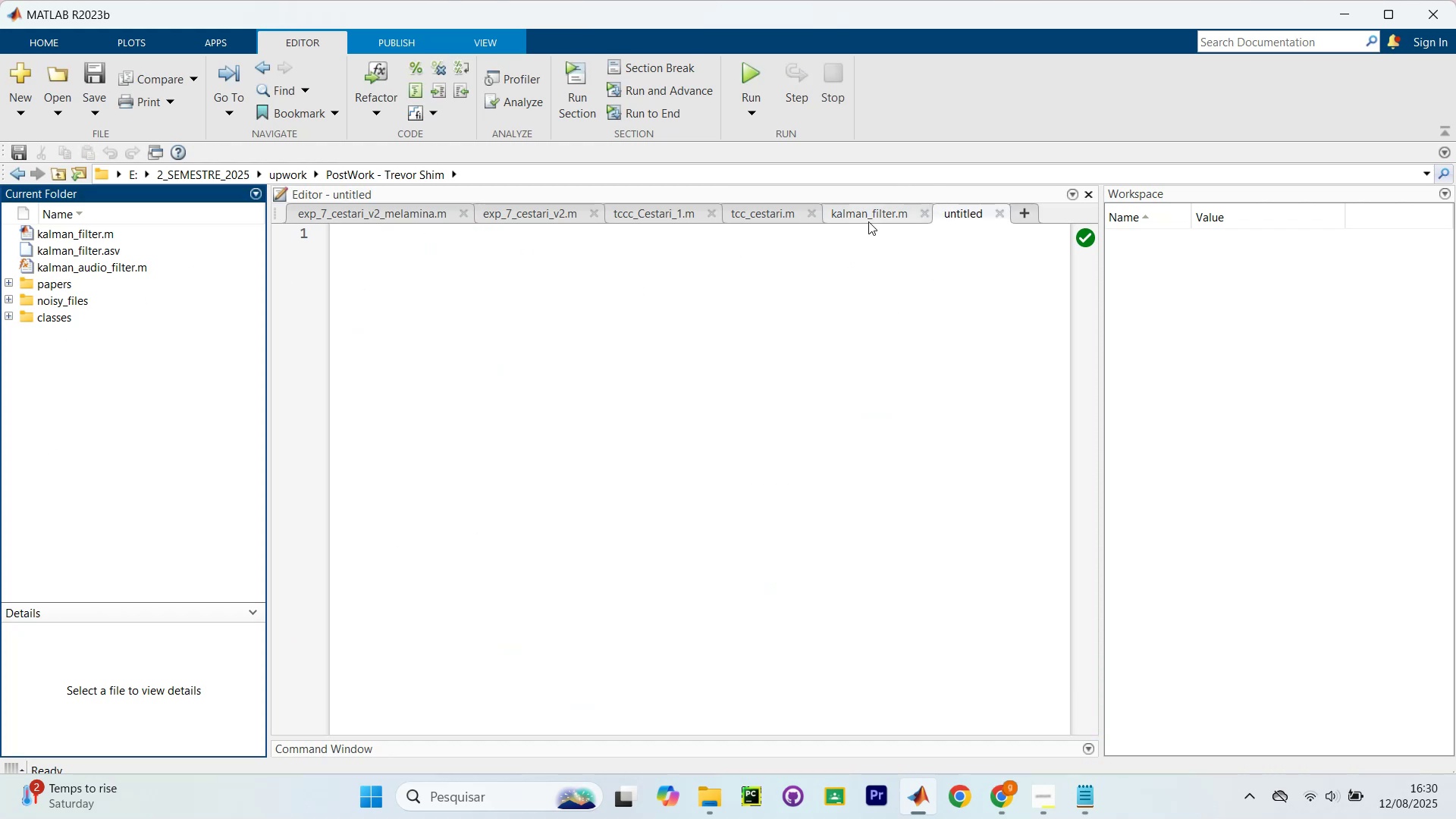 
left_click([868, 215])
 